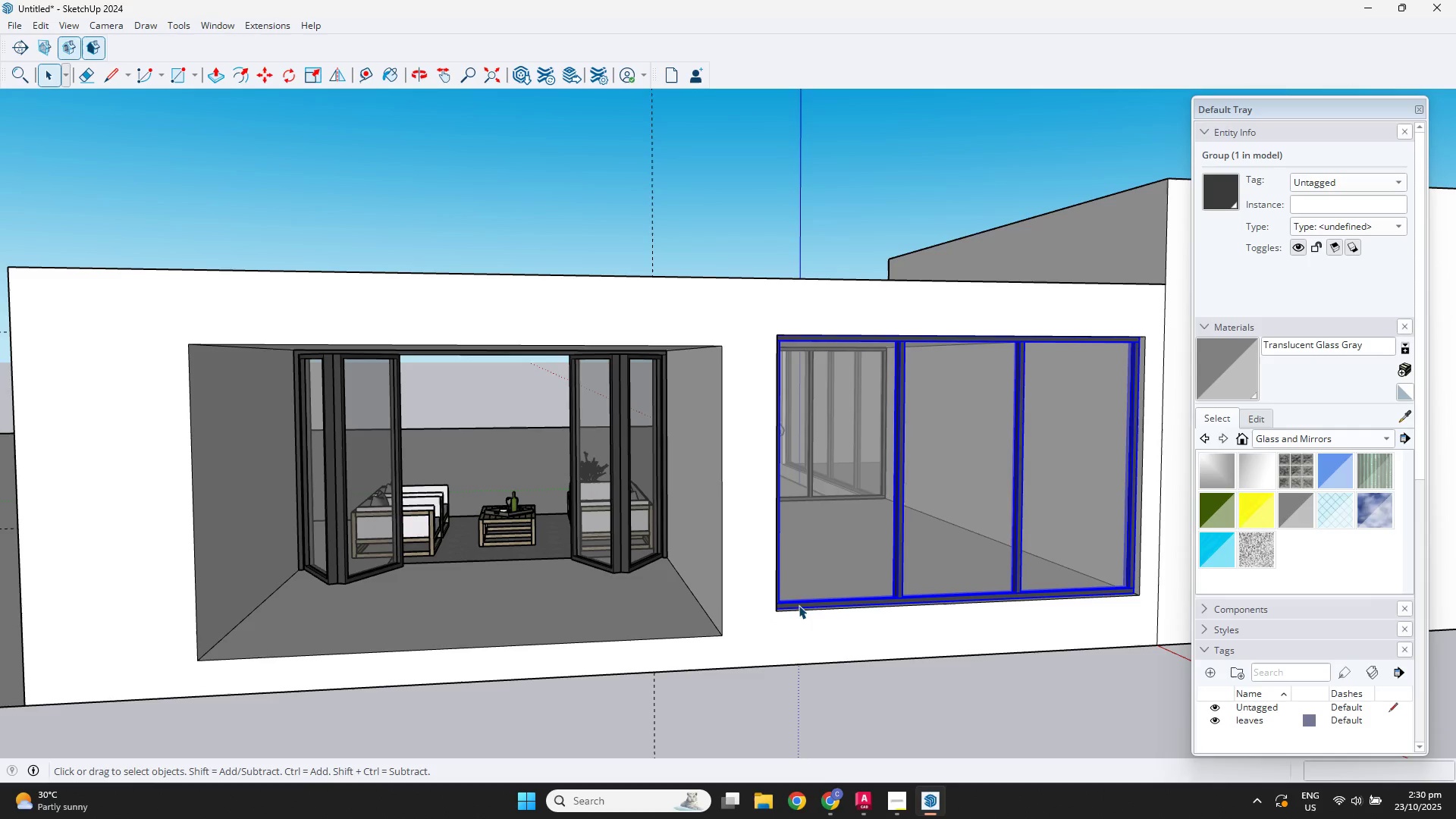 
scroll: coordinate [840, 599], scroll_direction: down, amount: 2.0
 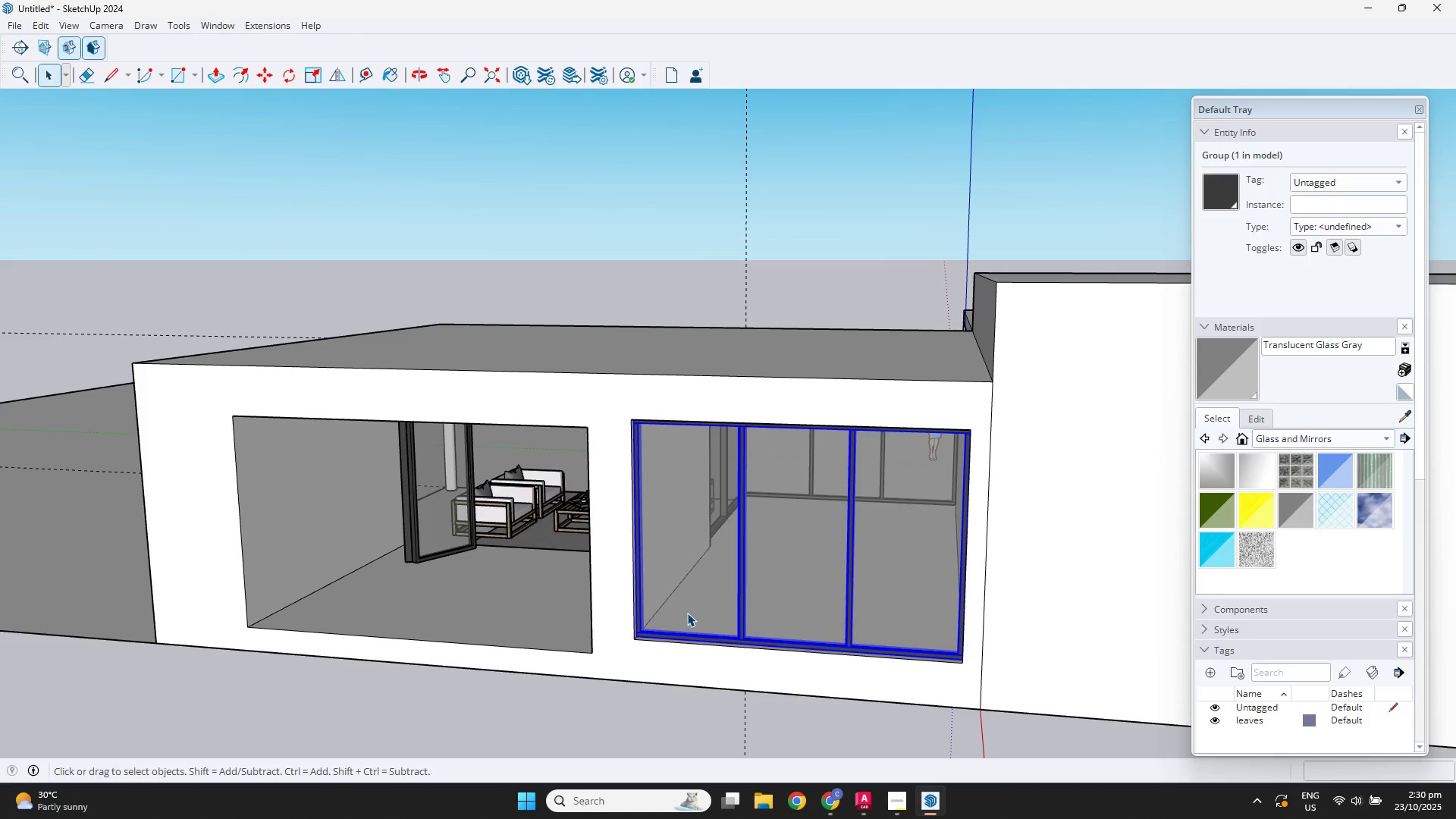 
key(M)
 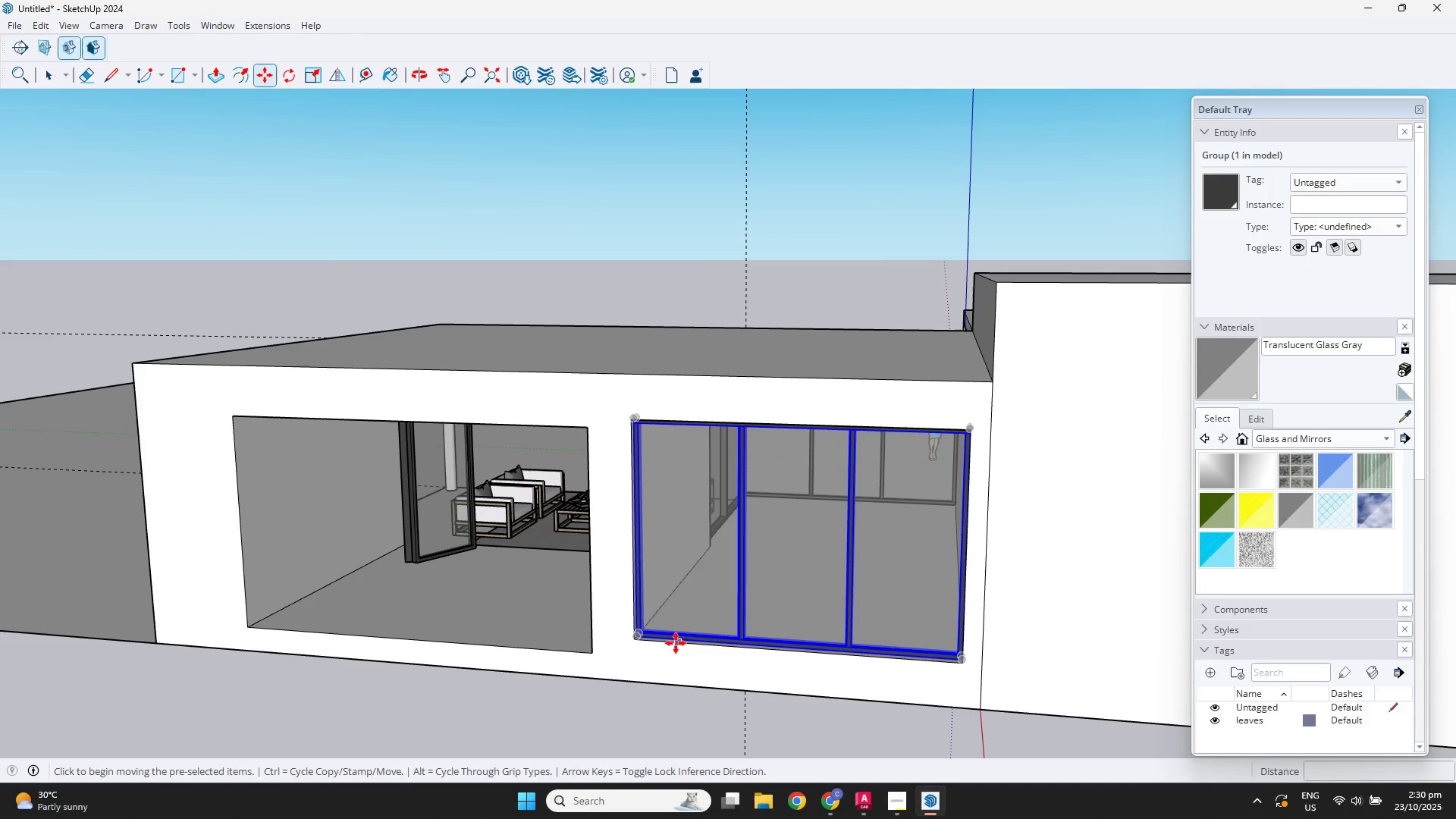 
key(Control+ControlLeft)
 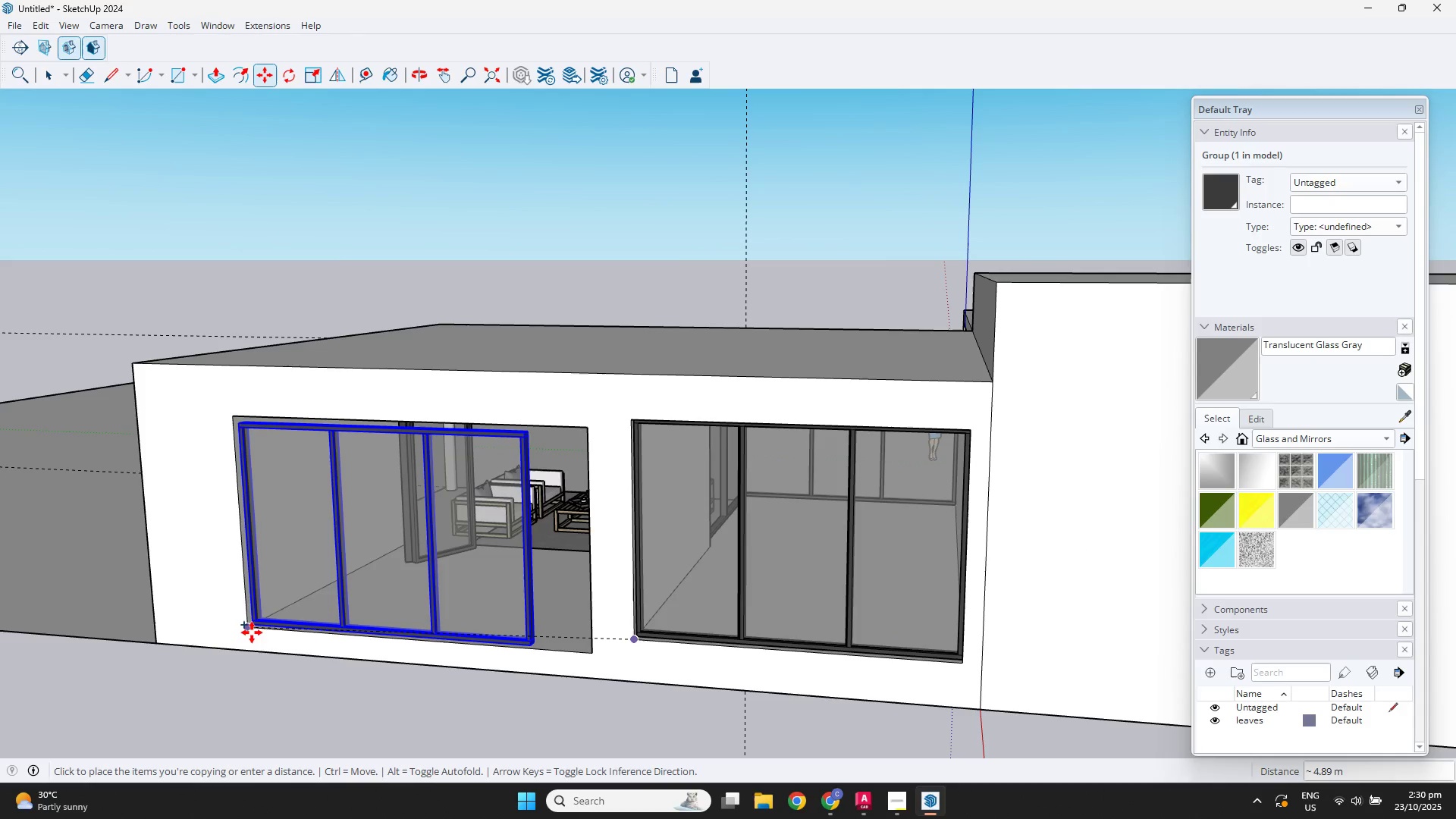 
left_click([252, 632])
 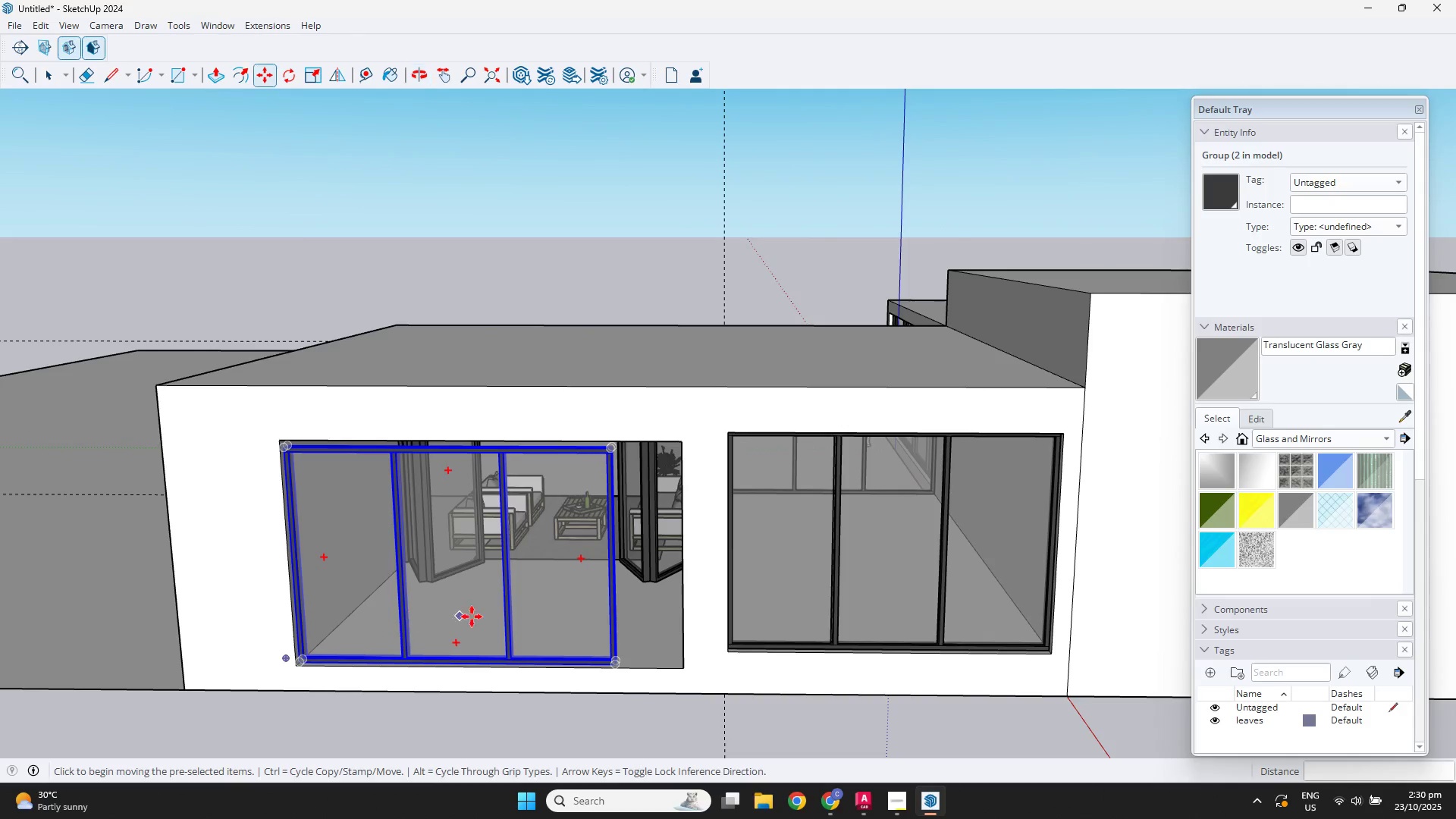 
key(S)
 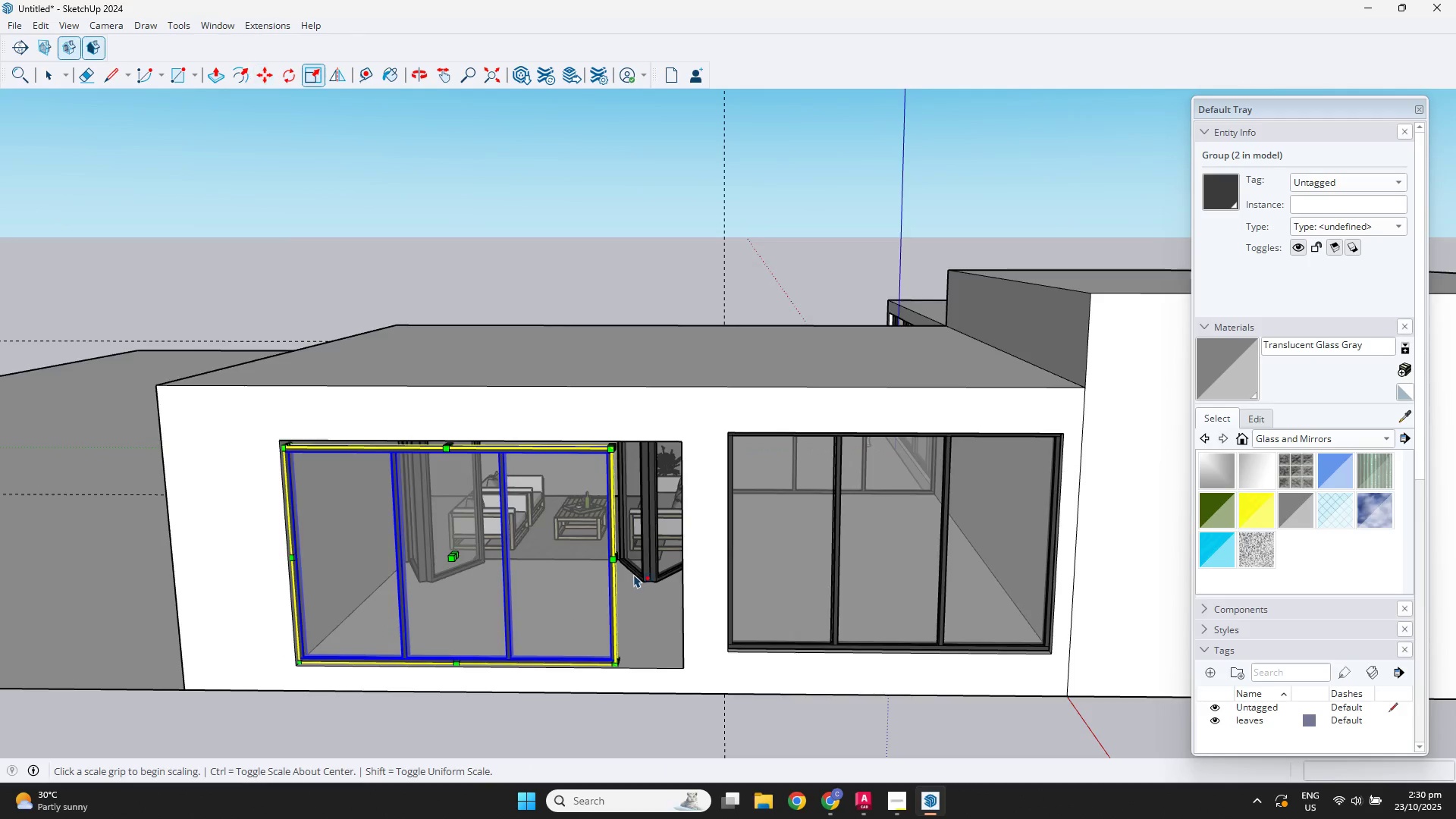 
scroll: coordinate [595, 519], scroll_direction: up, amount: 12.0
 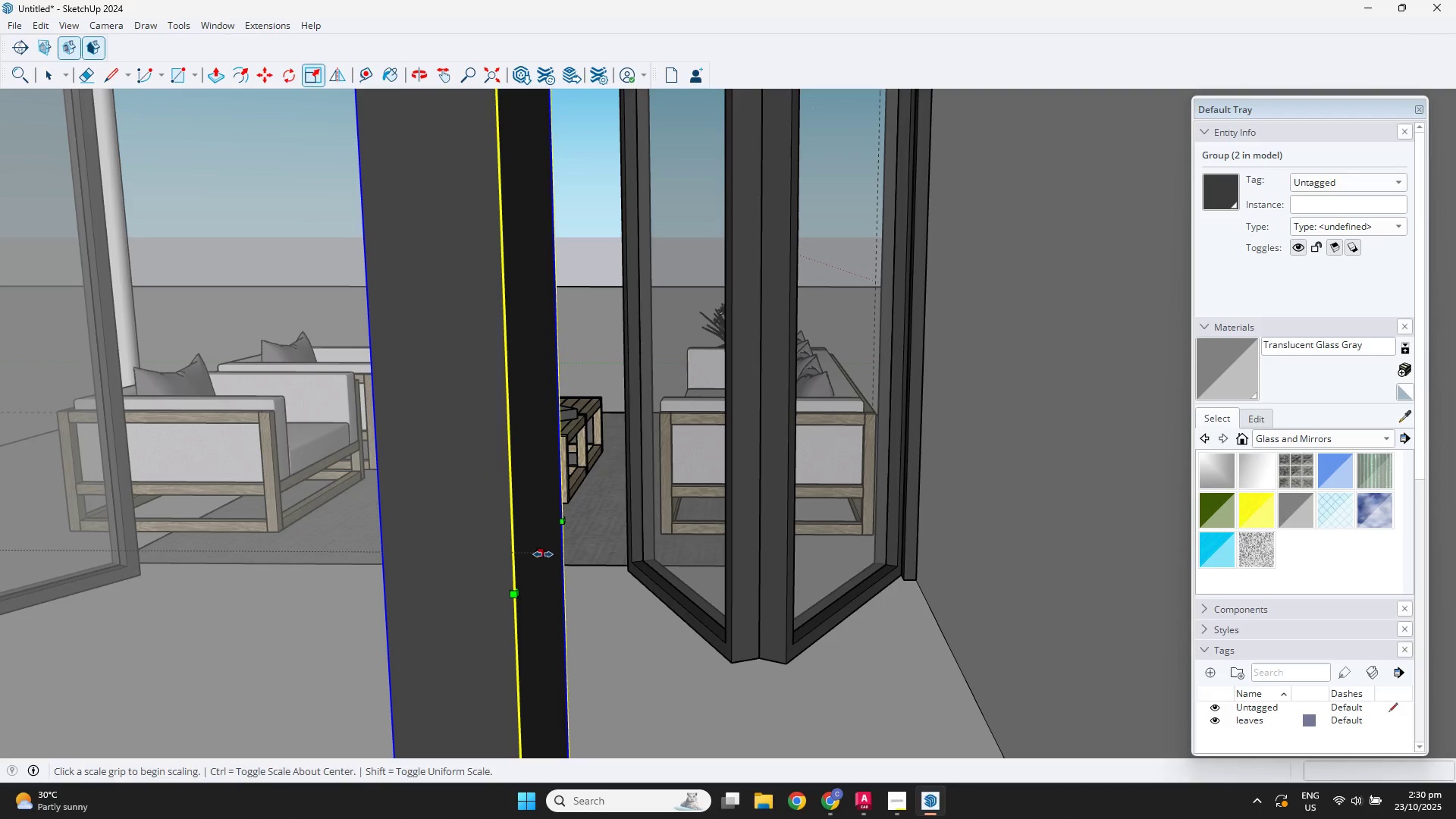 
scroll: coordinate [834, 570], scroll_direction: down, amount: 9.0
 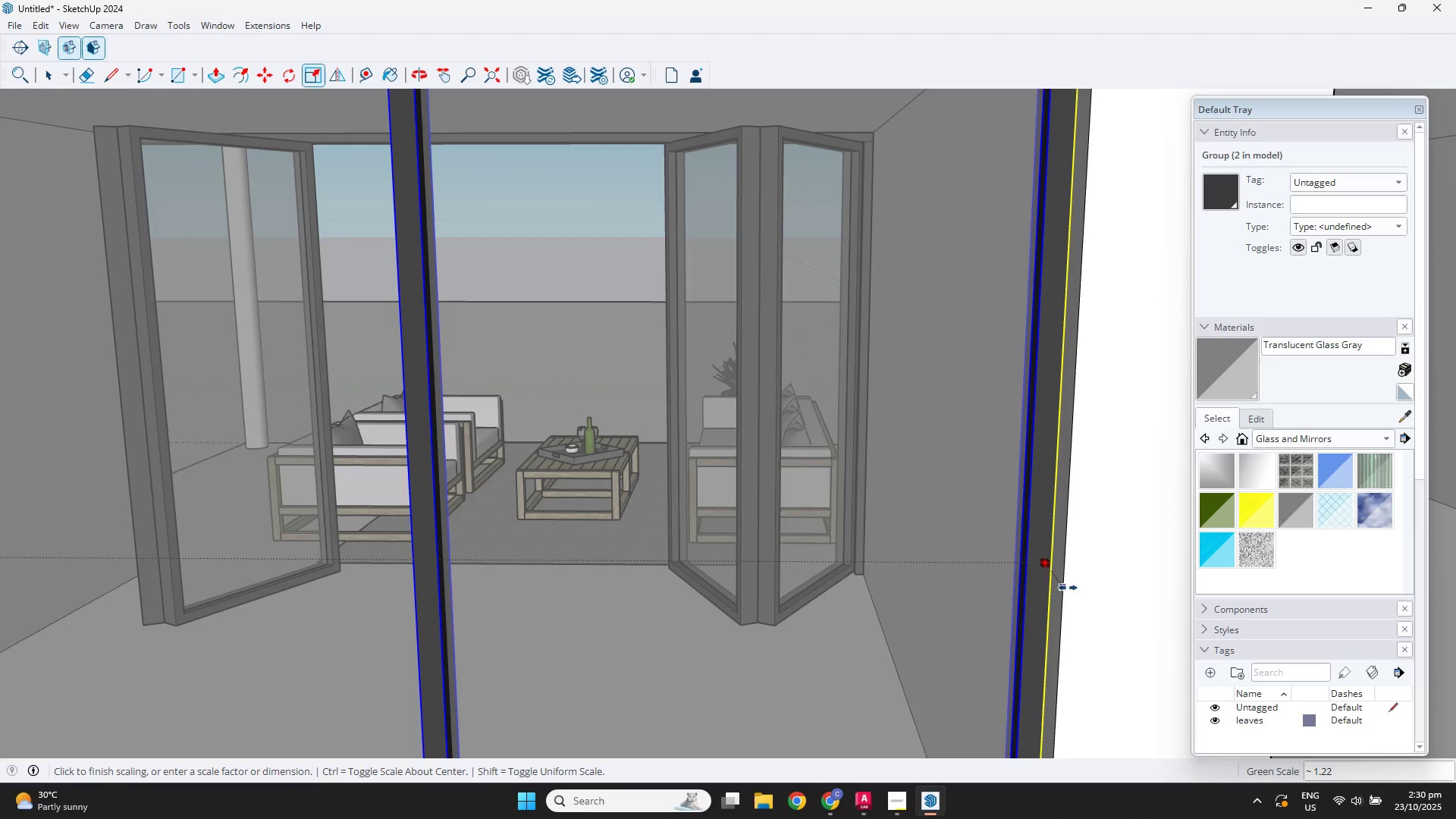 
left_click([1068, 588])
 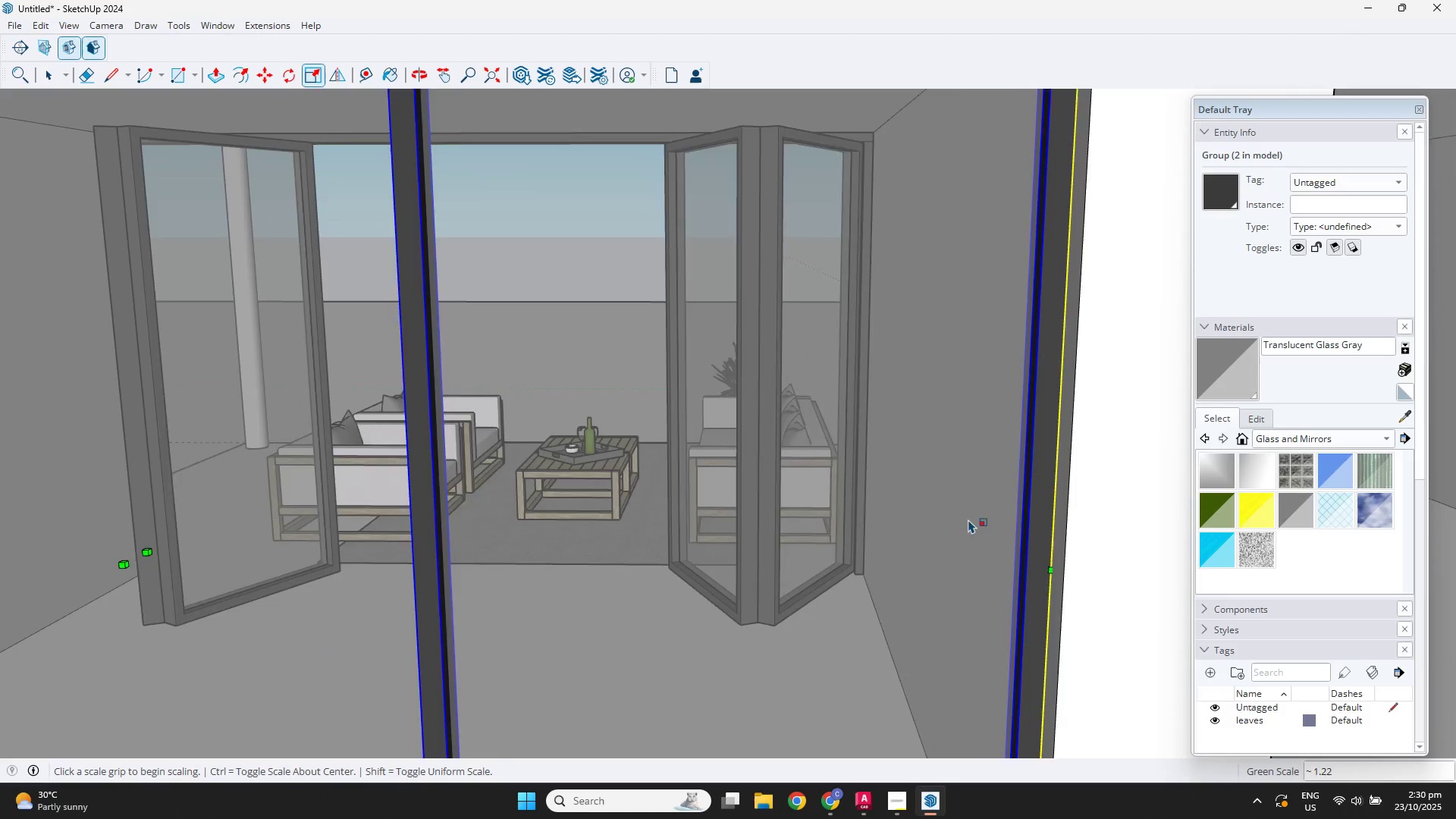 
scroll: coordinate [418, 196], scroll_direction: down, amount: 1.0
 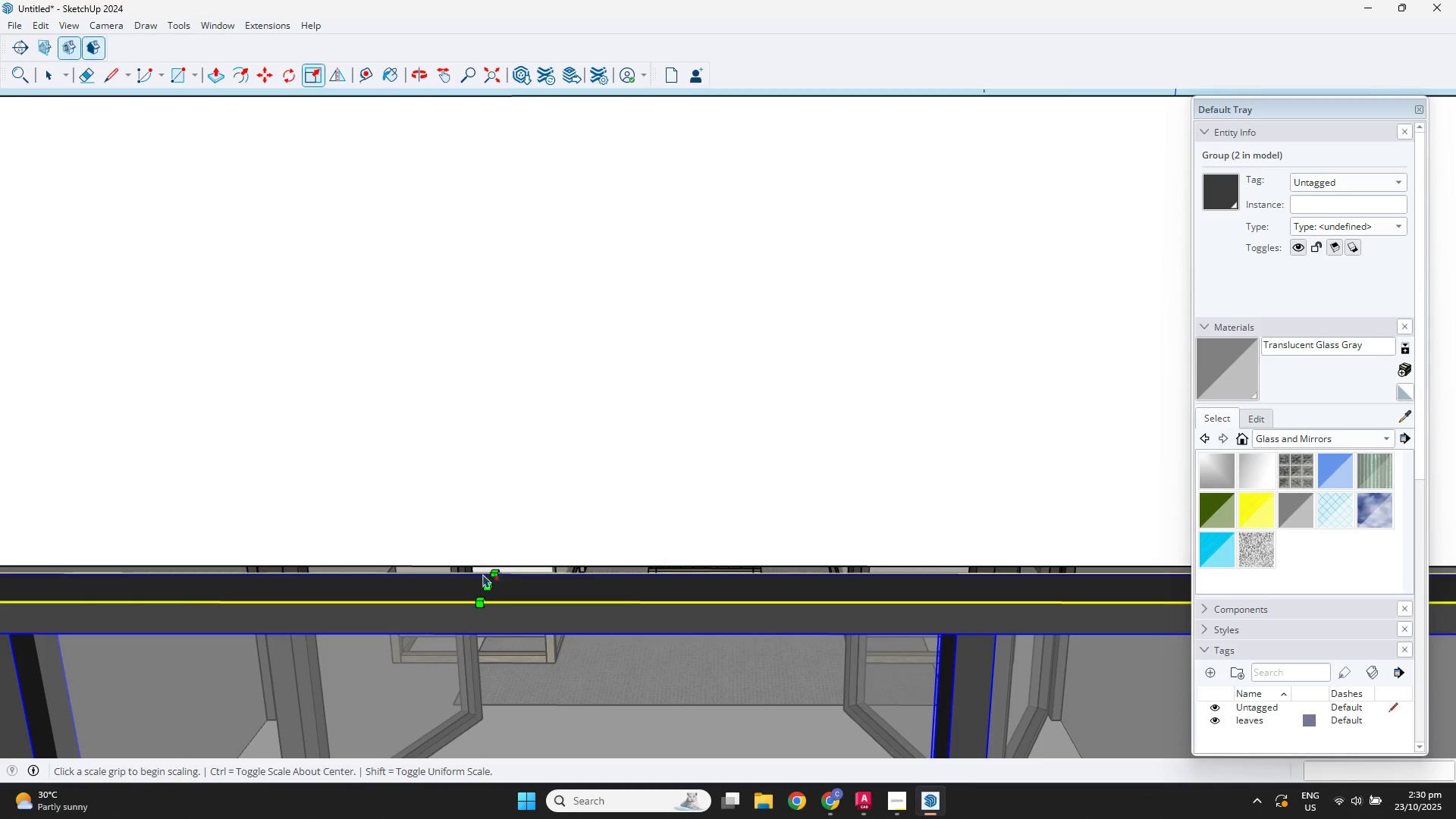 
left_click([488, 586])
 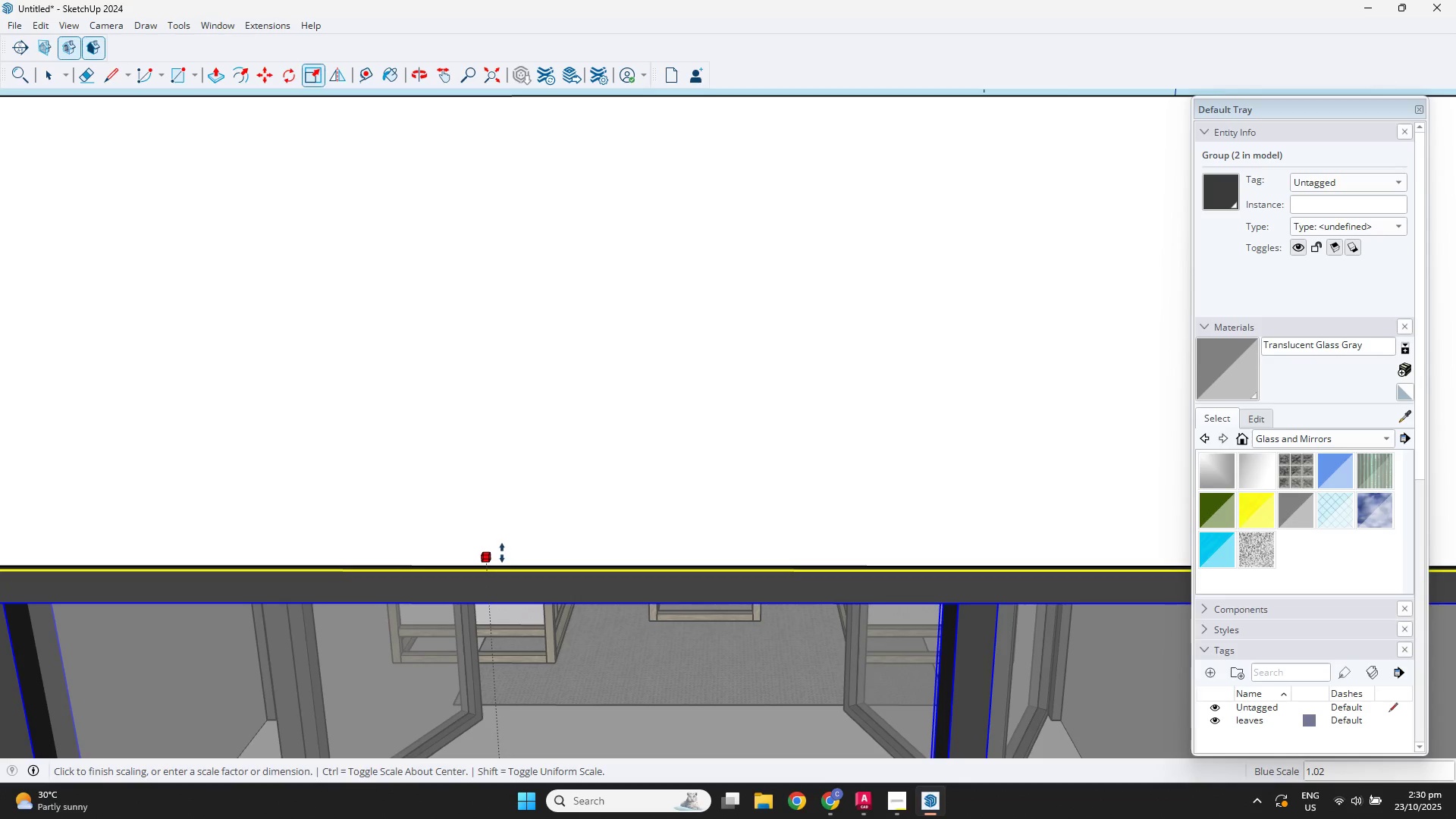 
left_click([492, 554])
 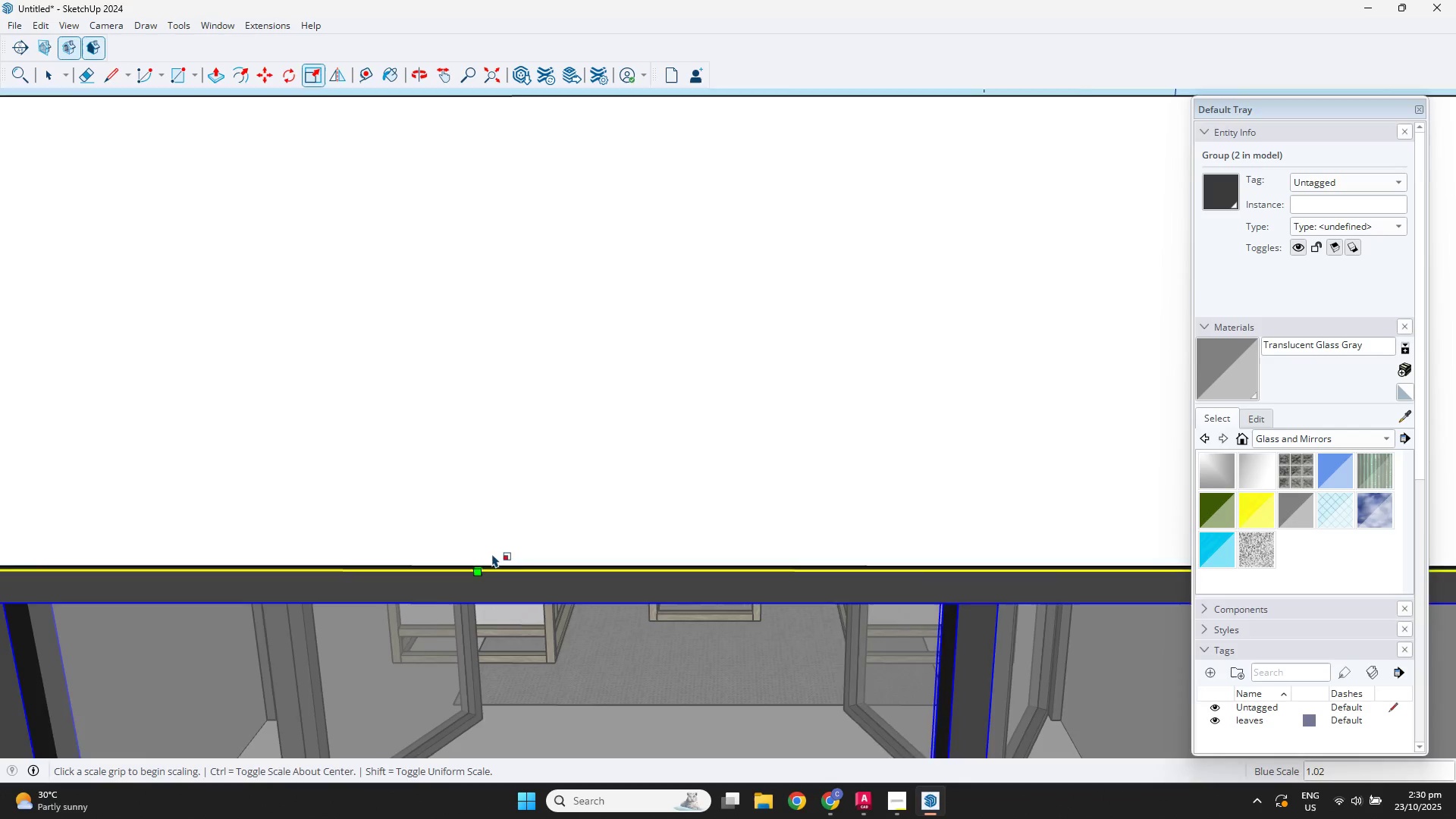 
scroll: coordinate [334, 532], scroll_direction: down, amount: 24.0
 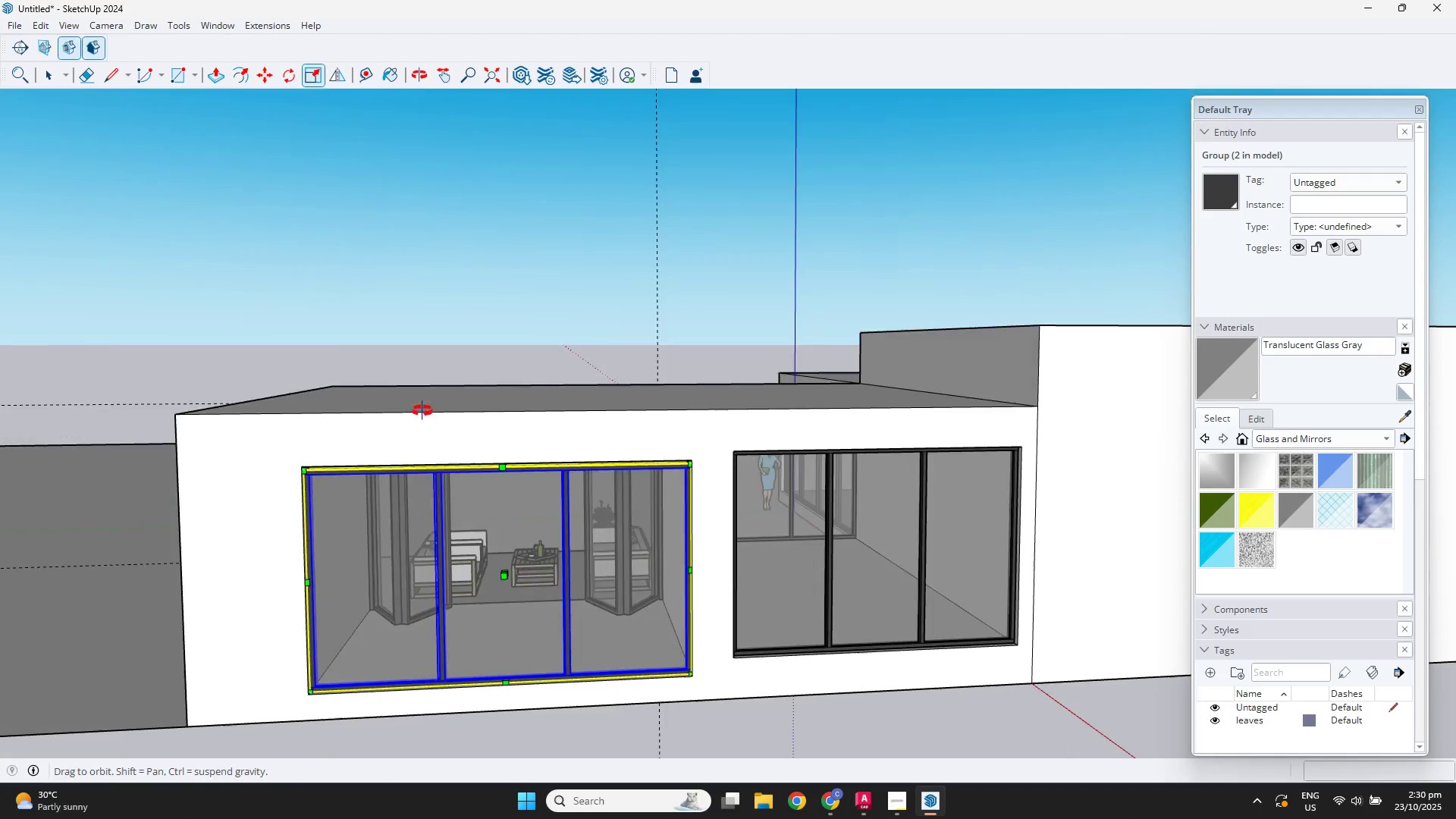 
key(Space)
 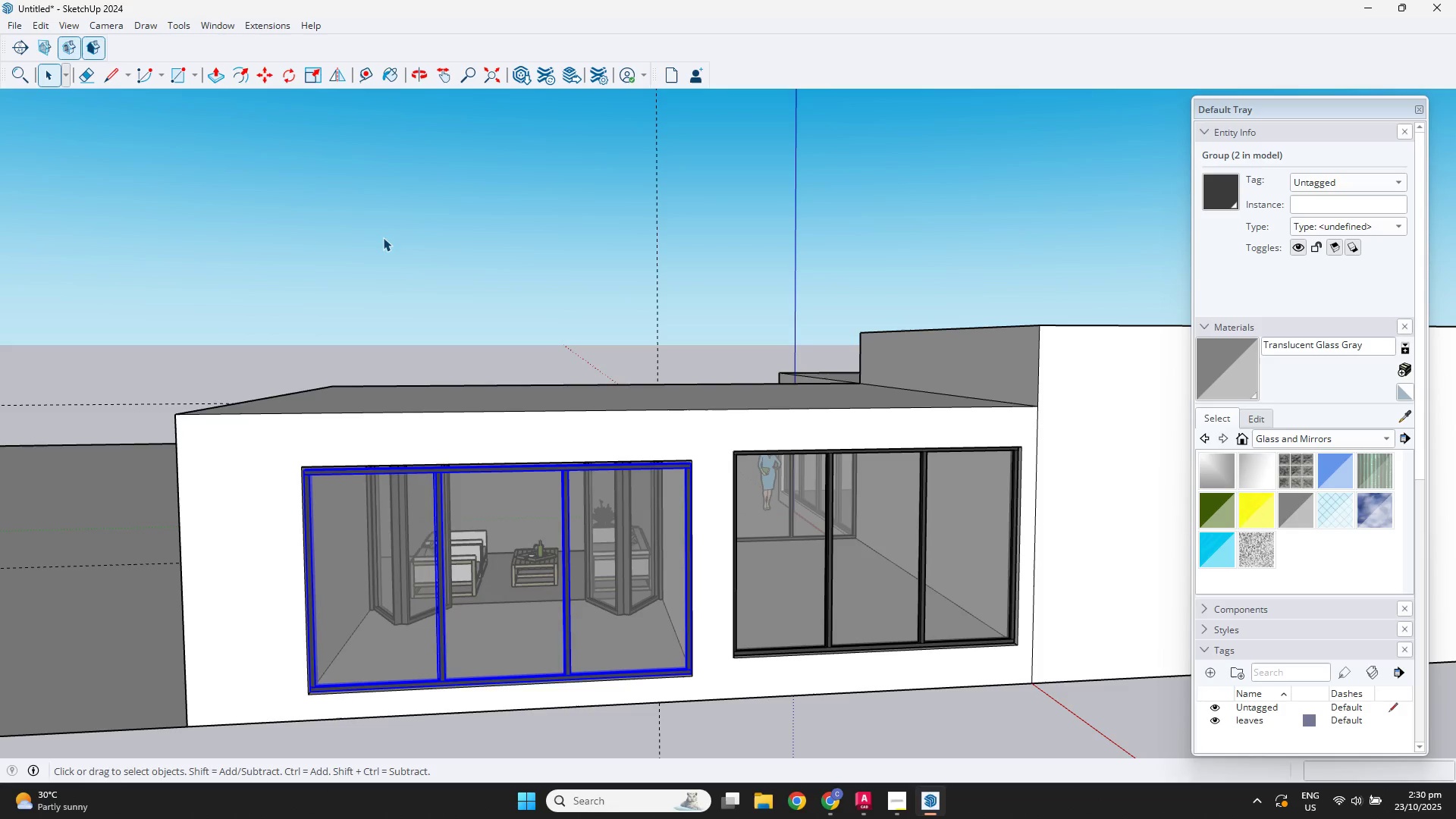 
left_click([383, 237])
 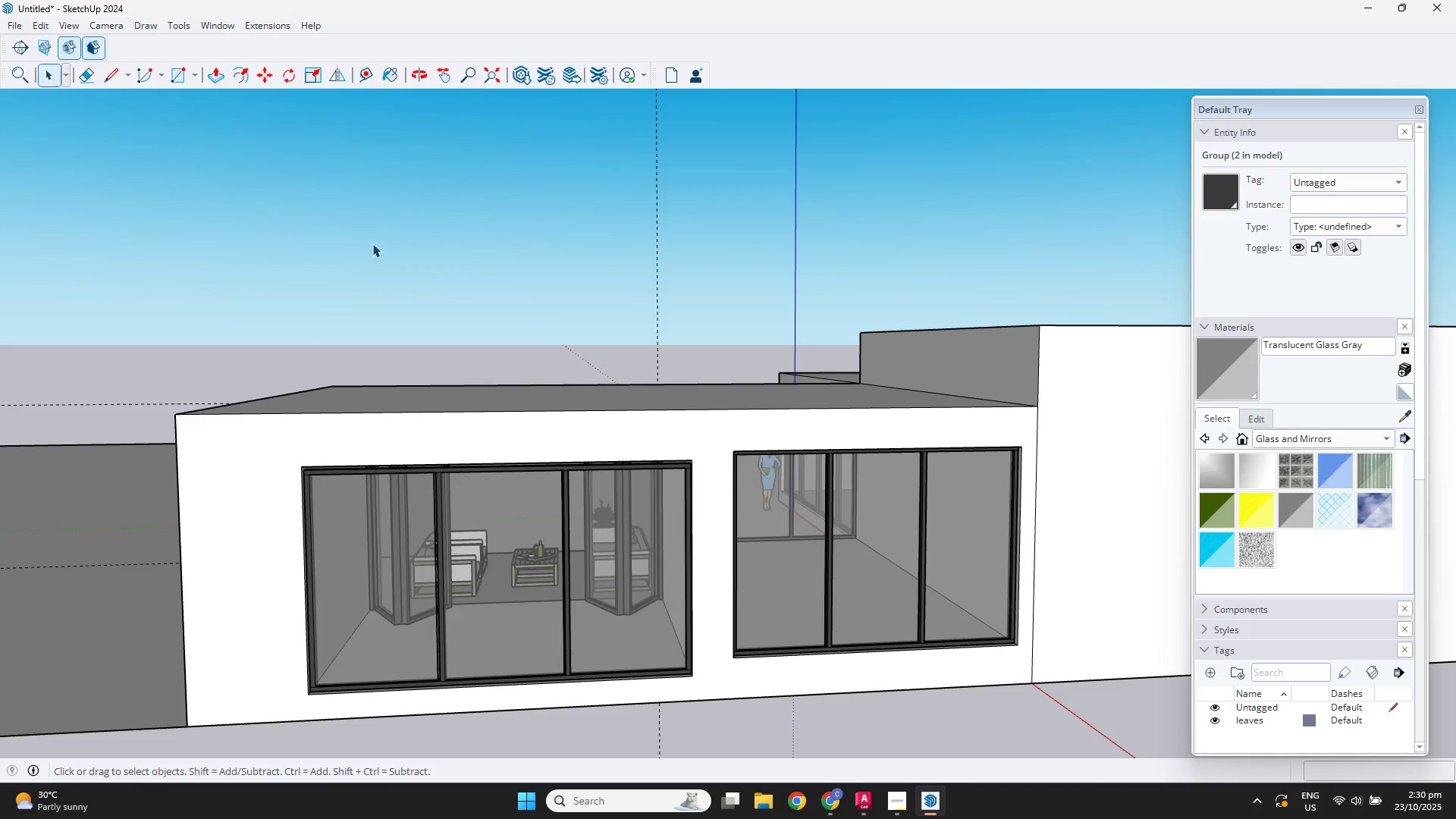 
scroll: coordinate [755, 542], scroll_direction: down, amount: 6.0
 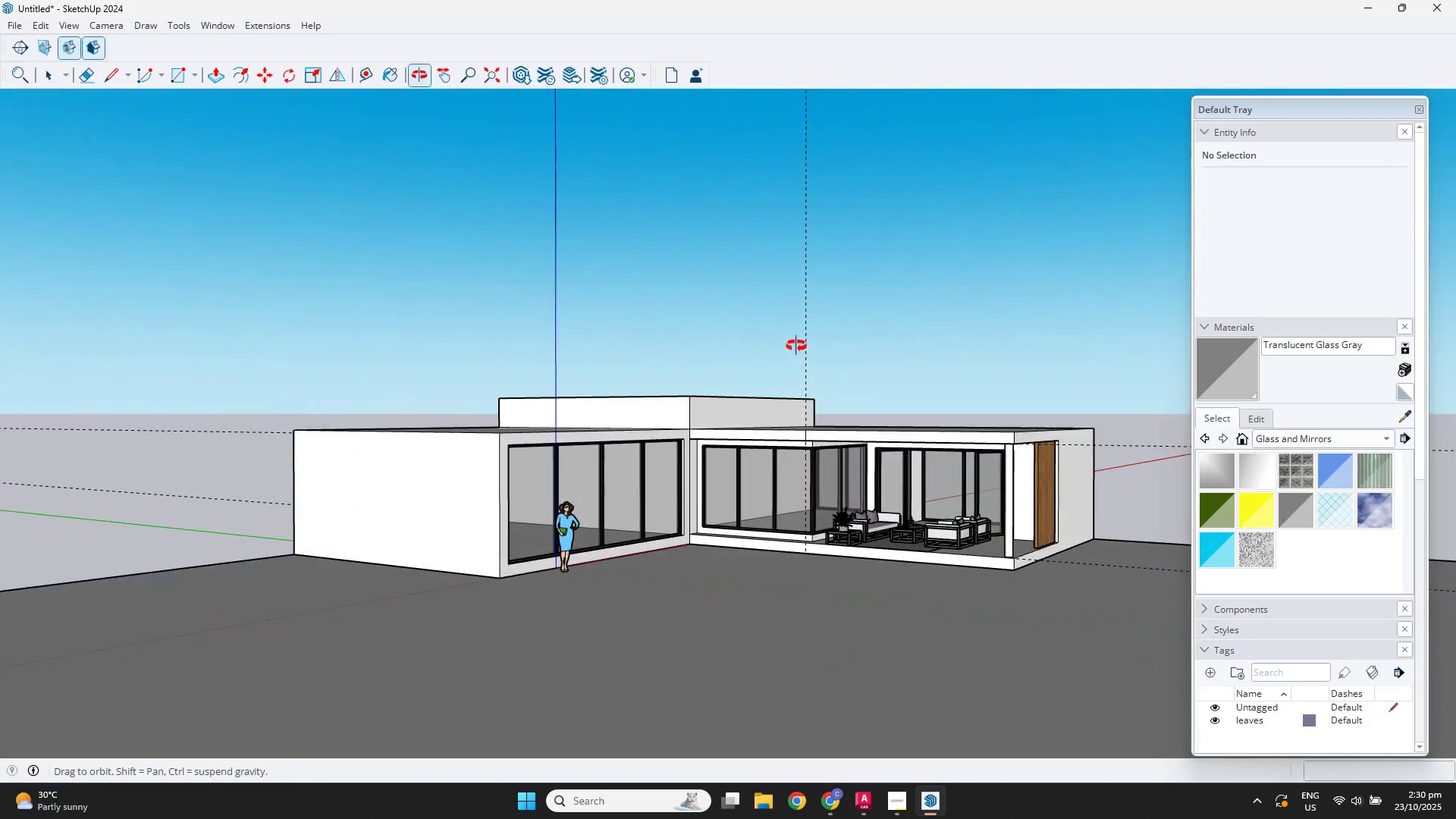 
scroll: coordinate [771, 525], scroll_direction: up, amount: 5.0
 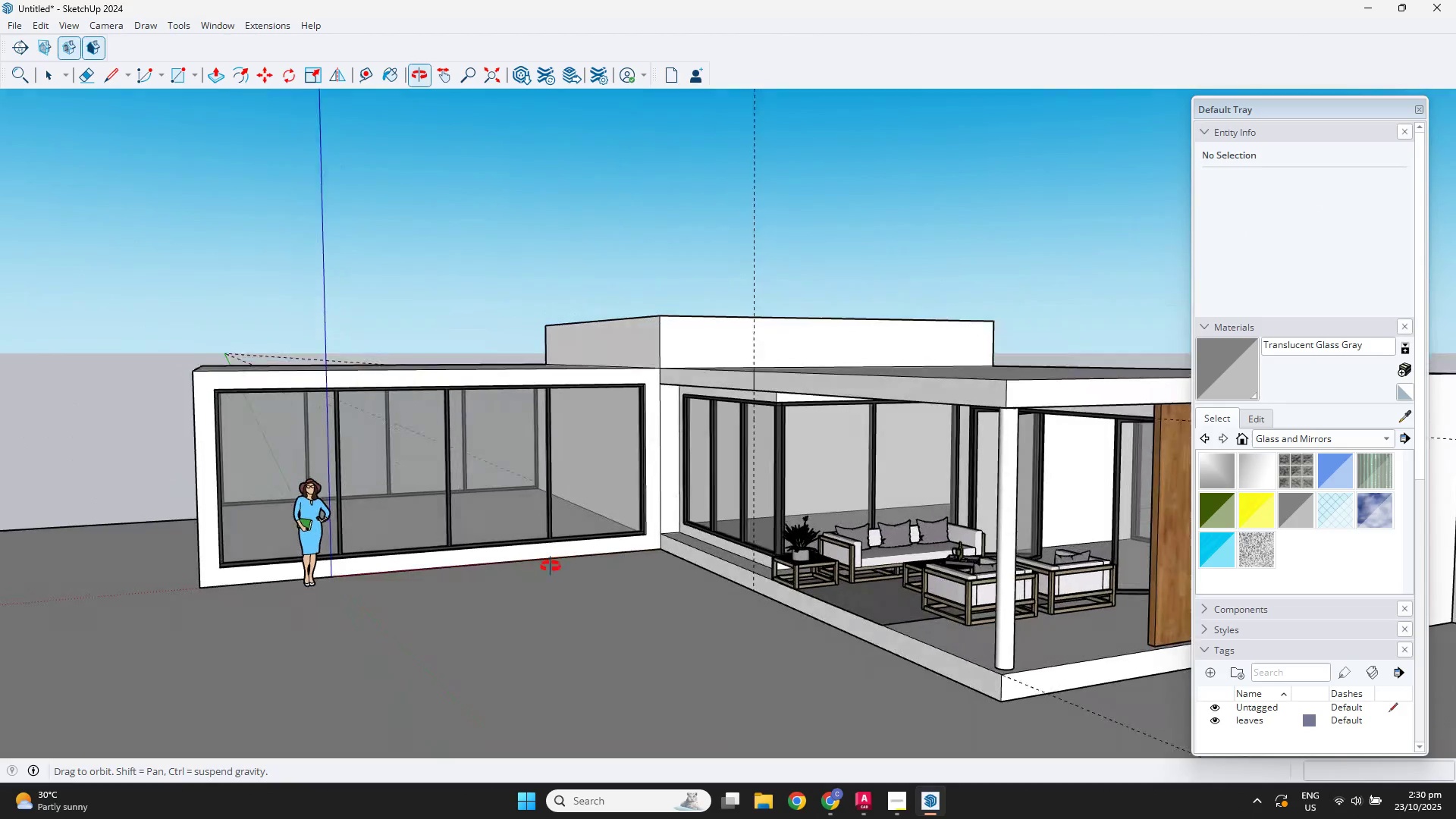 
scroll: coordinate [710, 566], scroll_direction: down, amount: 3.0
 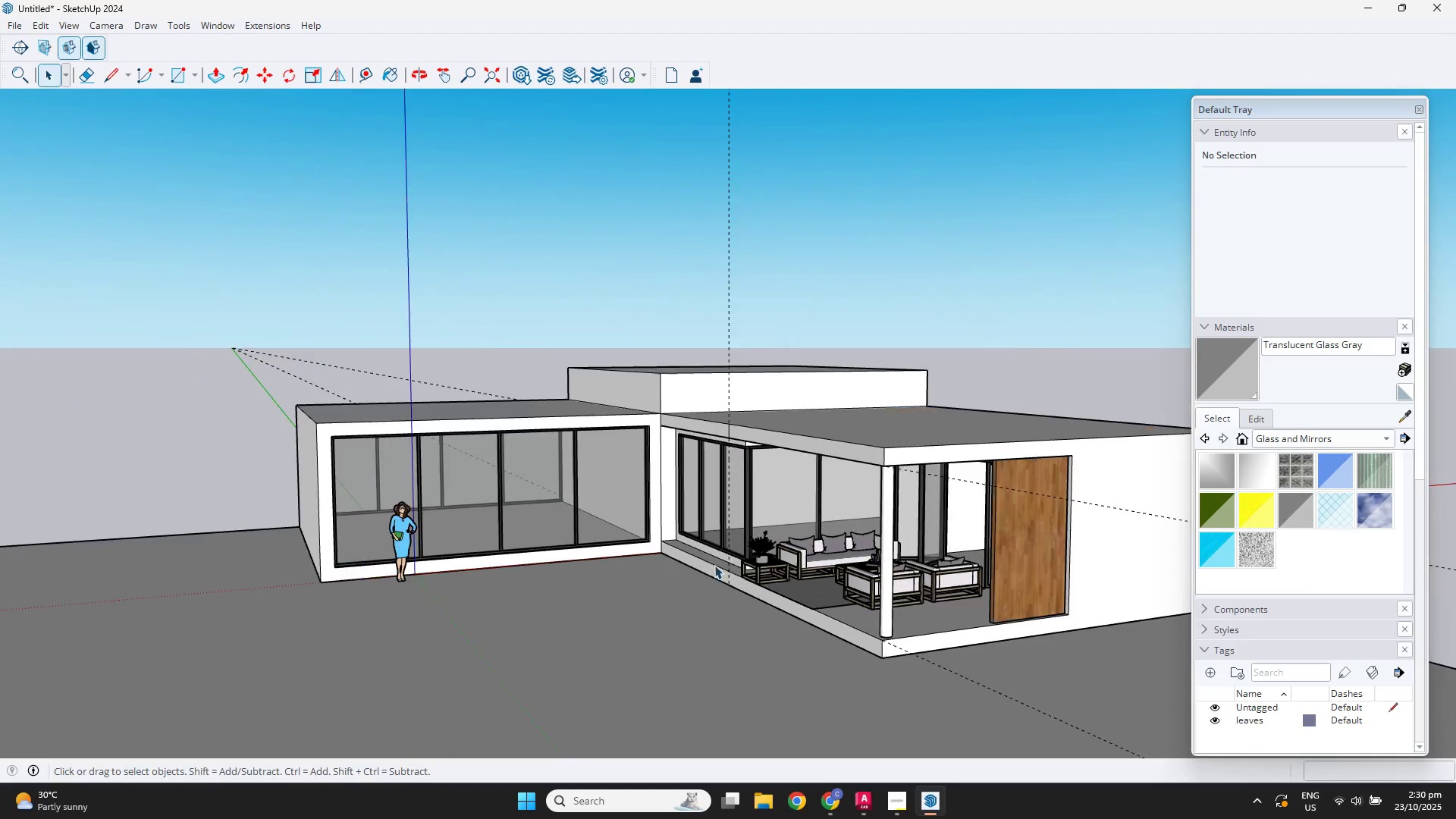 
hold_key(key=ShiftLeft, duration=0.33)
 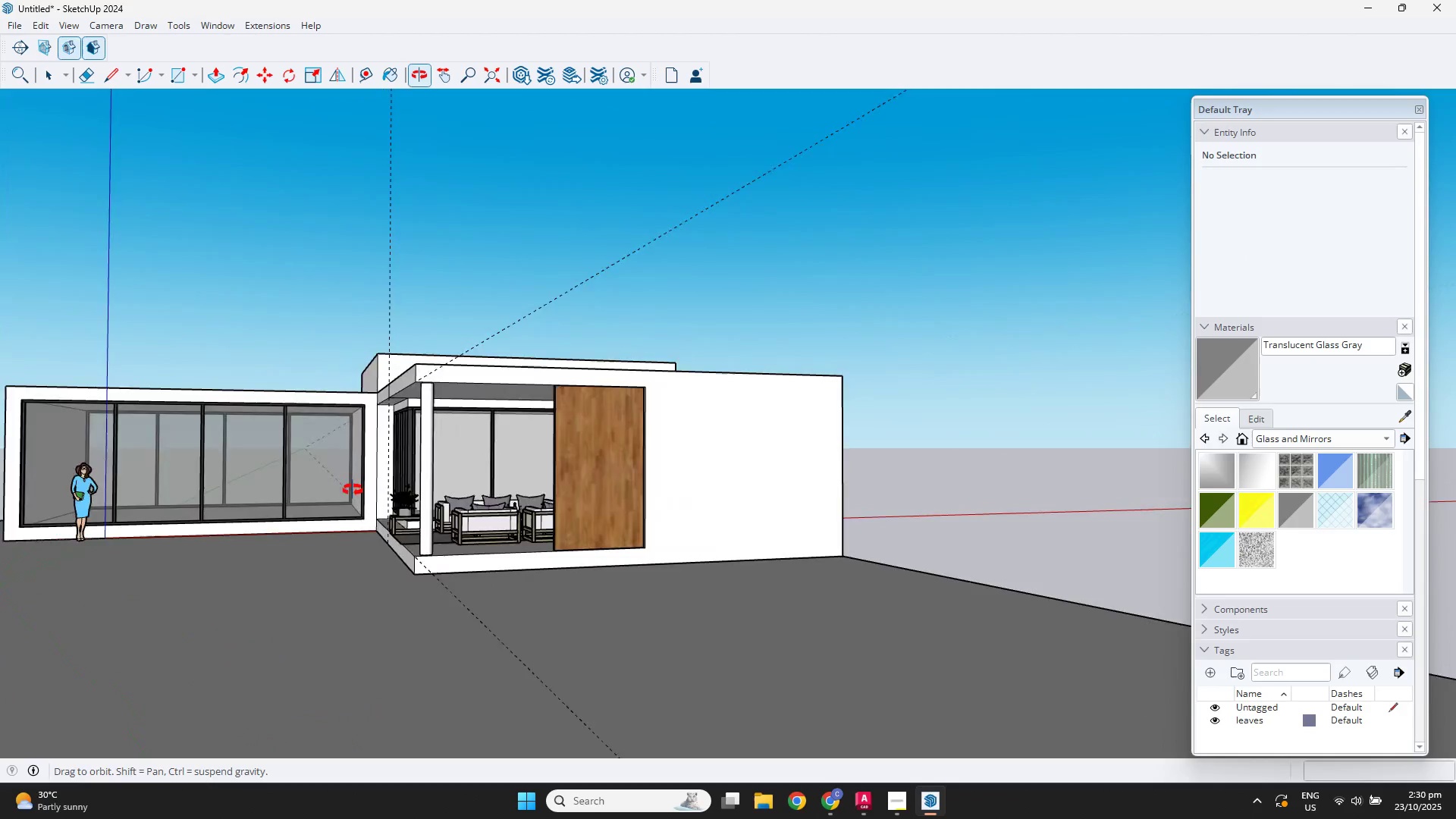 
hold_key(key=ShiftLeft, duration=0.4)
 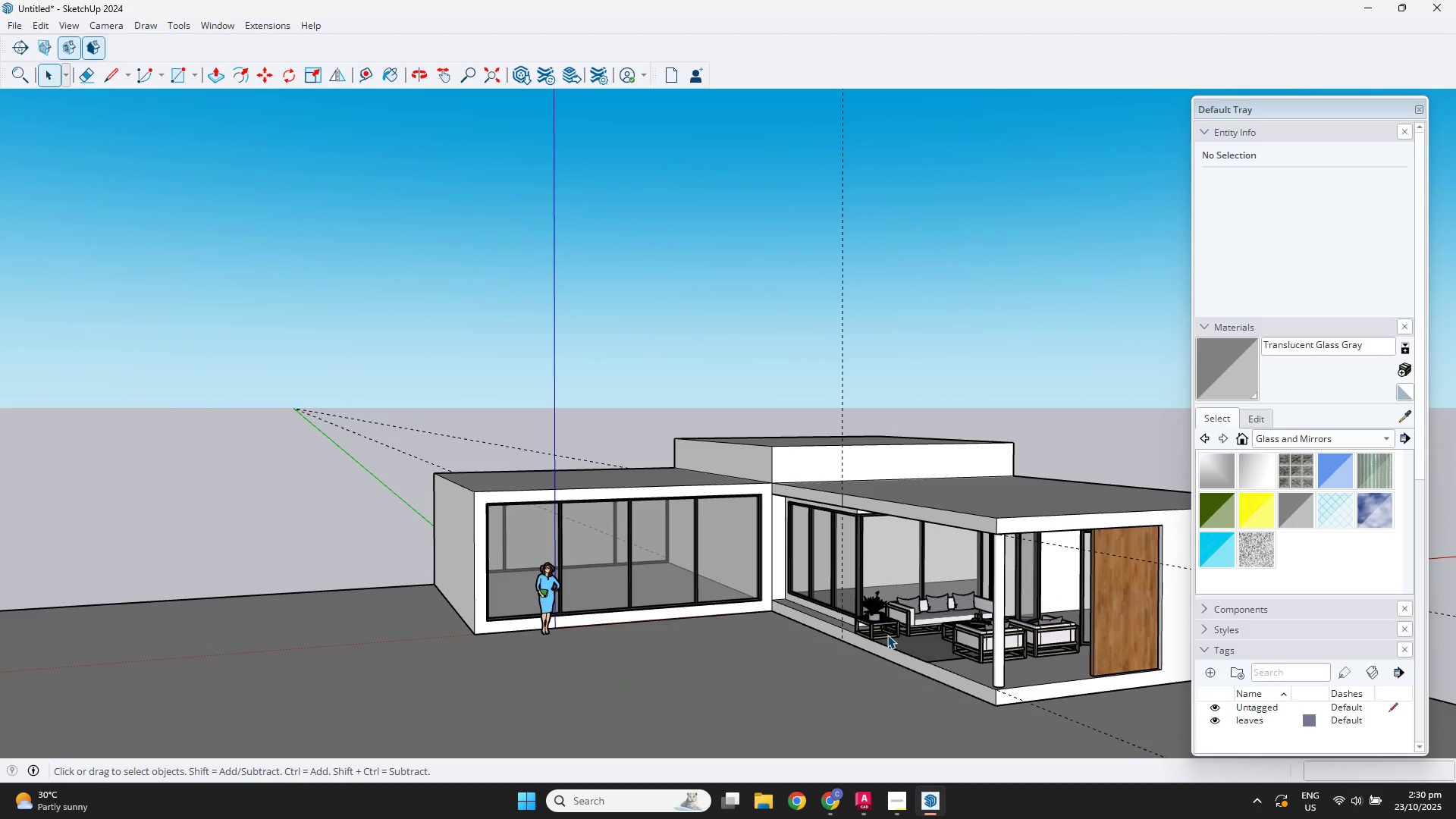 
key(B)
 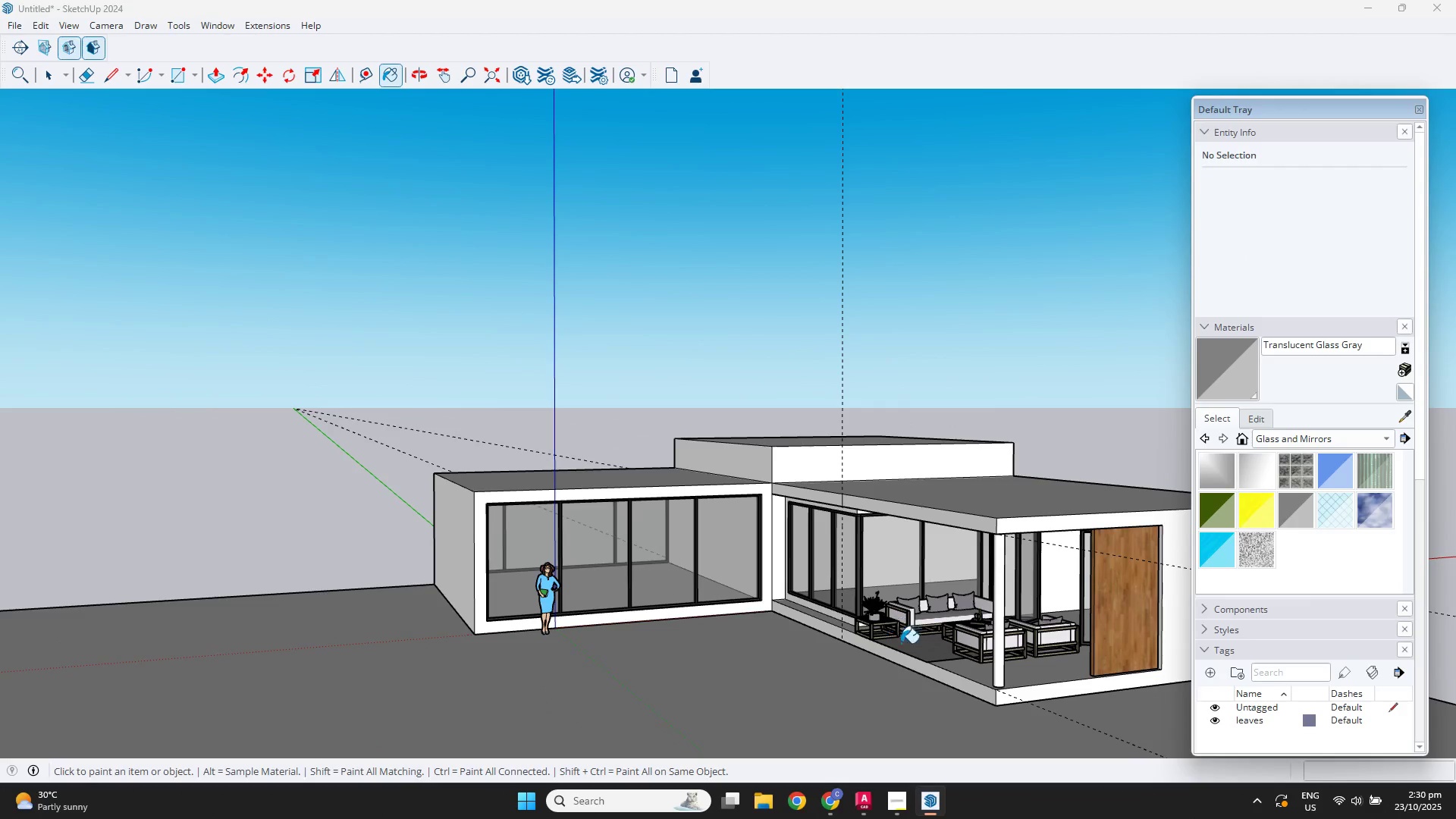 
key(Alt+AltLeft)
 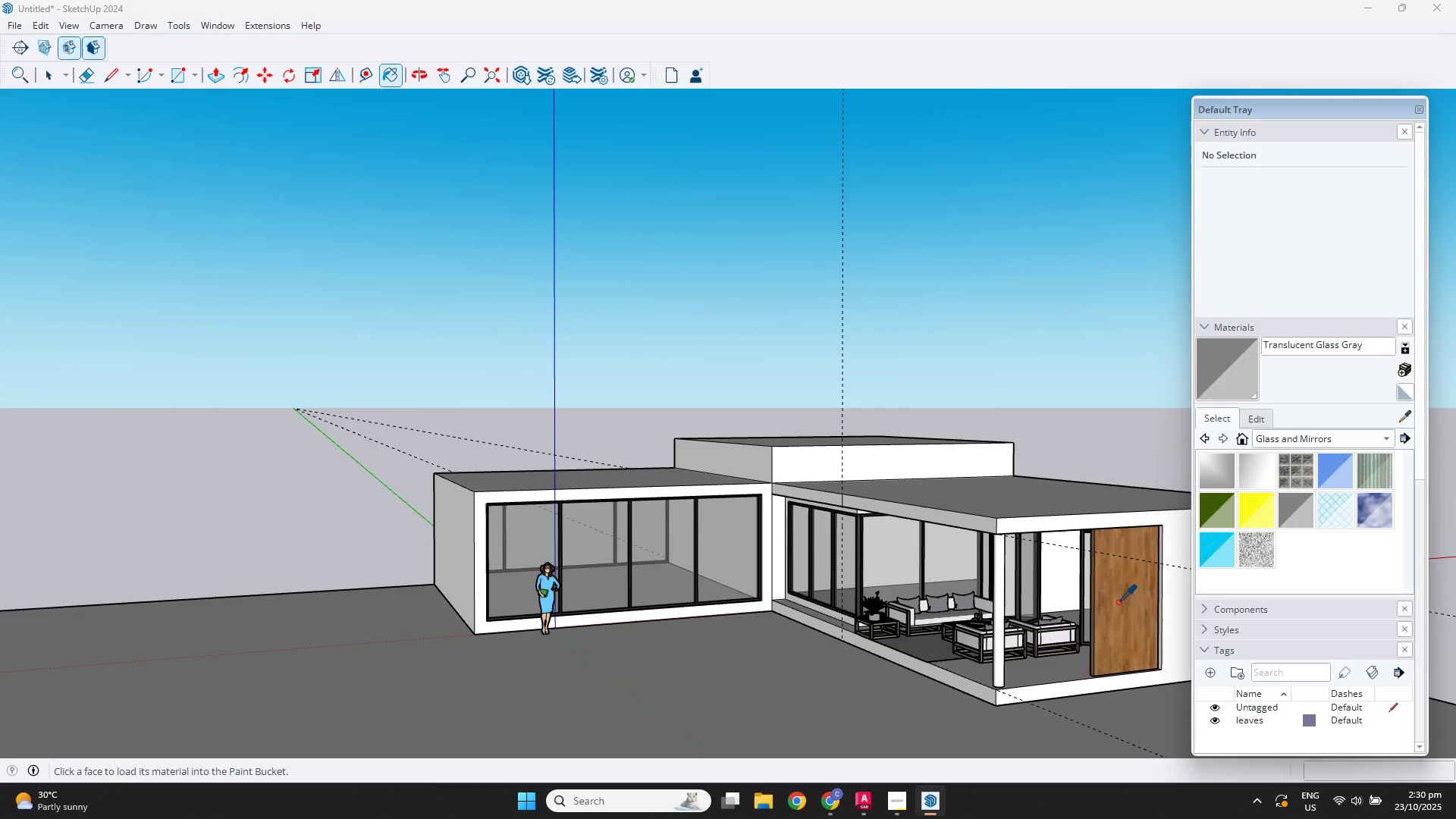 
left_click([1122, 598])
 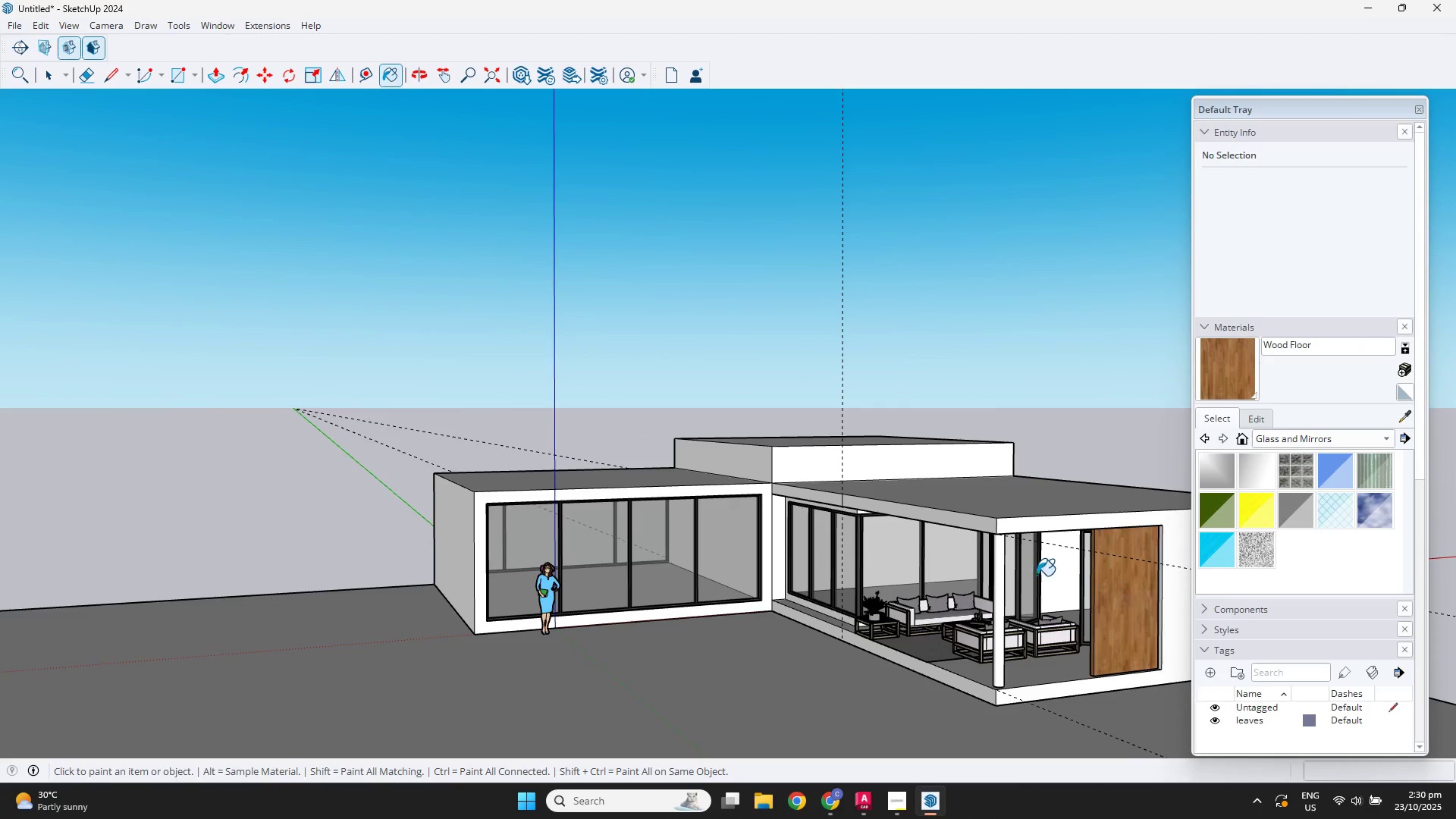 
key(Space)
 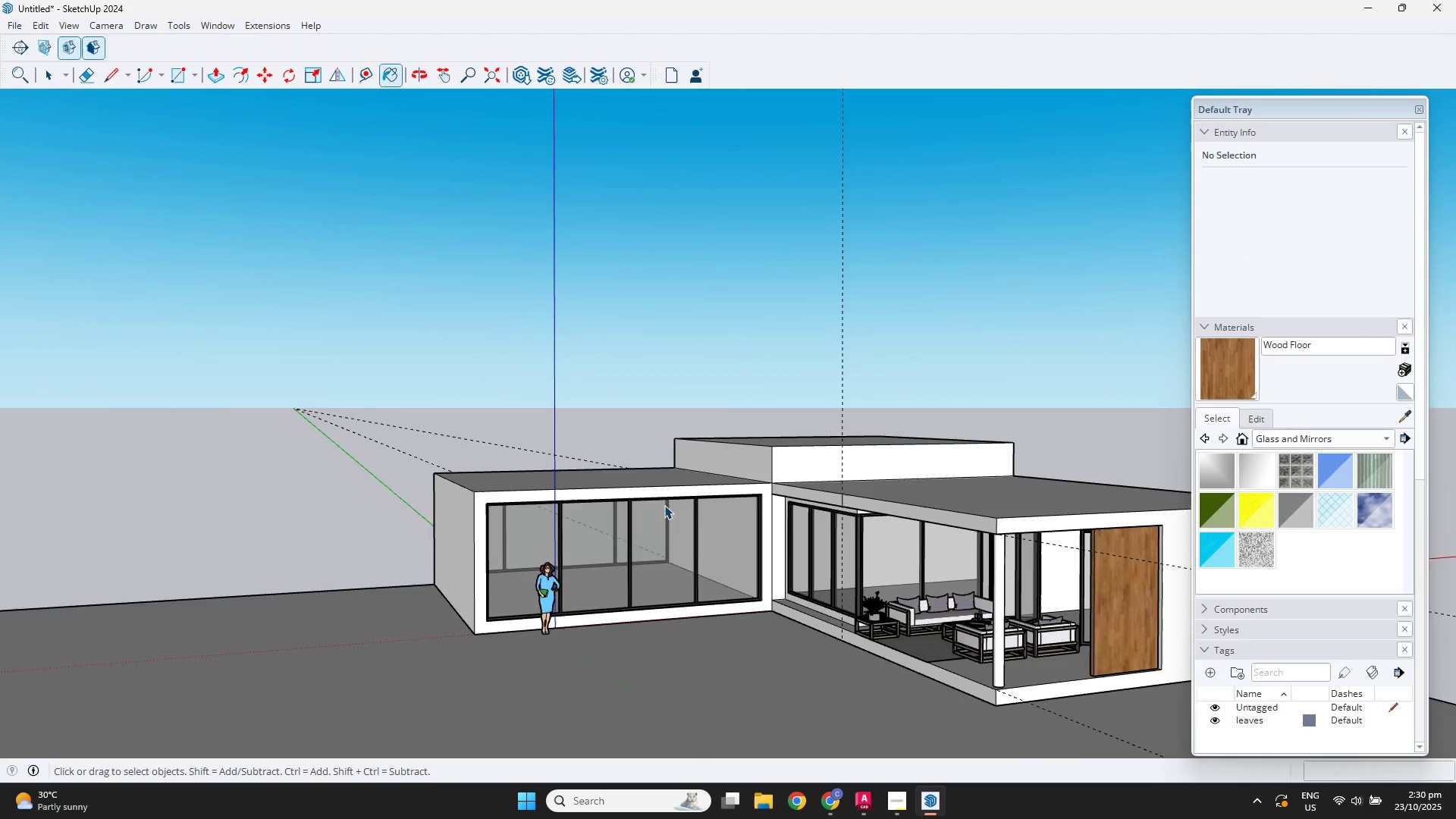 
scroll: coordinate [613, 482], scroll_direction: up, amount: 9.0
 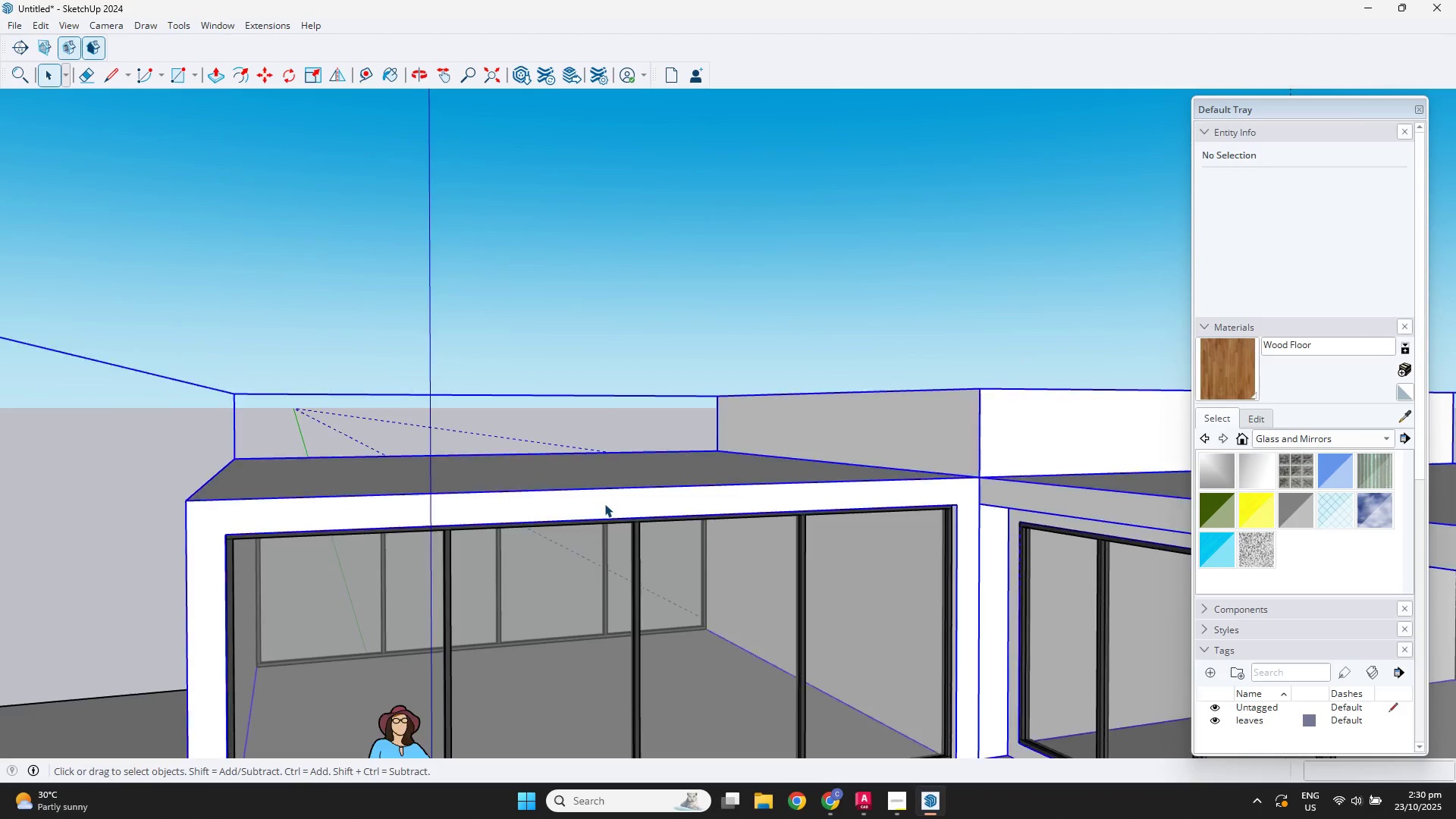 
double_click([604, 504])
 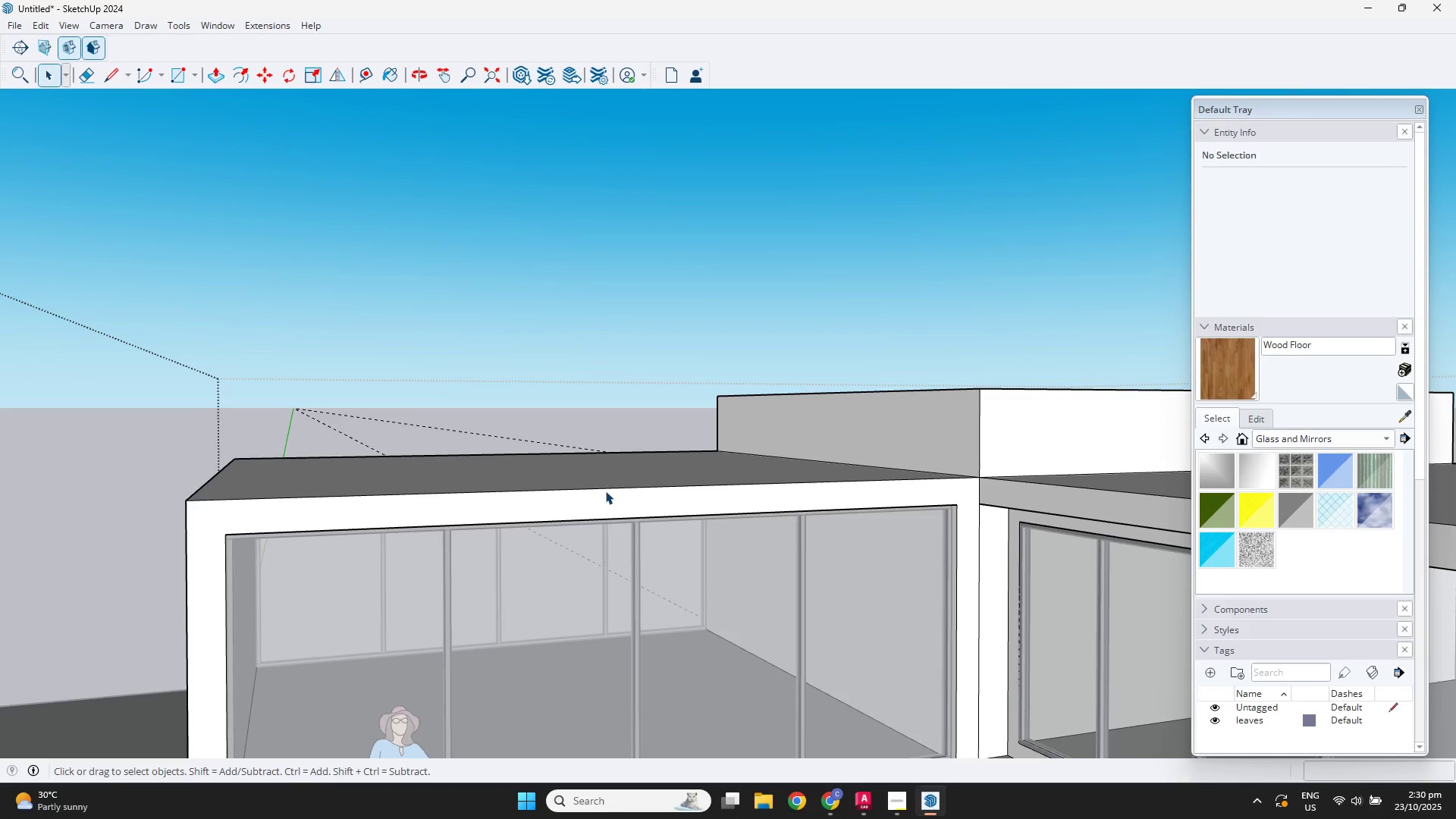 
triple_click([605, 491])
 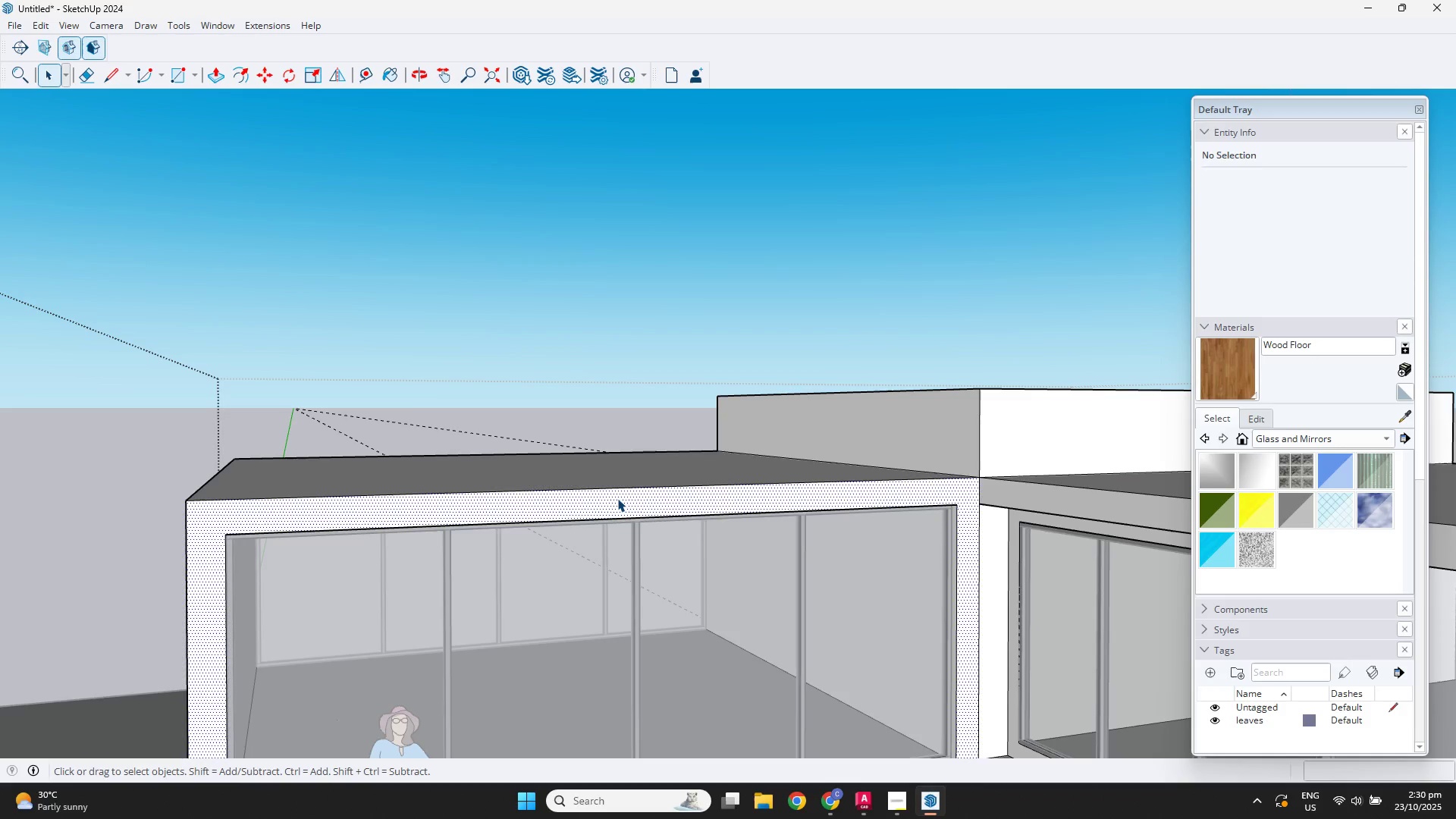 
key(B)
 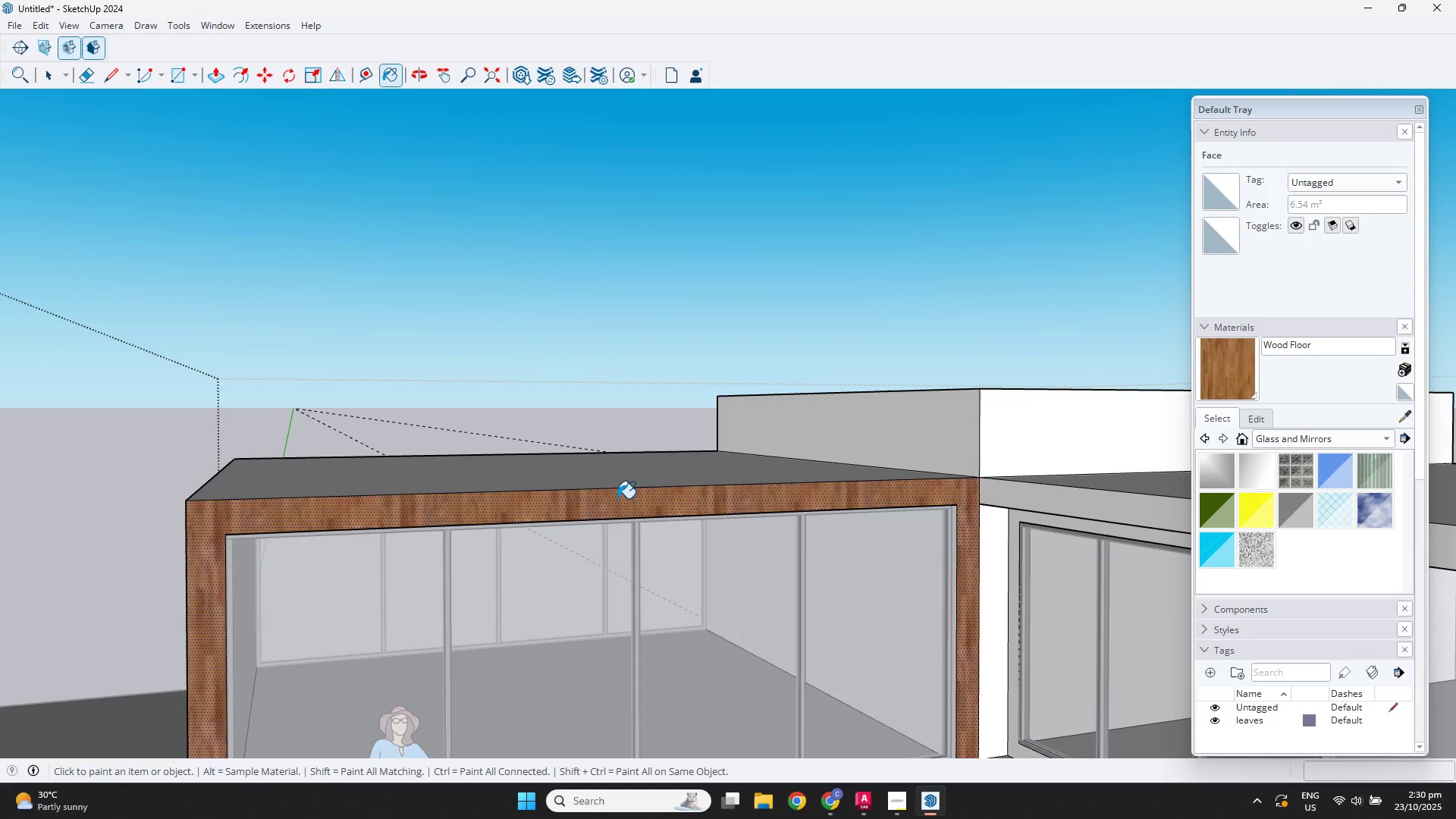 
double_click([617, 498])
 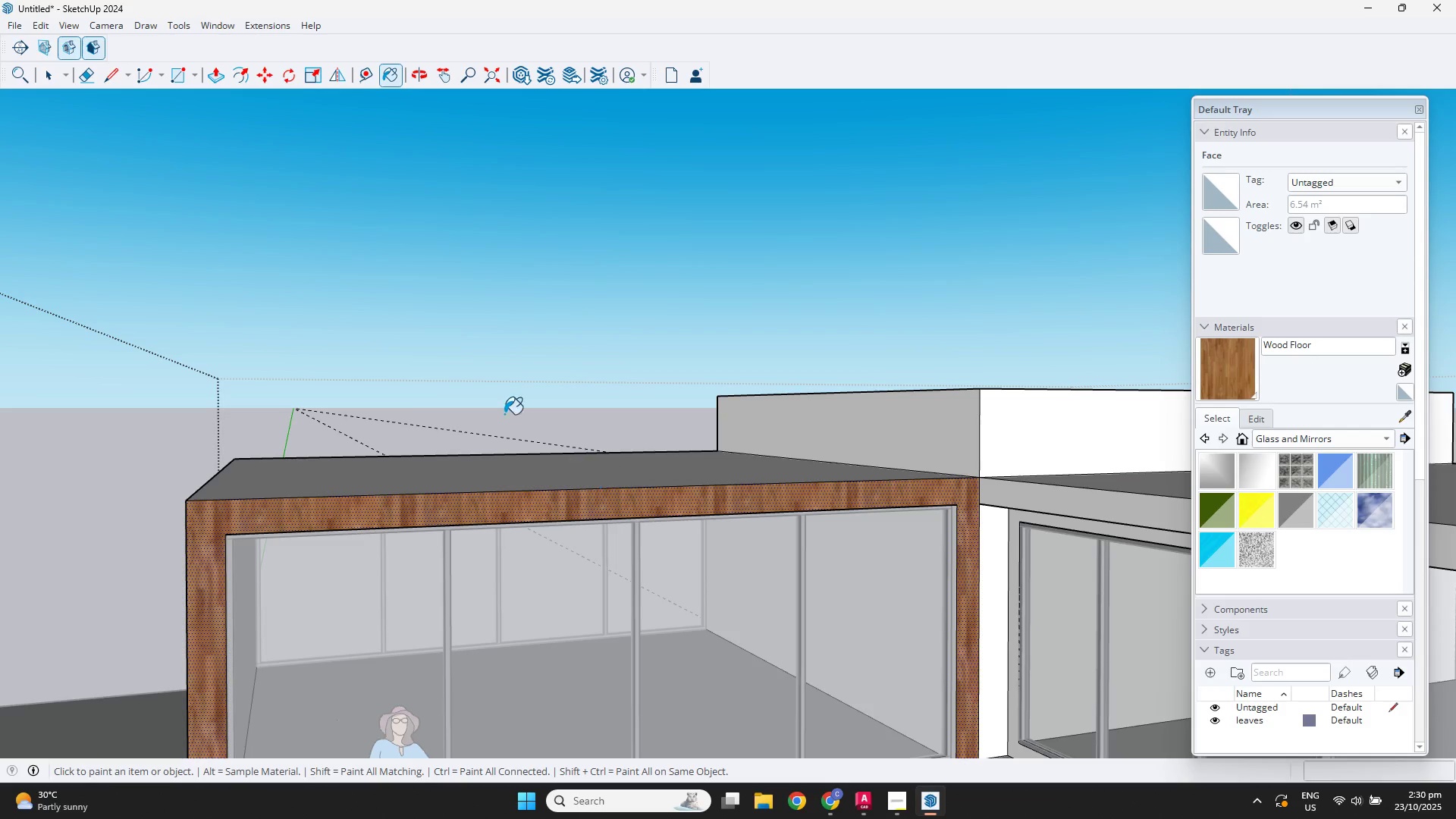 
key(Space)
 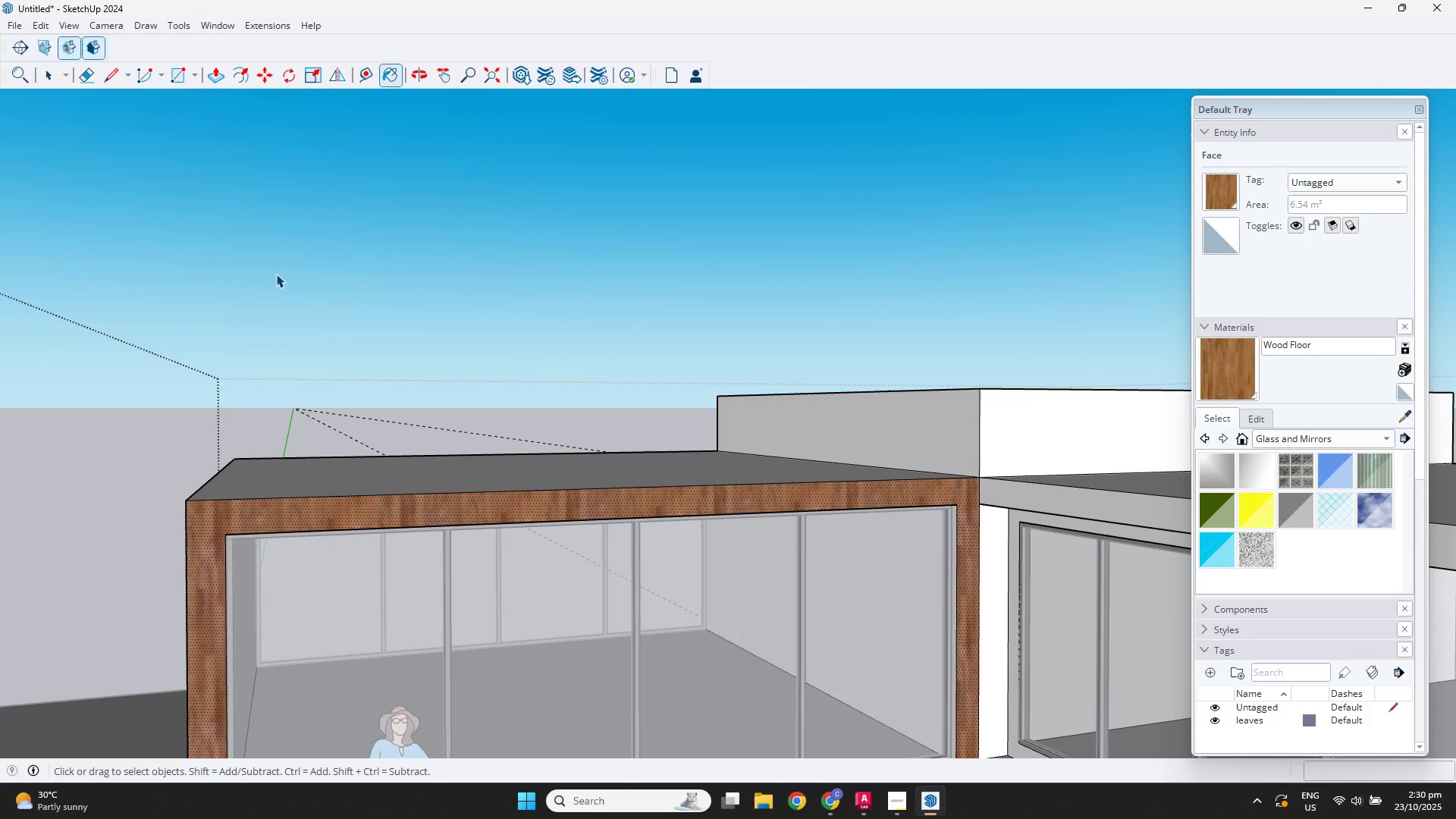 
left_click([276, 274])
 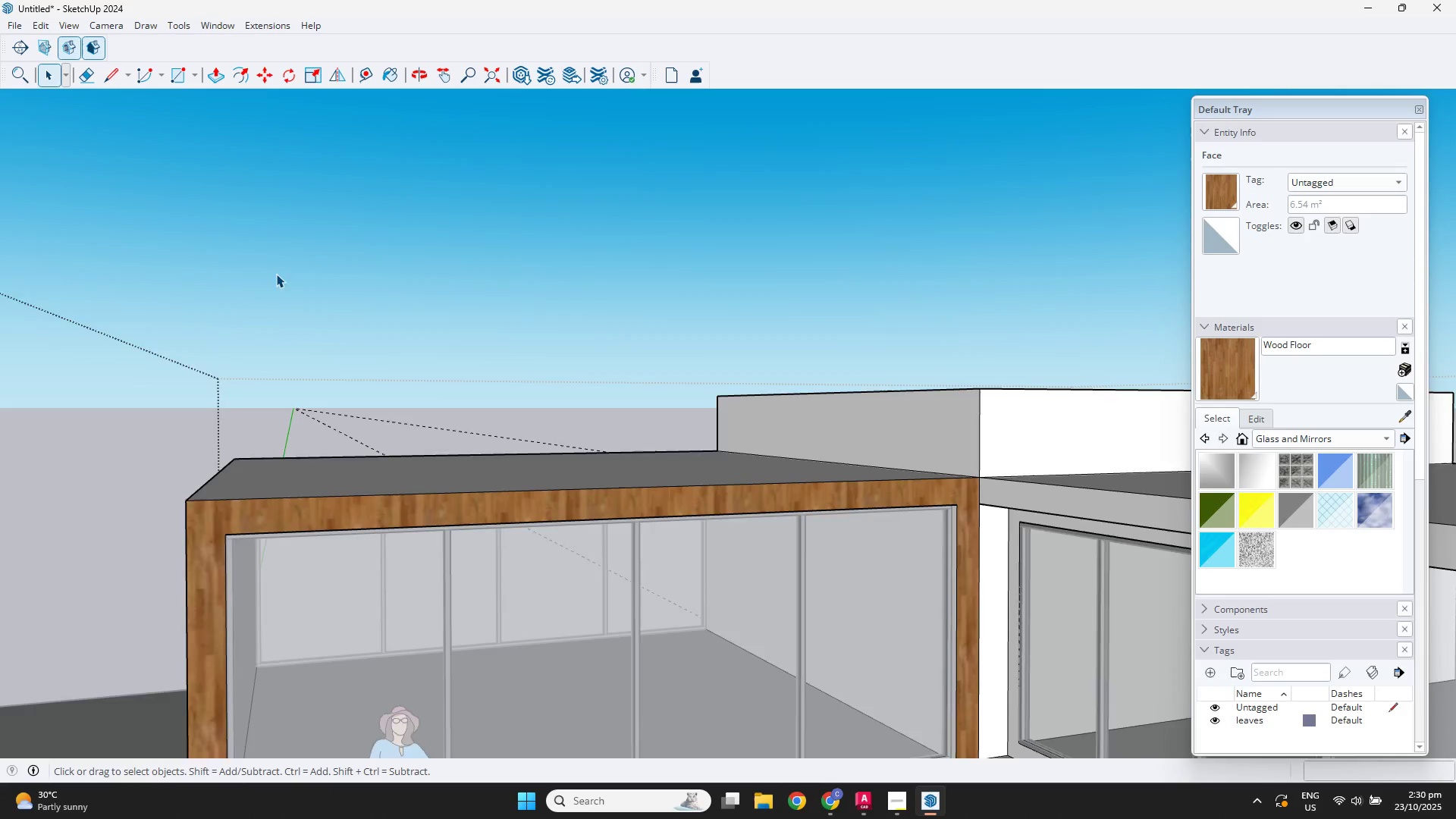 
scroll: coordinate [303, 325], scroll_direction: down, amount: 4.0
 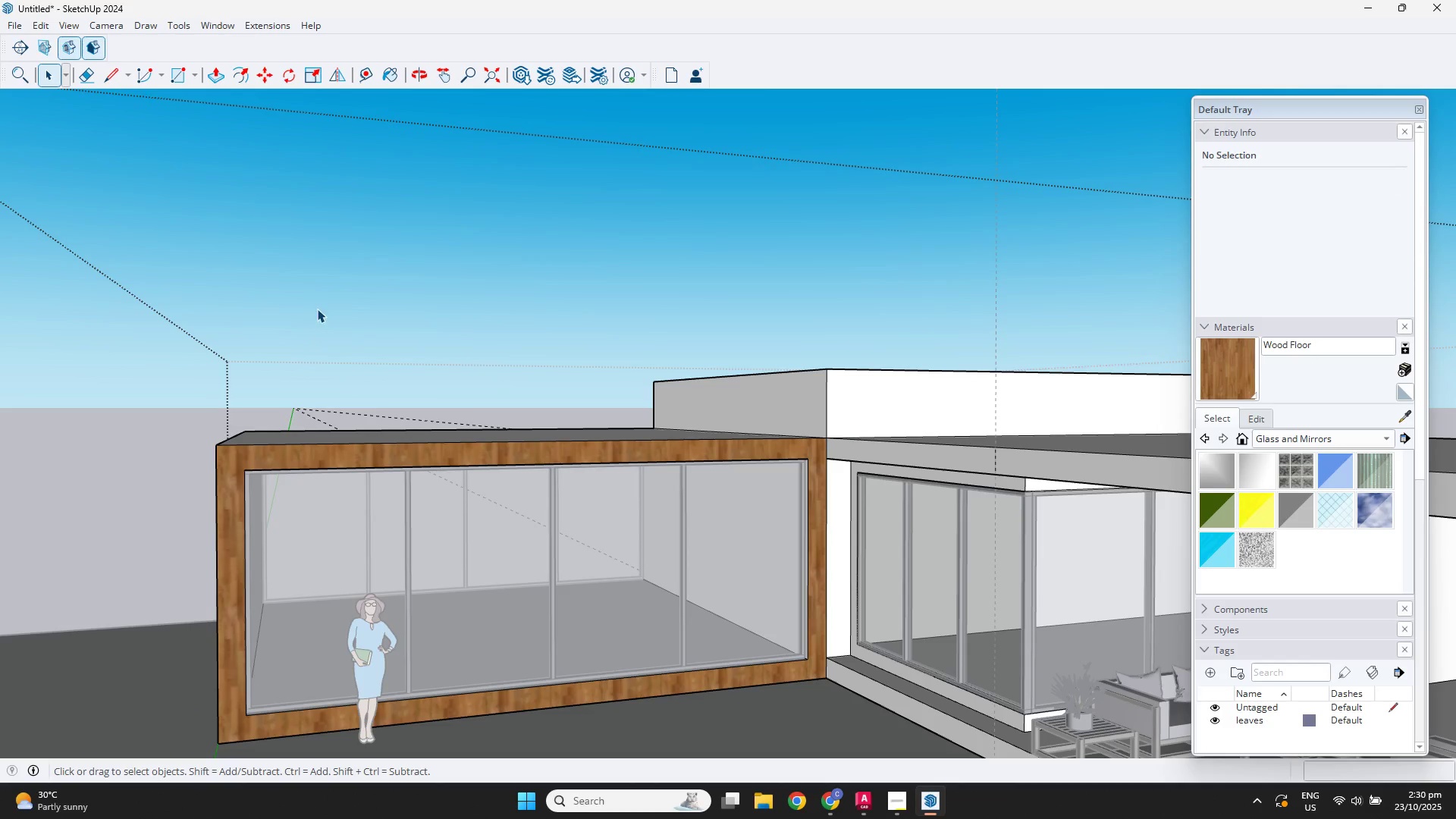 
double_click([317, 309])
 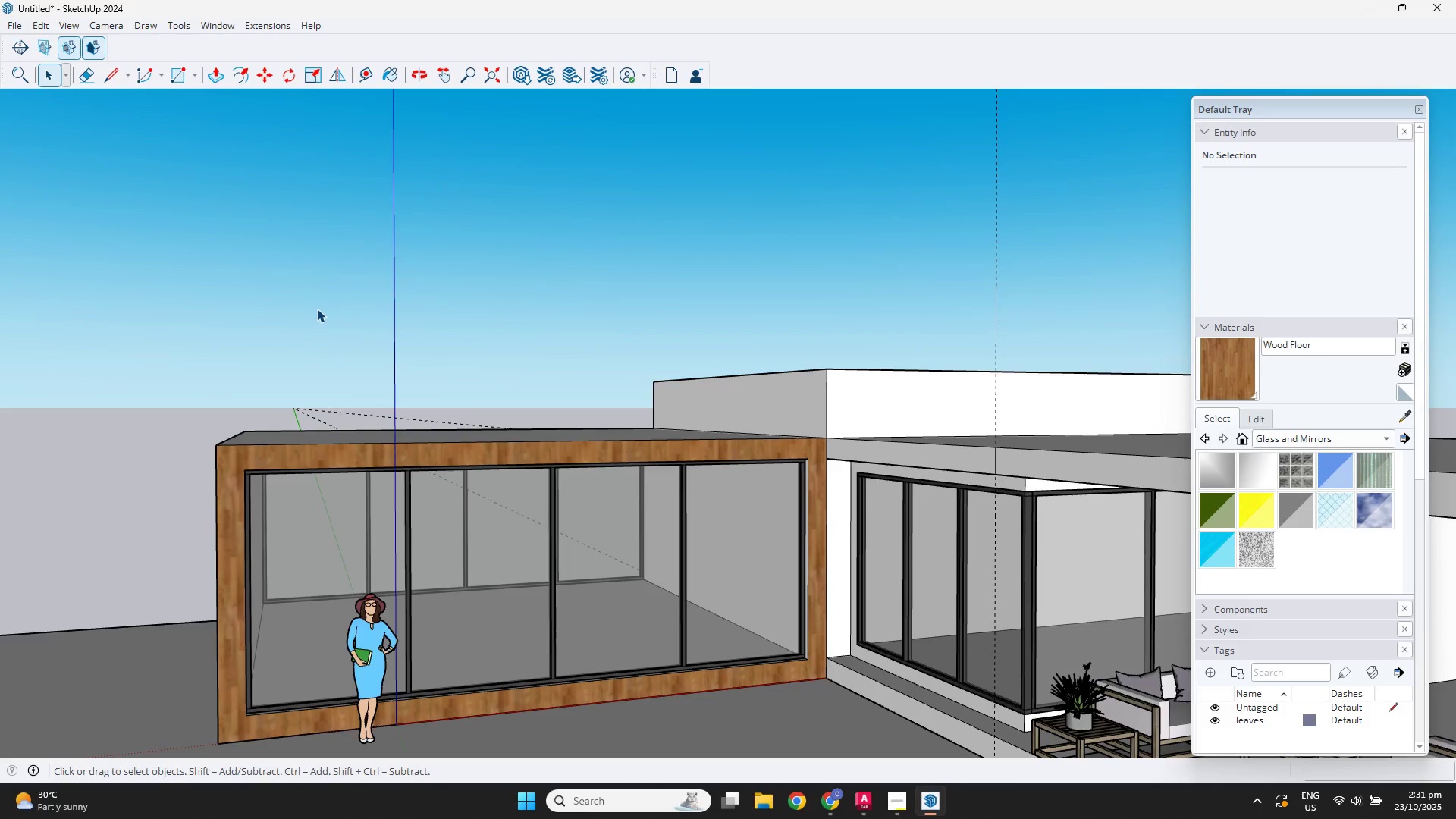 
scroll: coordinate [566, 504], scroll_direction: down, amount: 7.0
 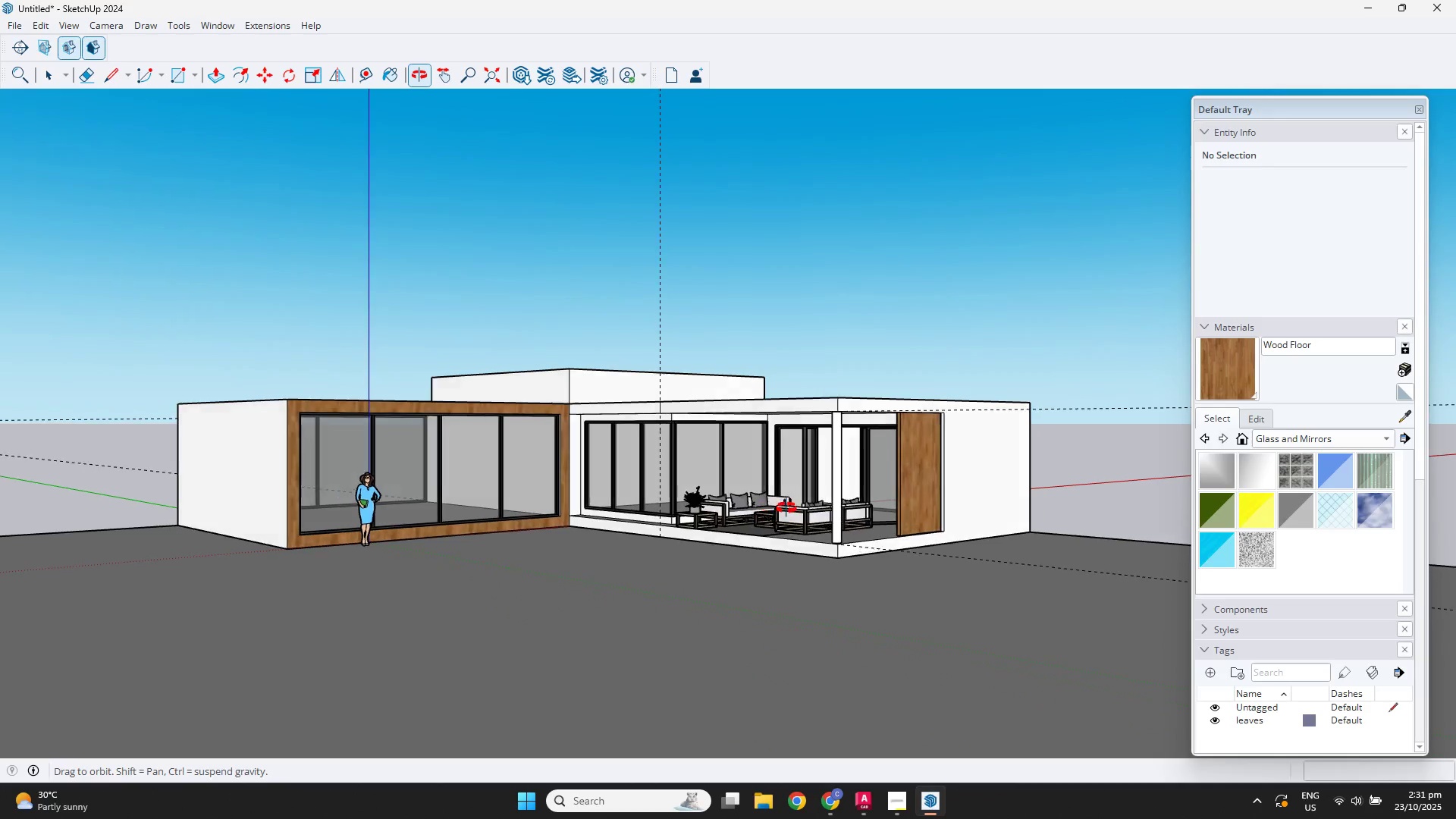 
scroll: coordinate [710, 528], scroll_direction: up, amount: 2.0
 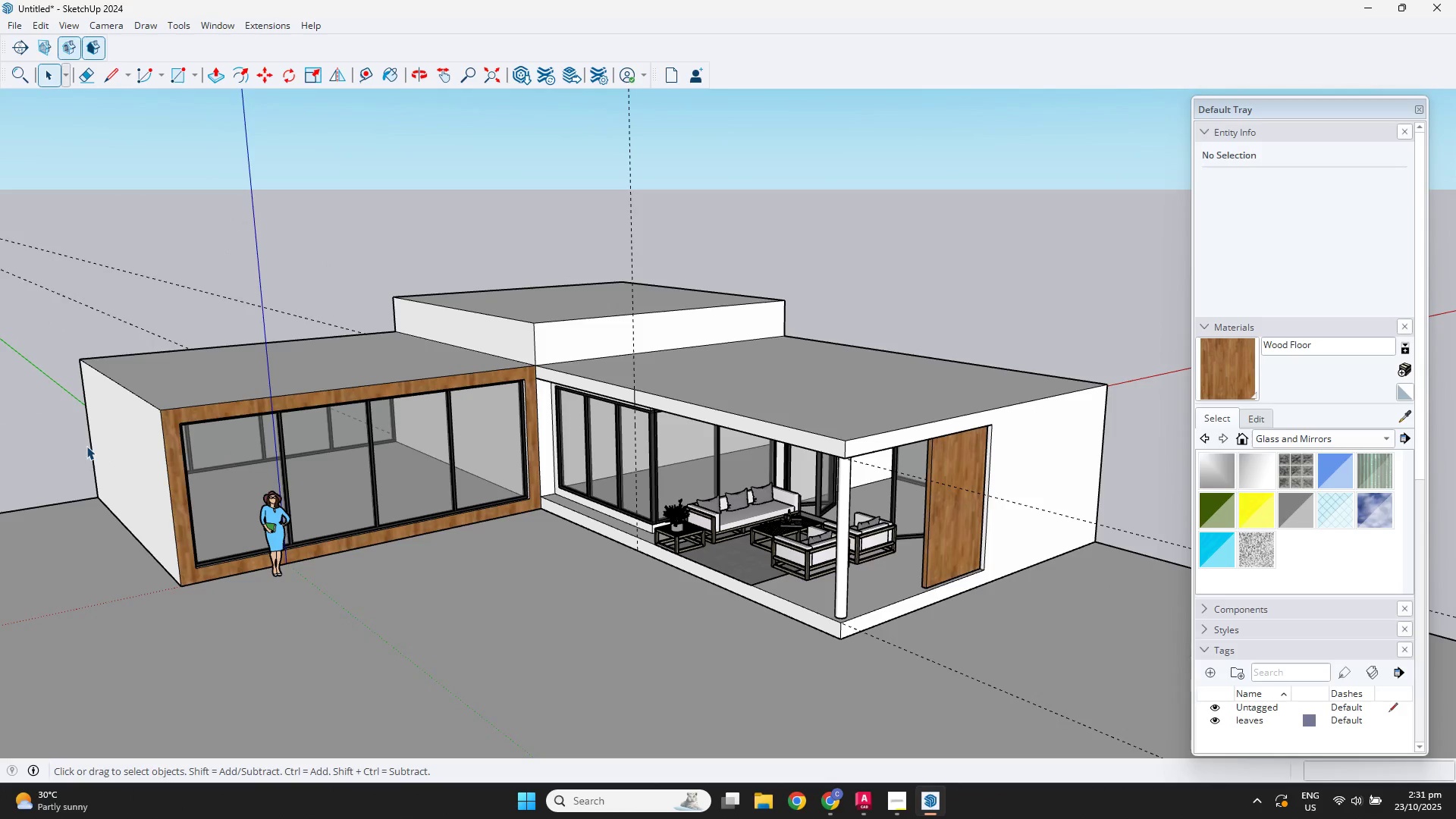 
double_click([119, 436])
 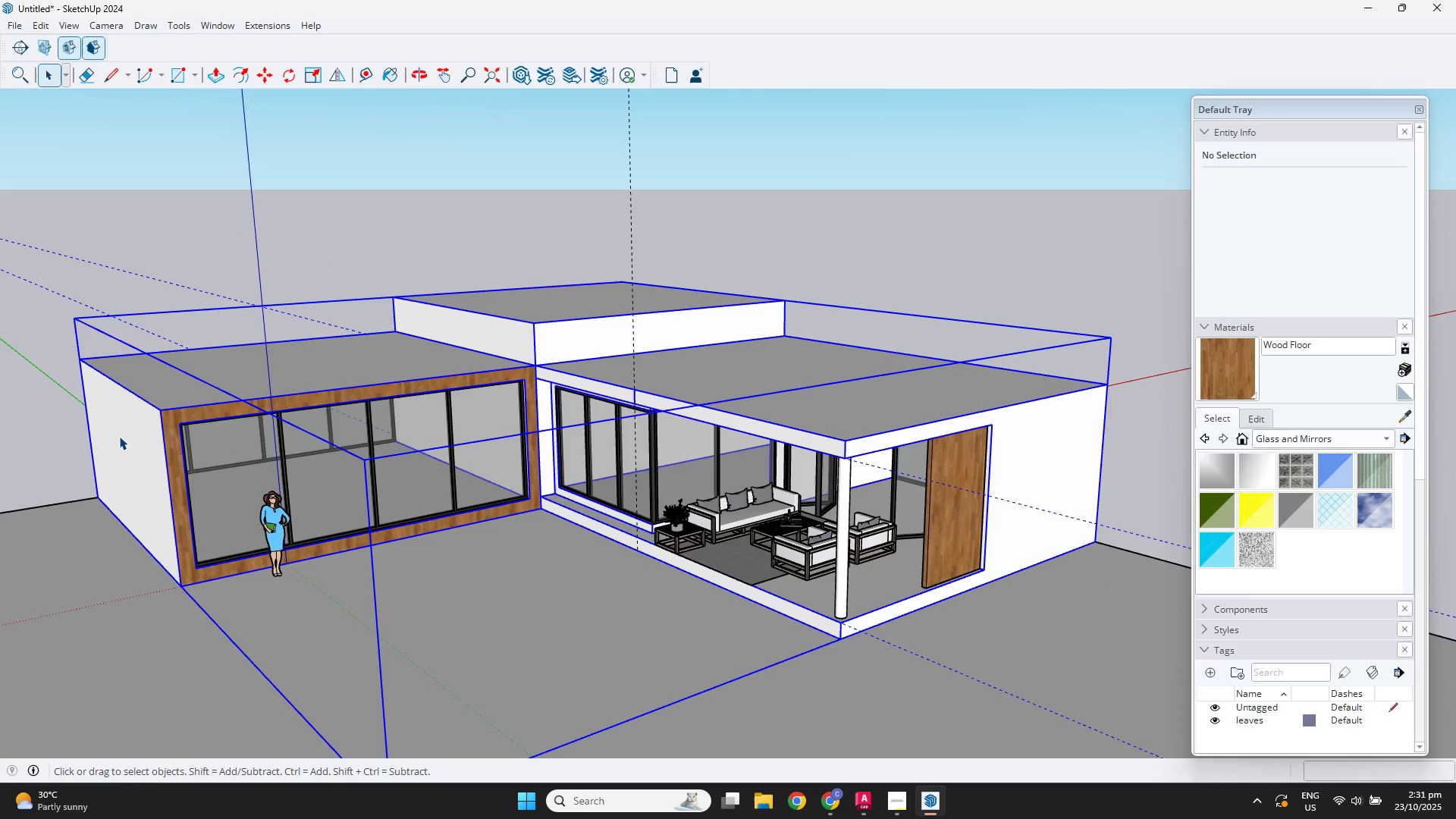 
scroll: coordinate [309, 480], scroll_direction: down, amount: 3.0
 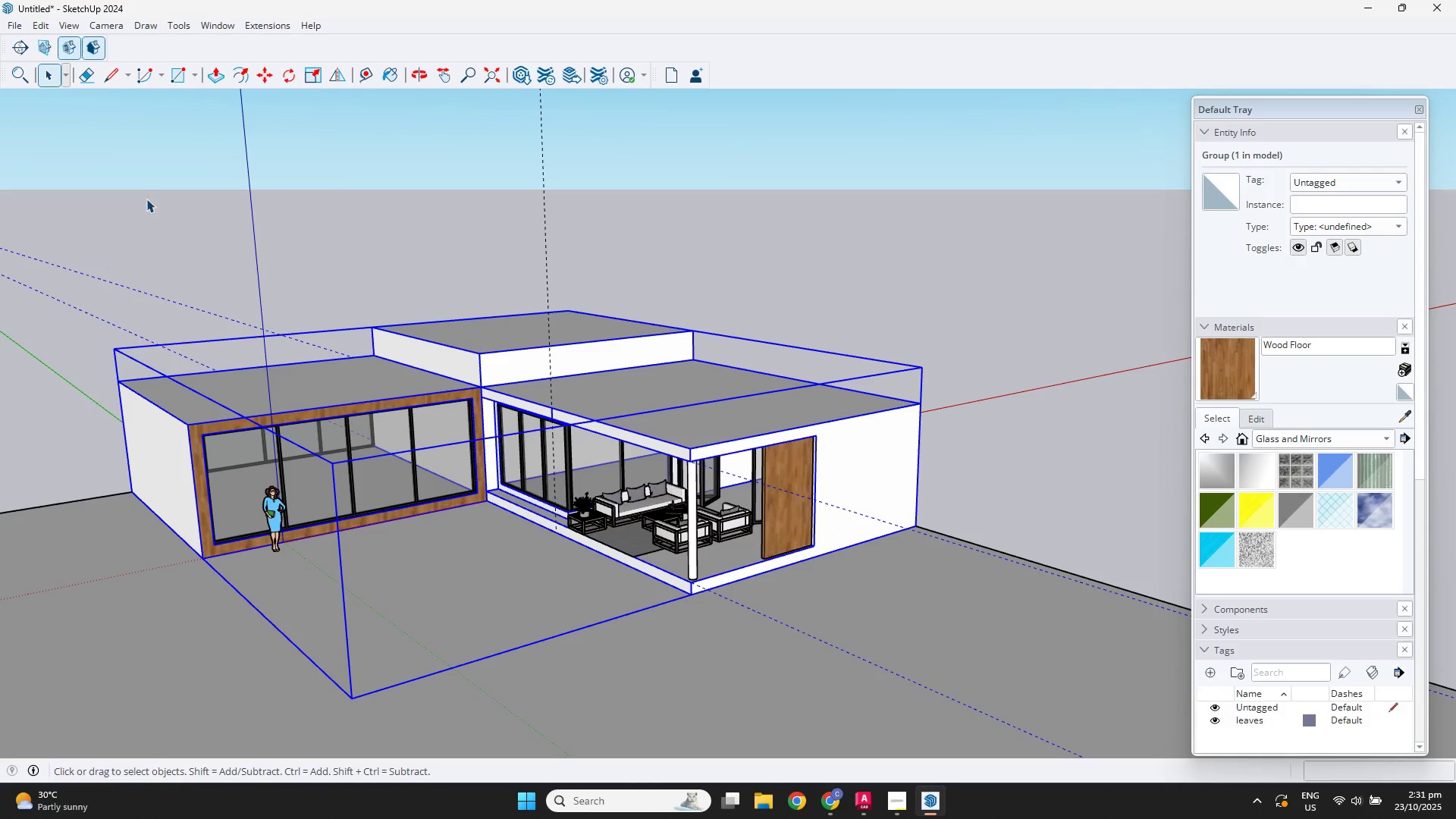 
left_click([143, 192])
 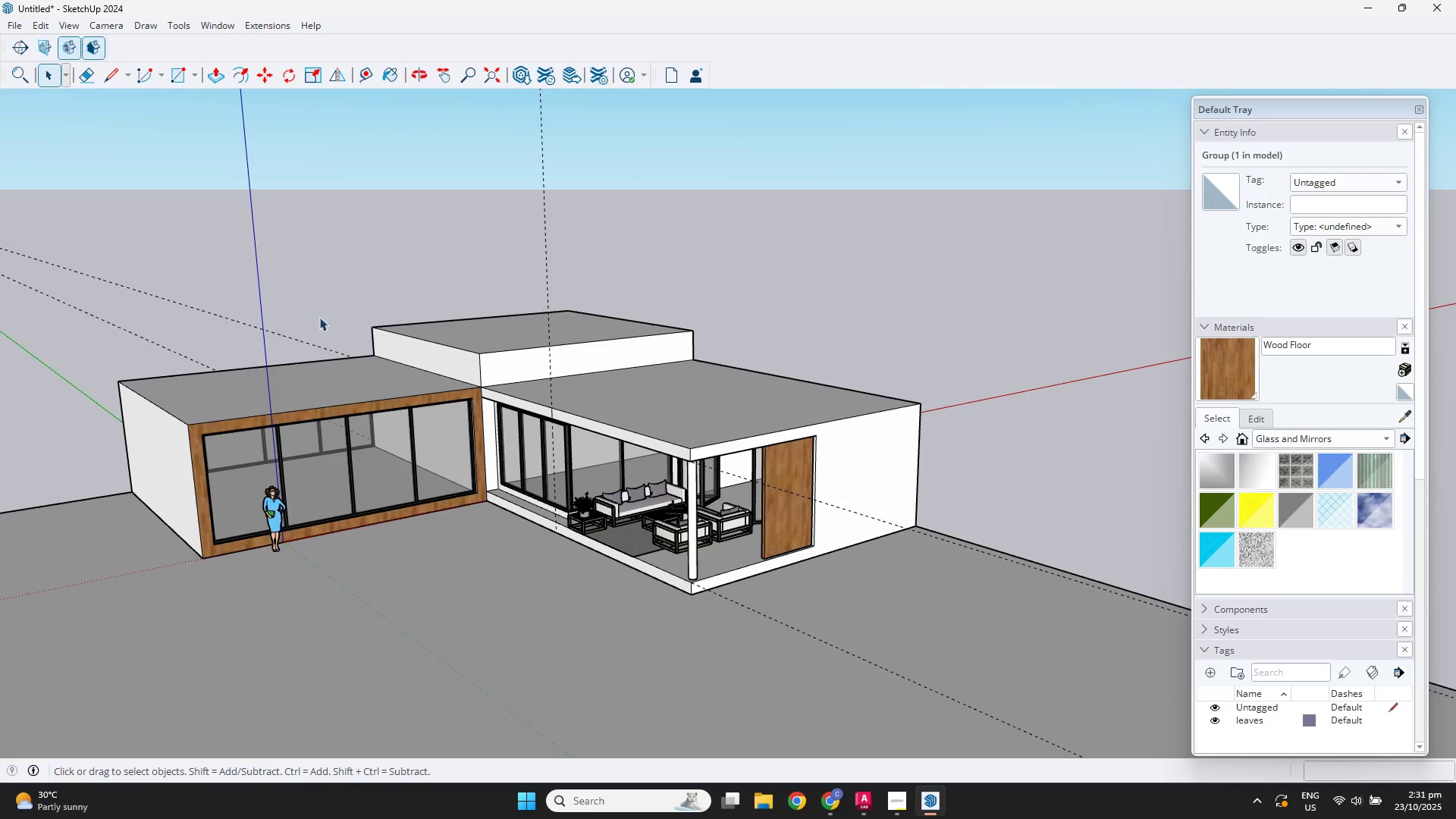 
scroll: coordinate [513, 461], scroll_direction: down, amount: 1.0
 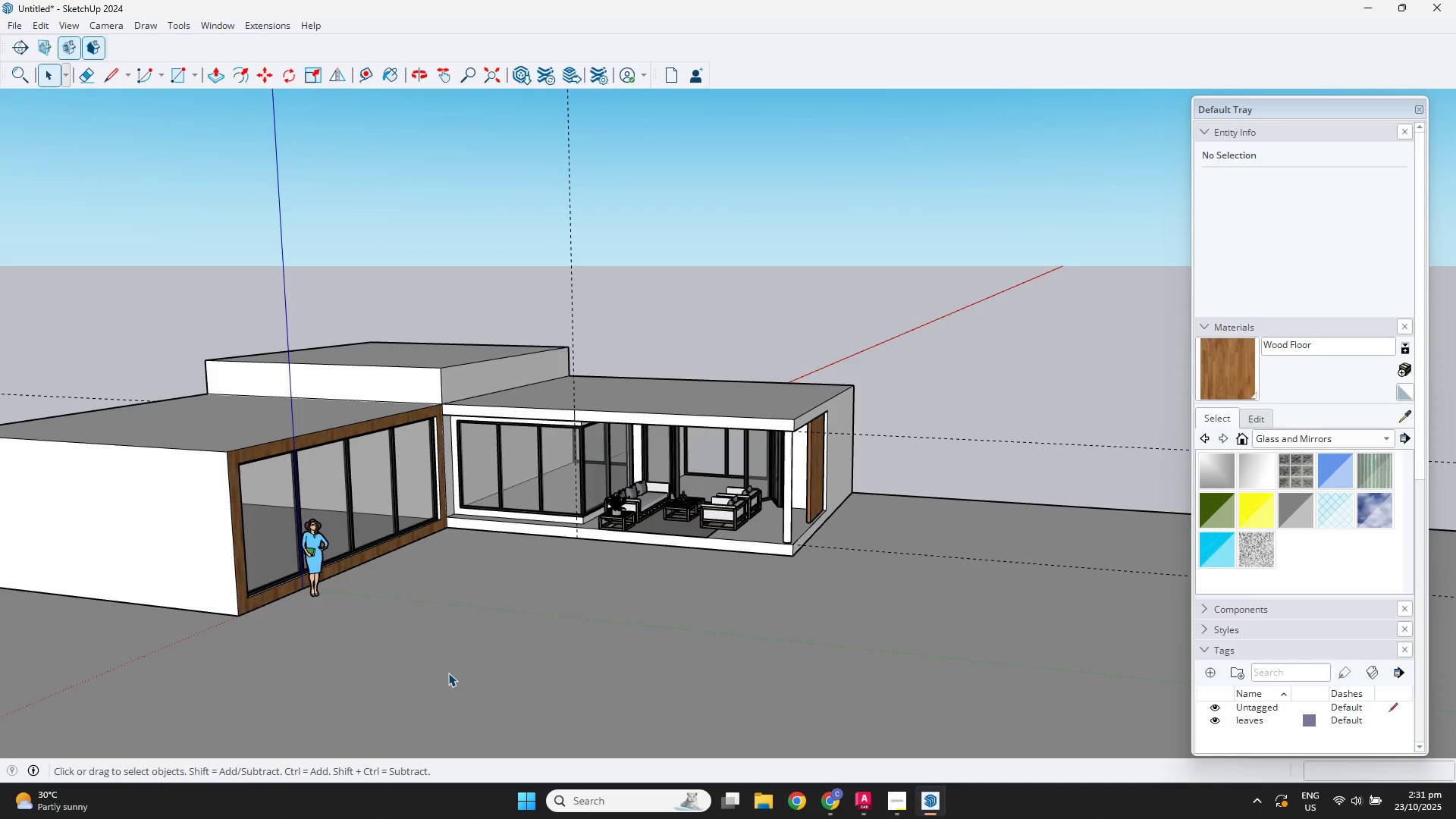 
wait(6.32)
 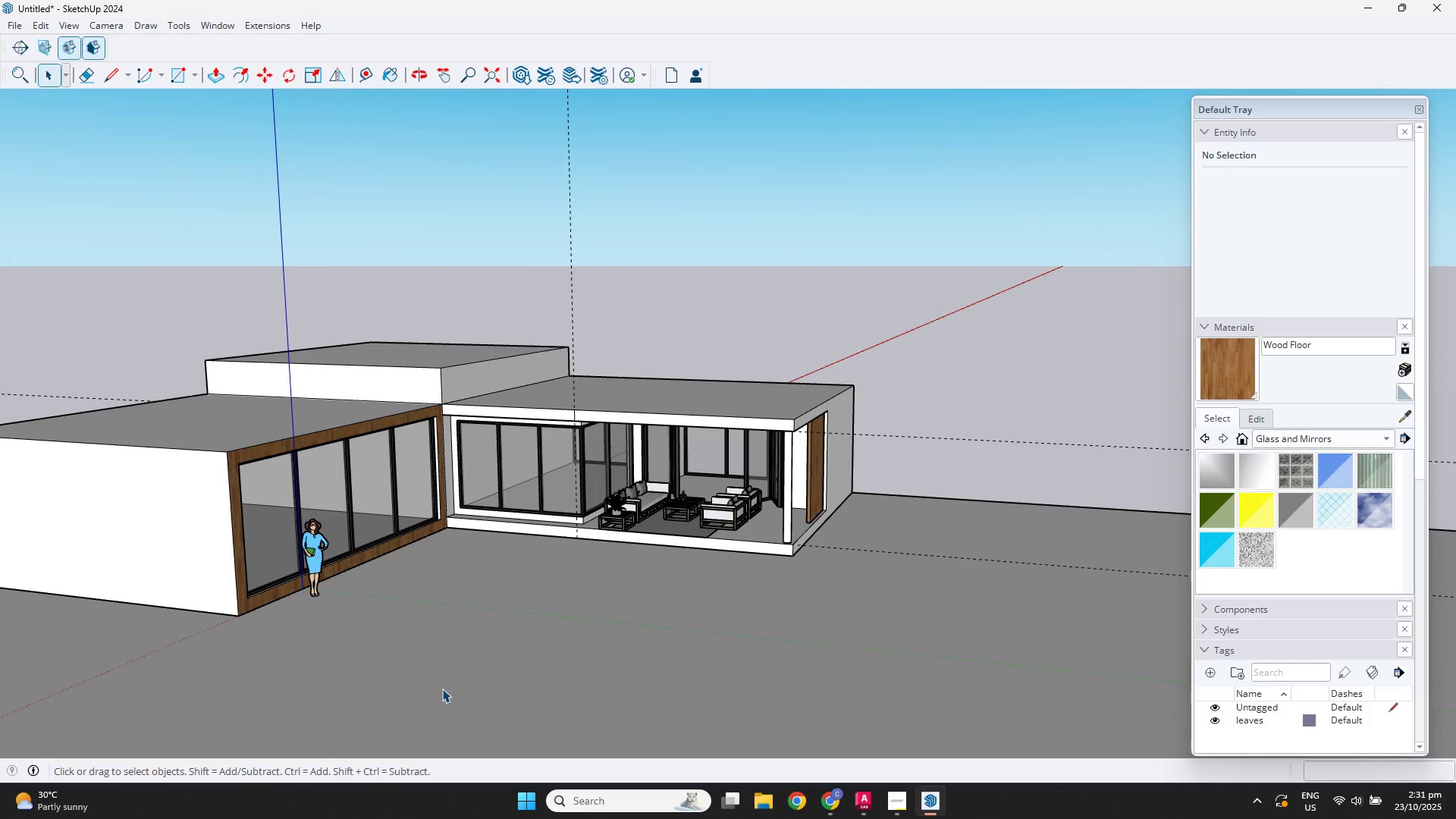 
scroll: coordinate [419, 519], scroll_direction: down, amount: 2.0
 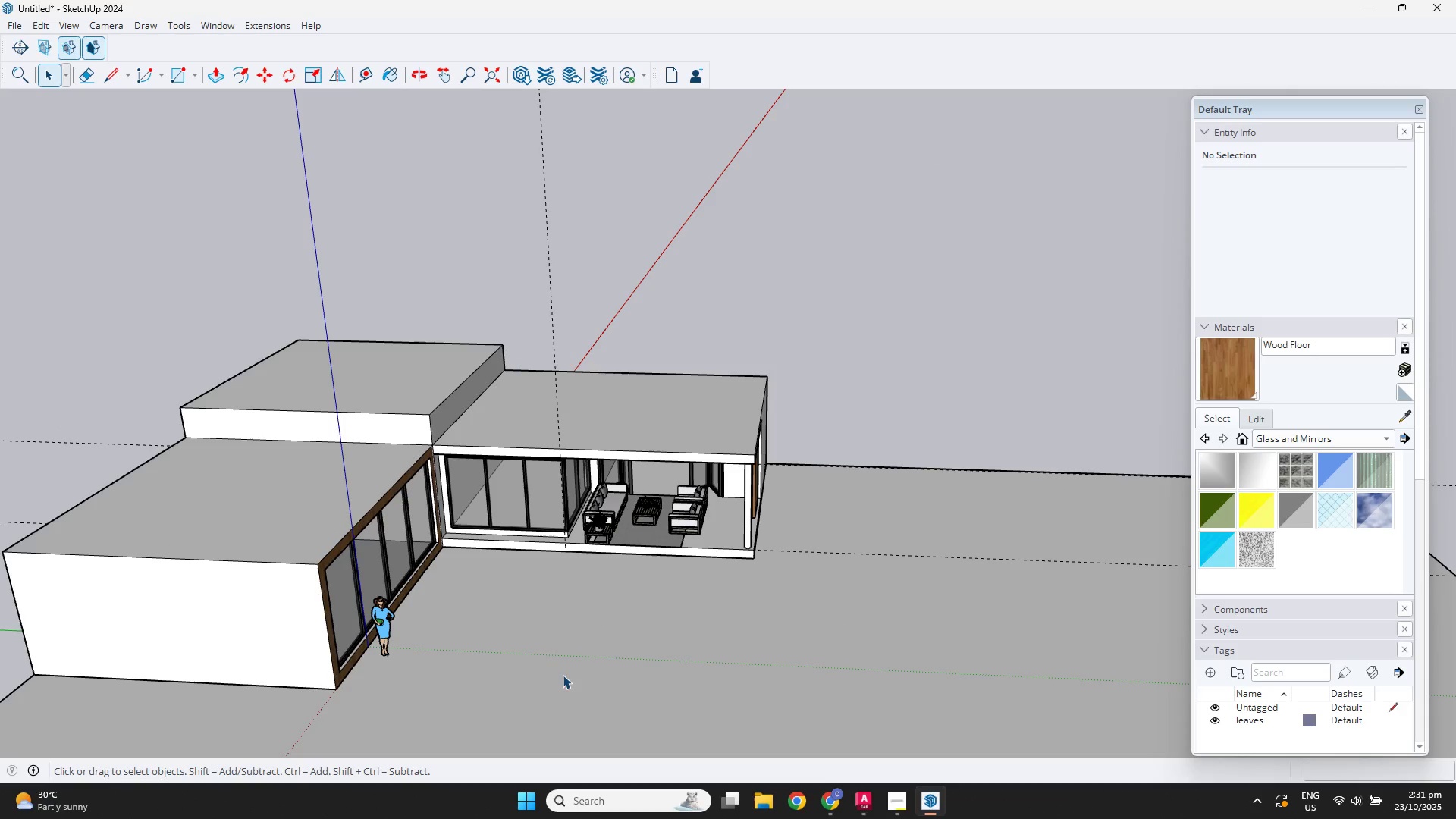 
key(R)
 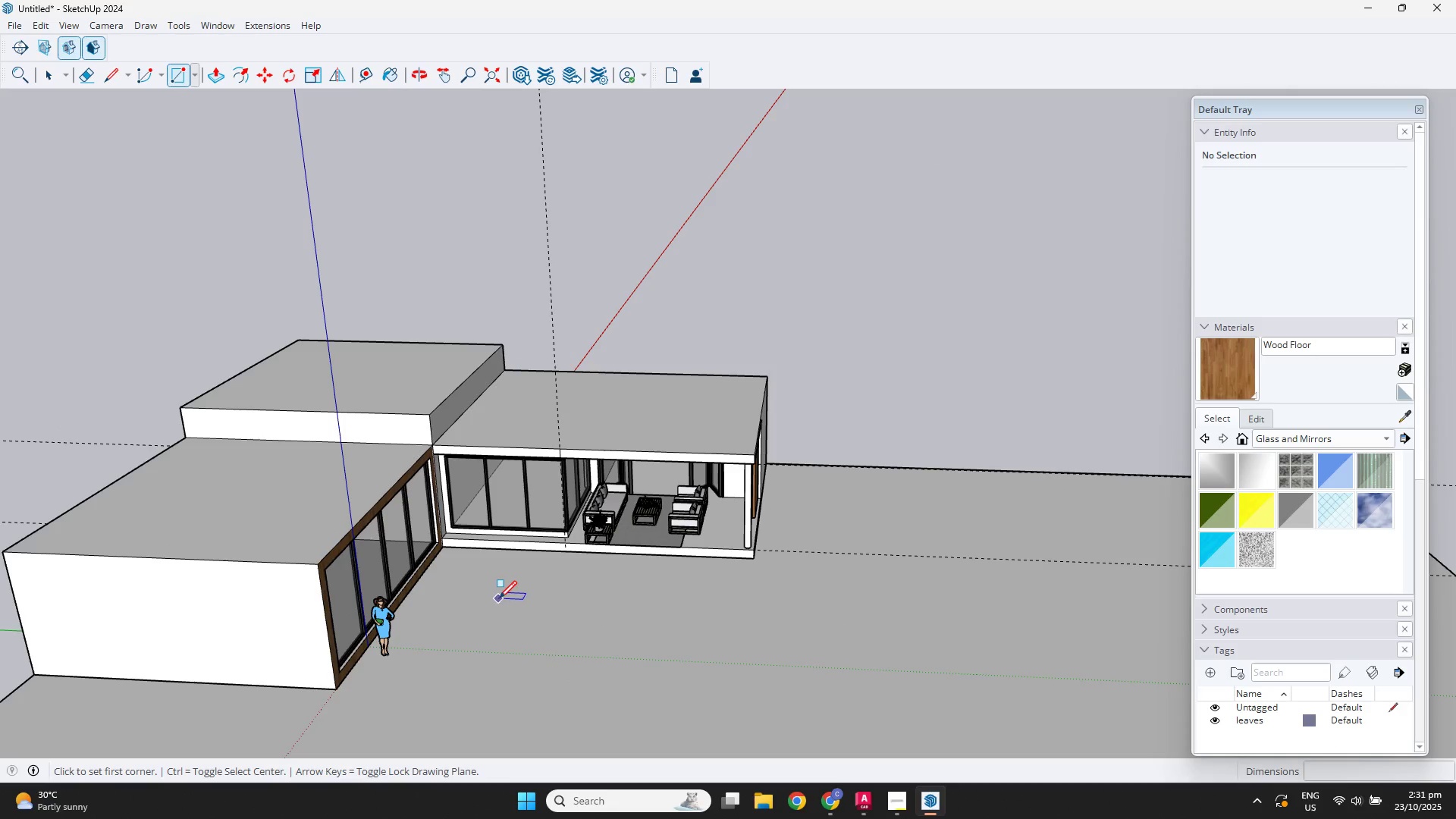 
scroll: coordinate [568, 573], scroll_direction: up, amount: 3.0
 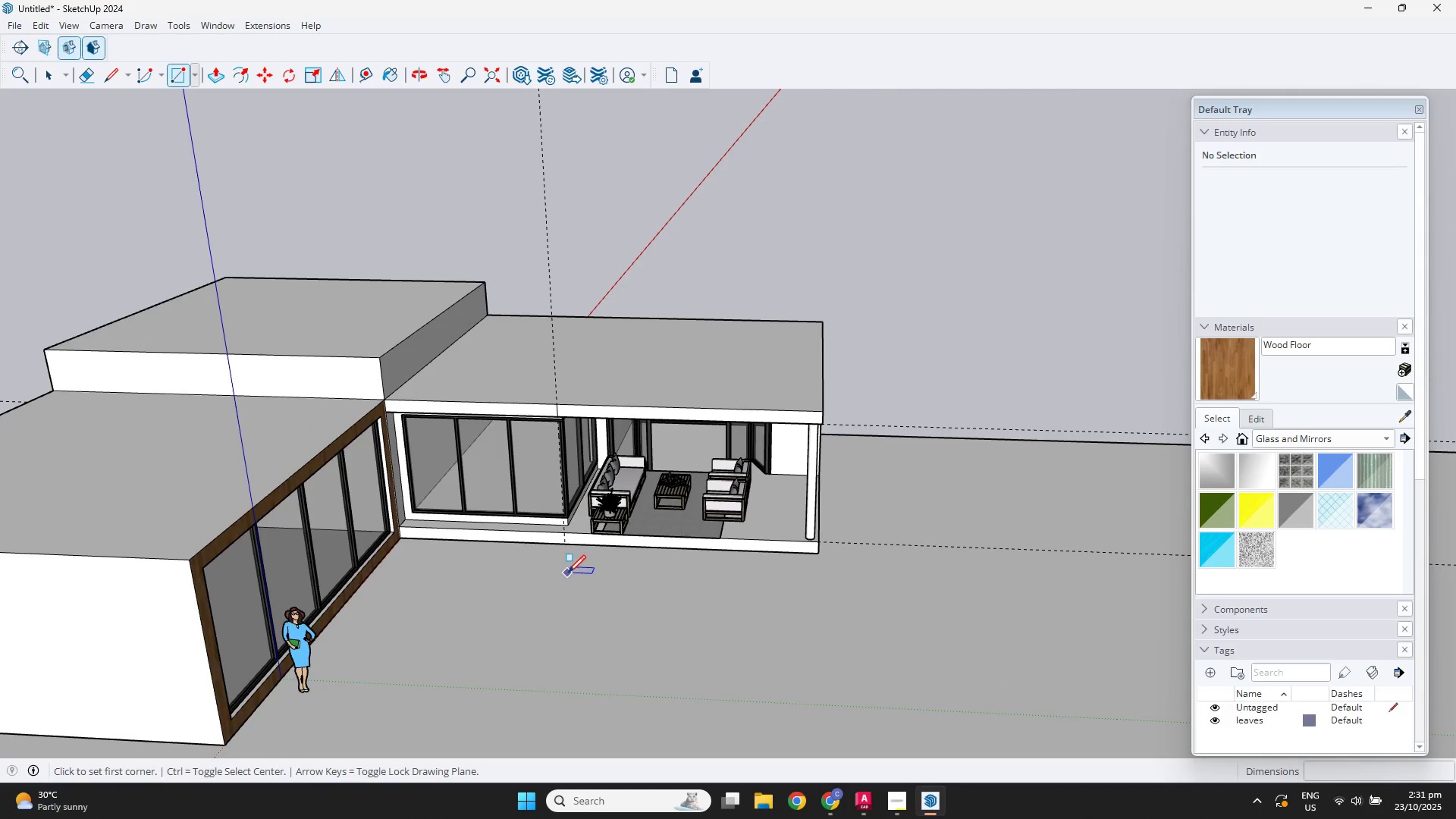 
key(Space)
 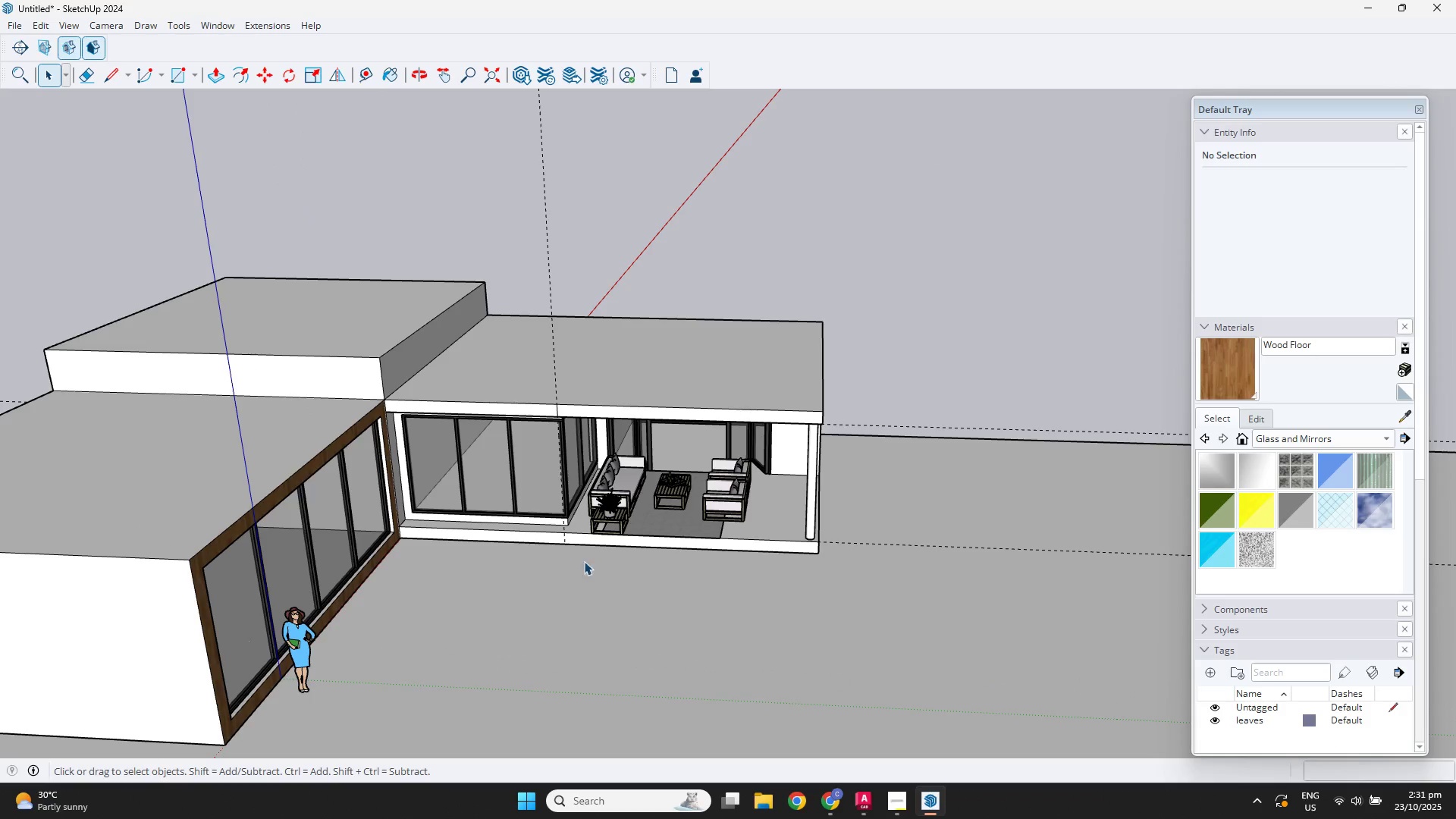 
key(T)
 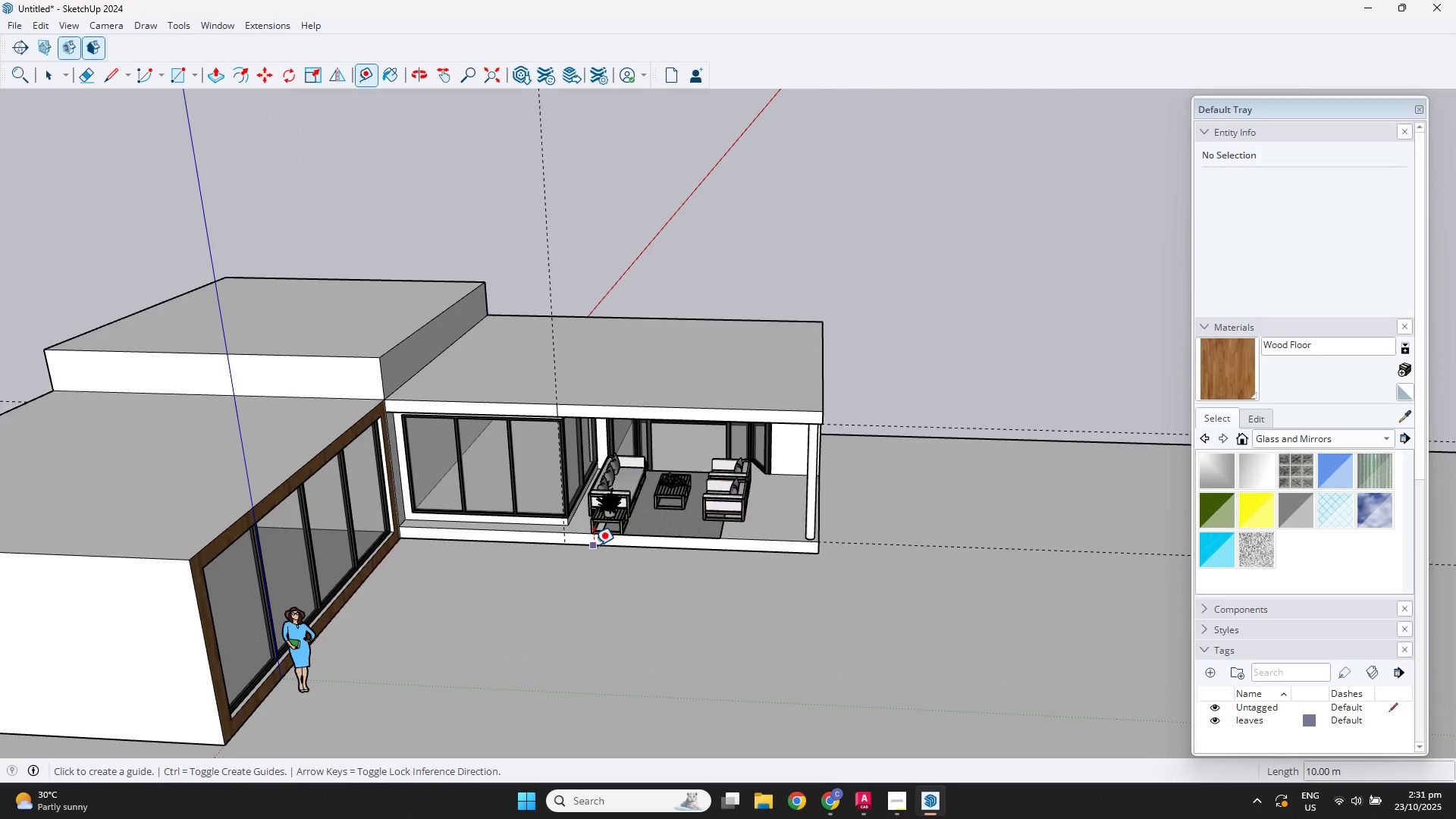 
left_click([594, 545])
 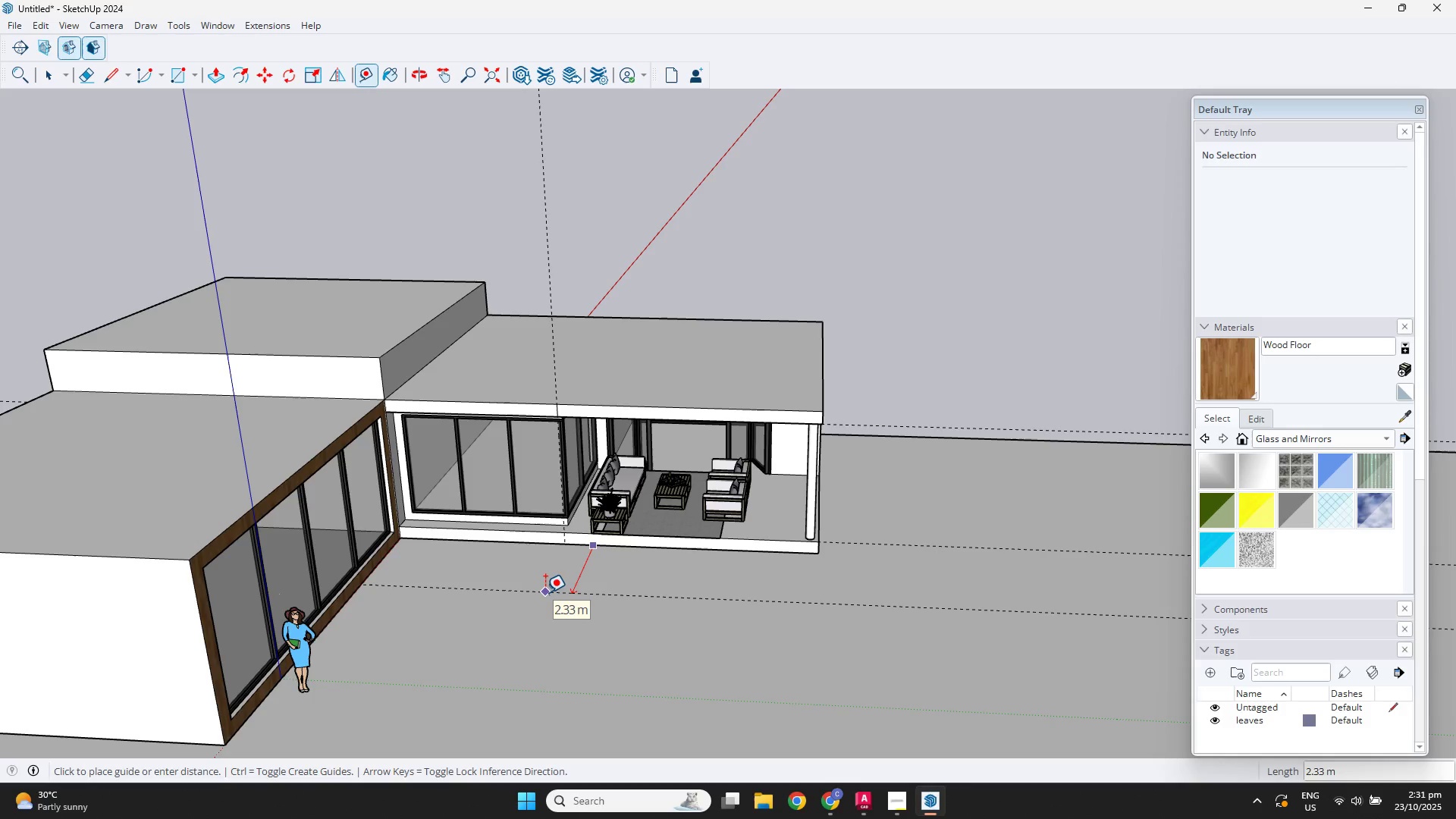 
key(Numpad2)
 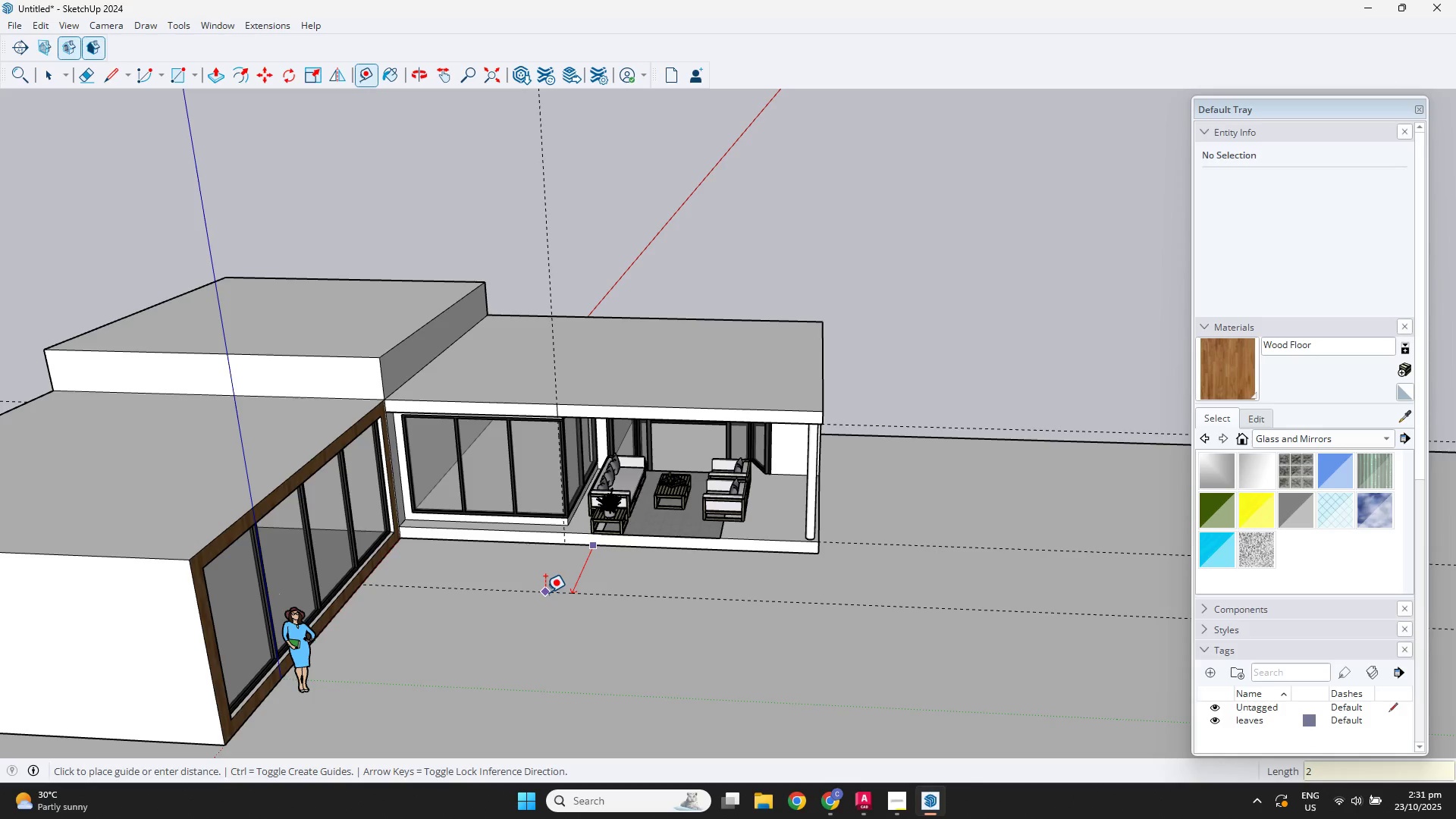 
key(NumpadDecimal)
 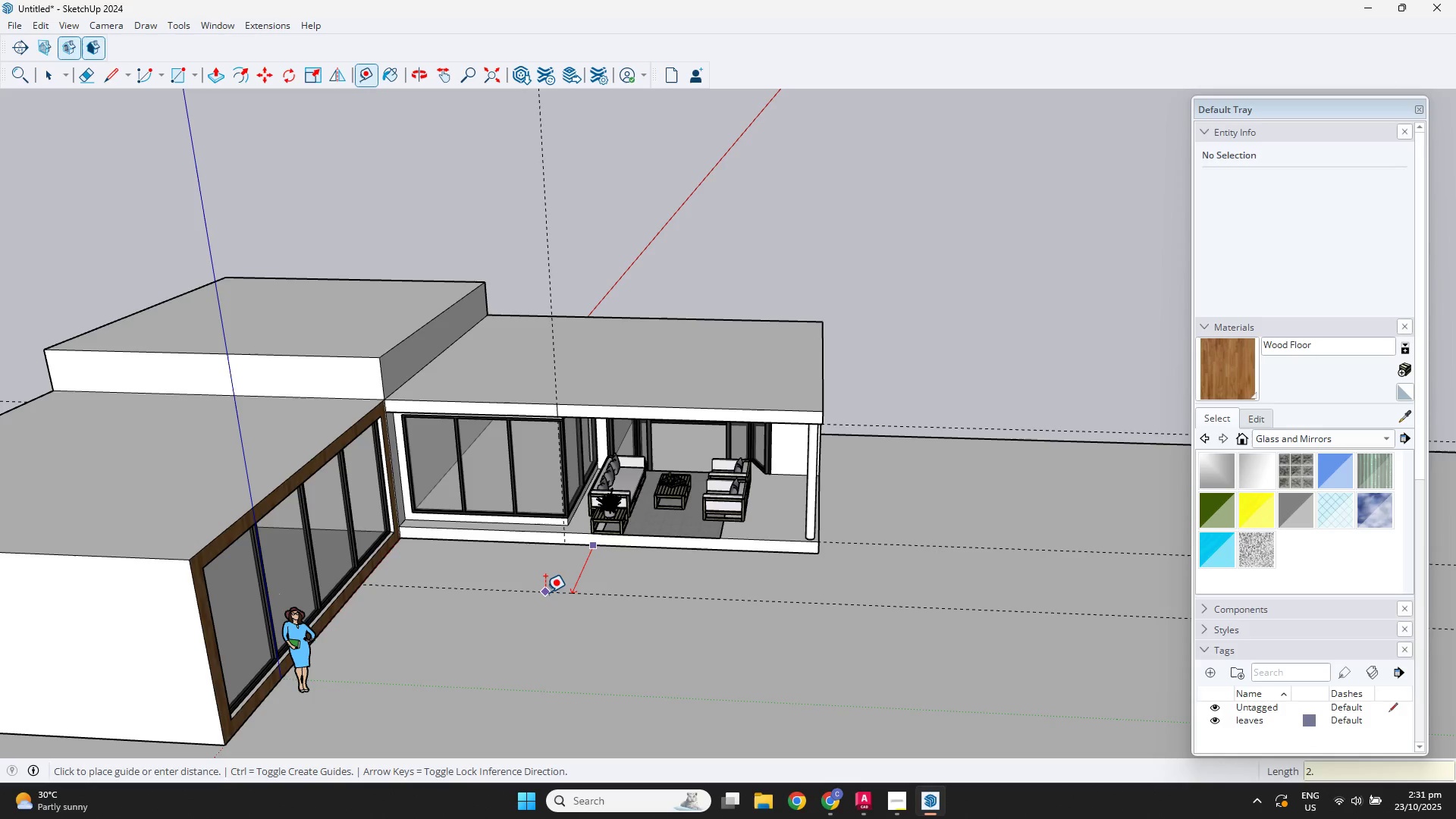 
key(Numpad5)
 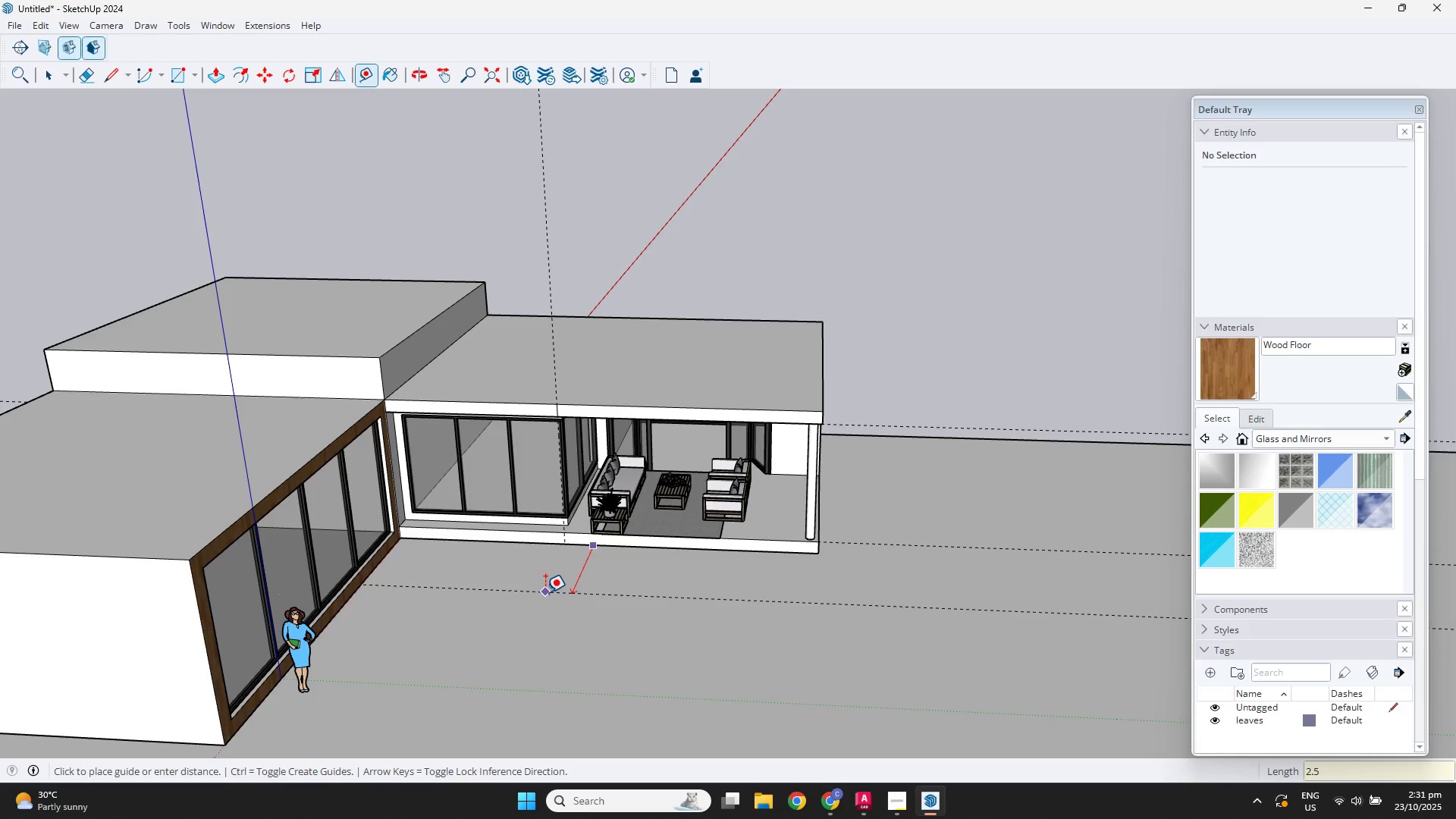 
key(NumpadEnter)
 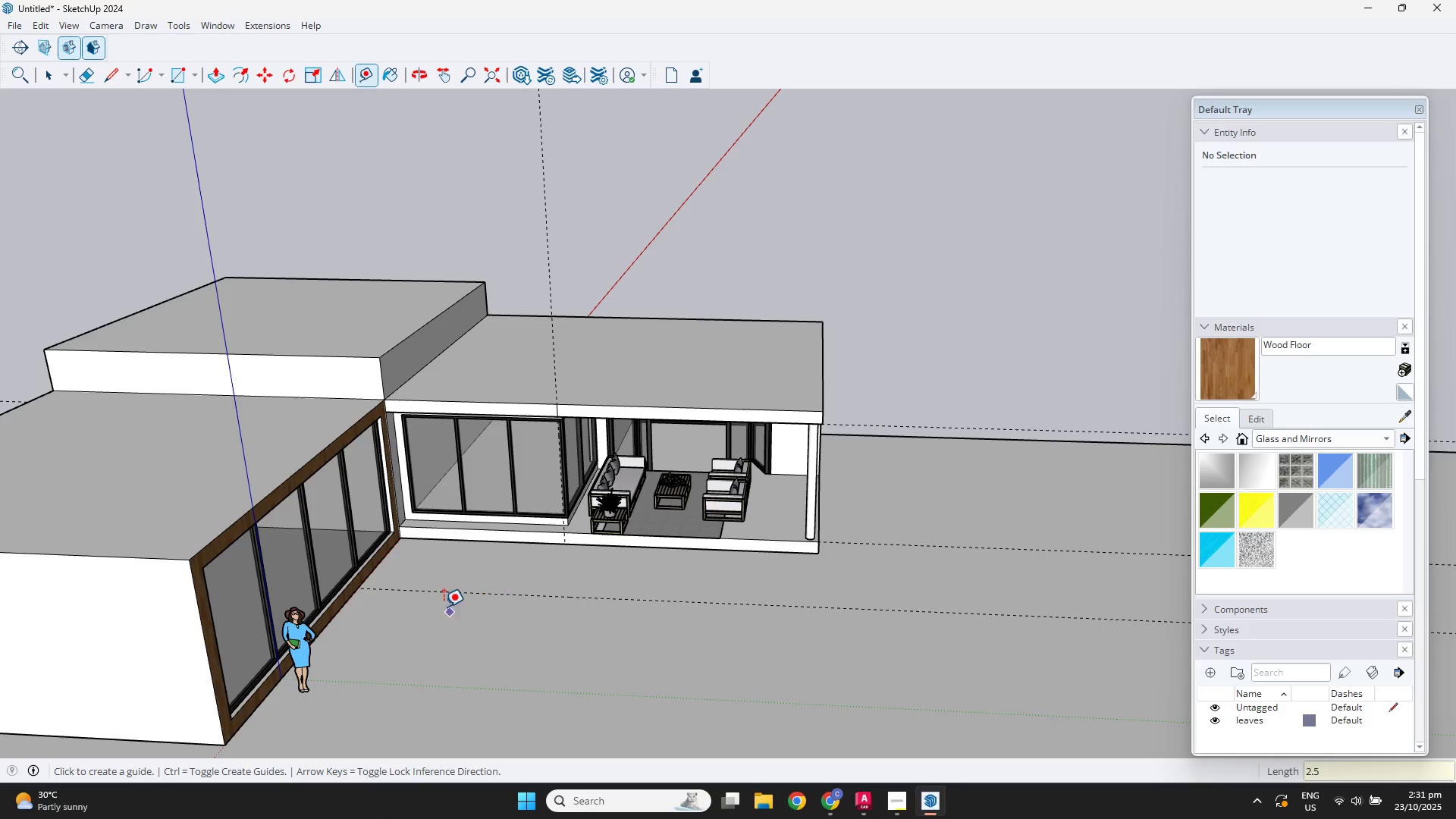 
scroll: coordinate [398, 582], scroll_direction: up, amount: 3.0
 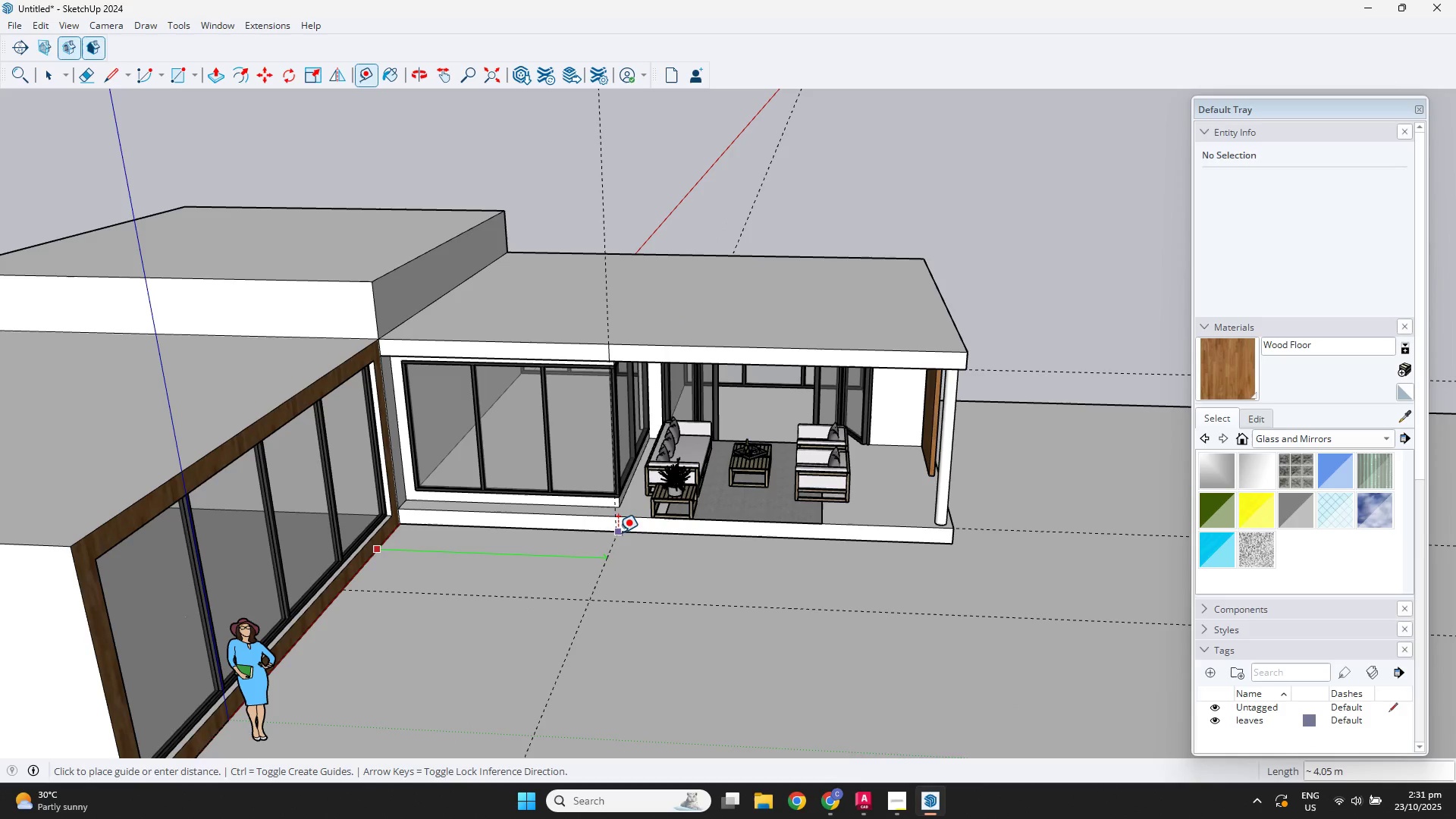 
left_click([615, 531])
 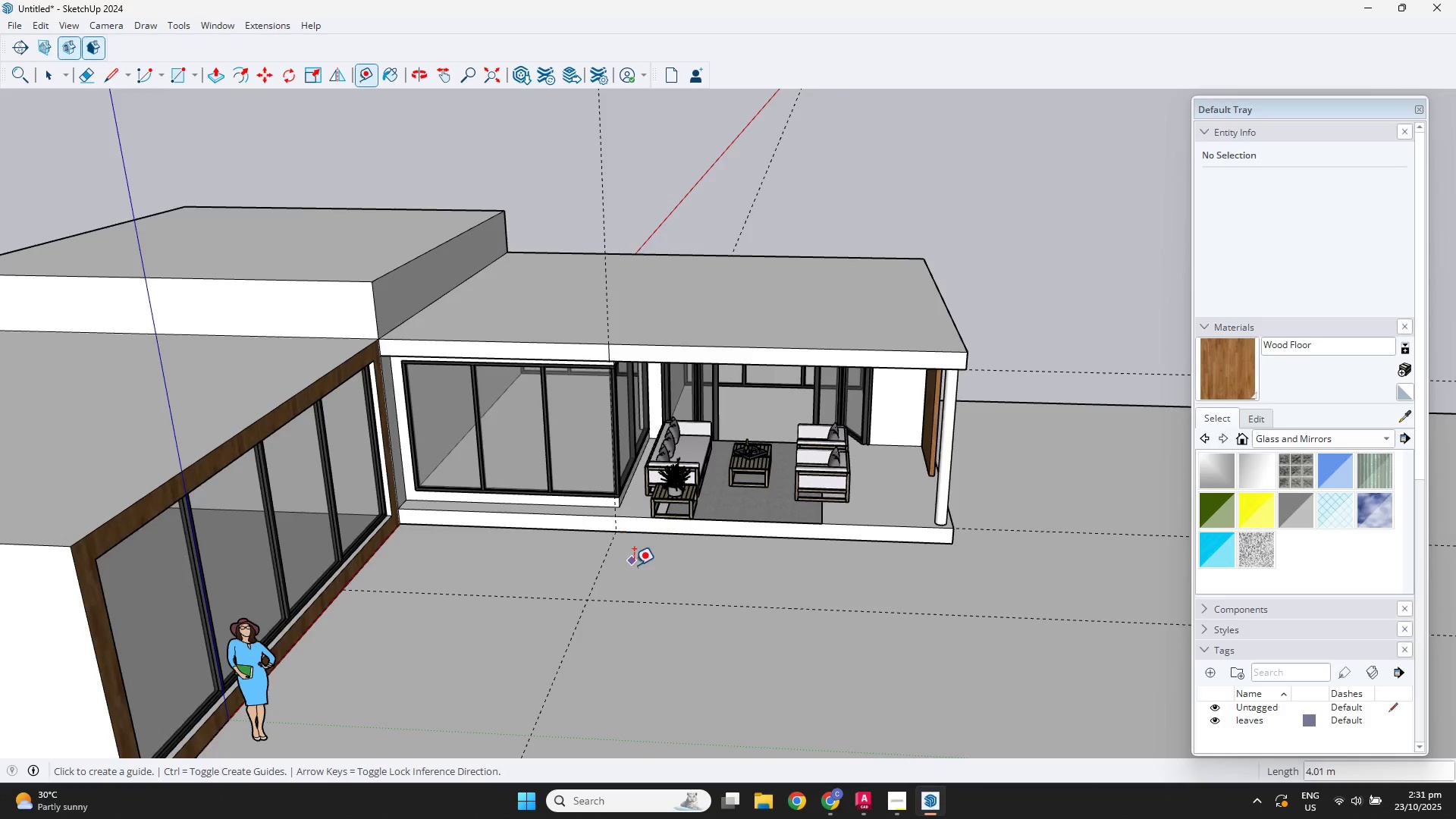 
scroll: coordinate [721, 649], scroll_direction: down, amount: 4.0
 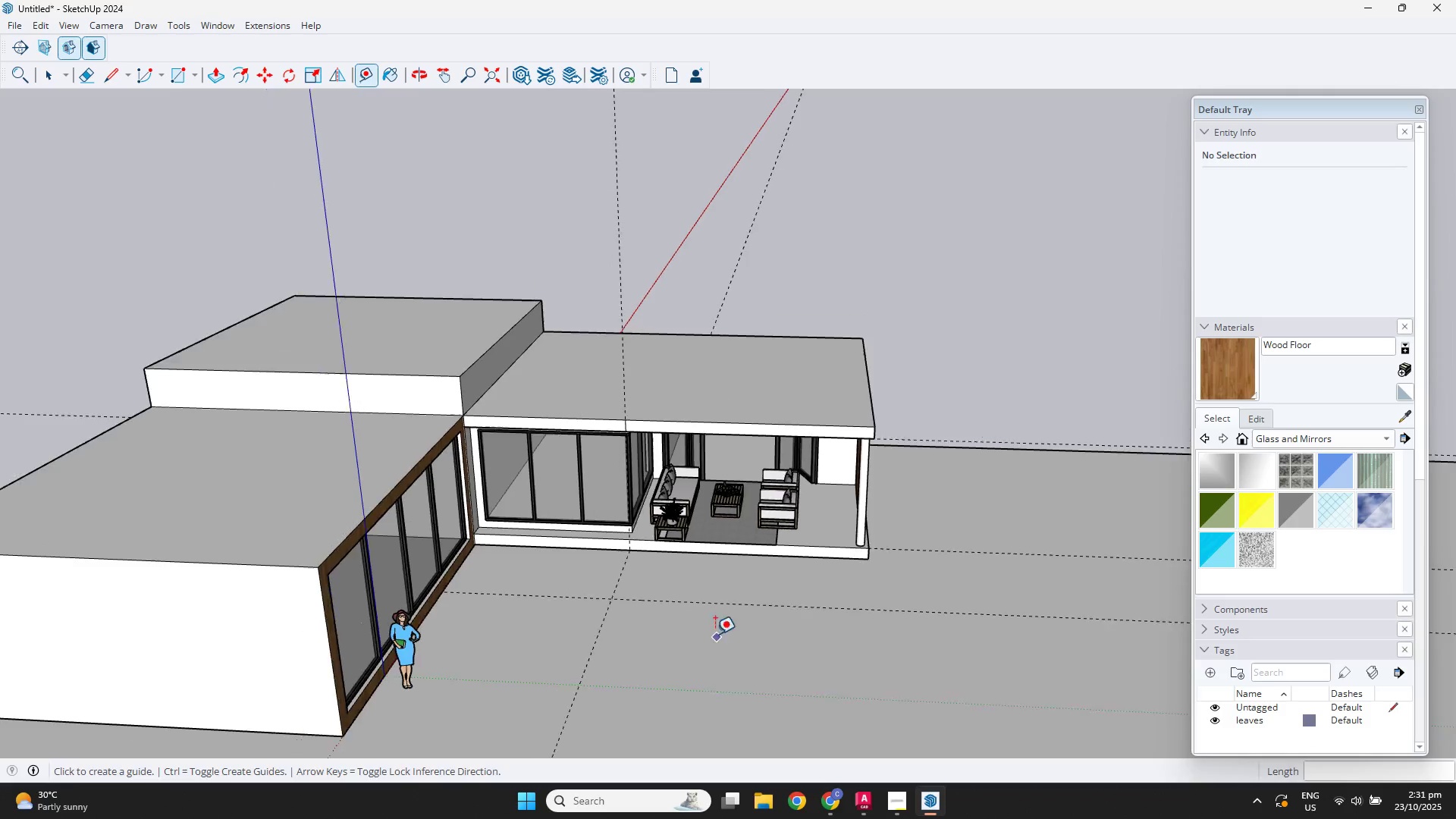 
hold_key(key=ShiftLeft, duration=0.32)
 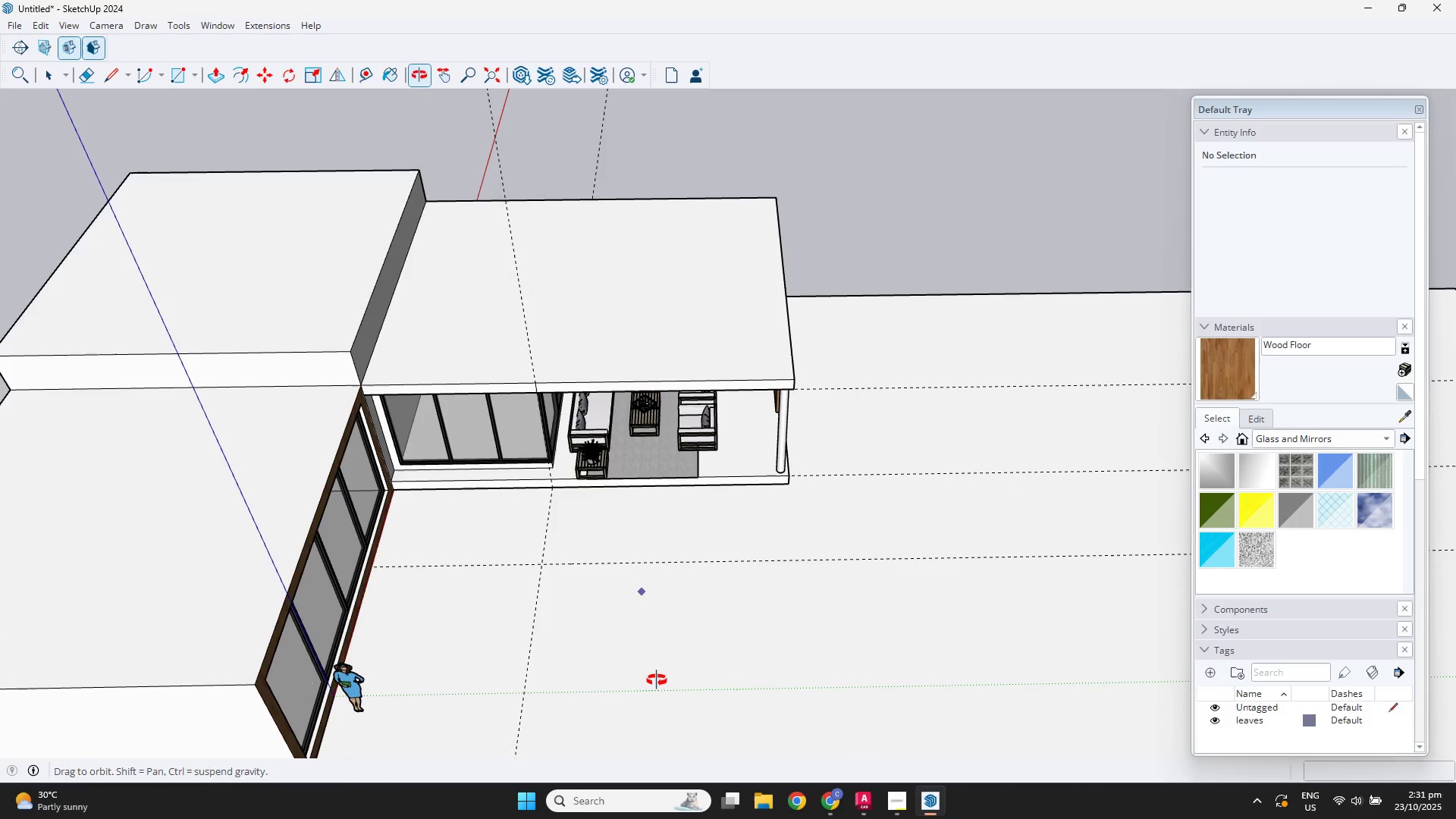 
key(R)
 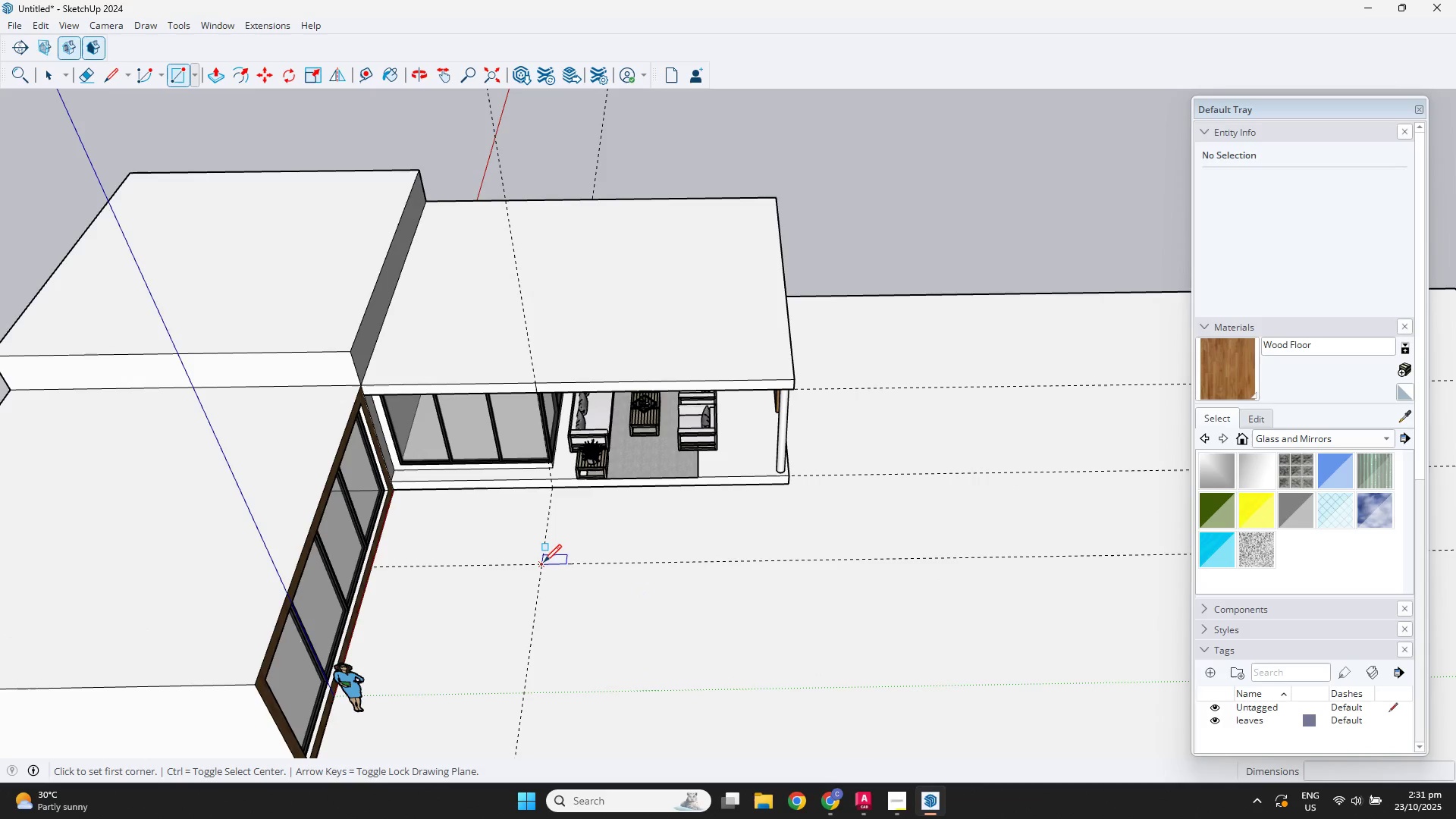 
left_click_drag(start_coordinate=[544, 563], to_coordinate=[547, 567])
 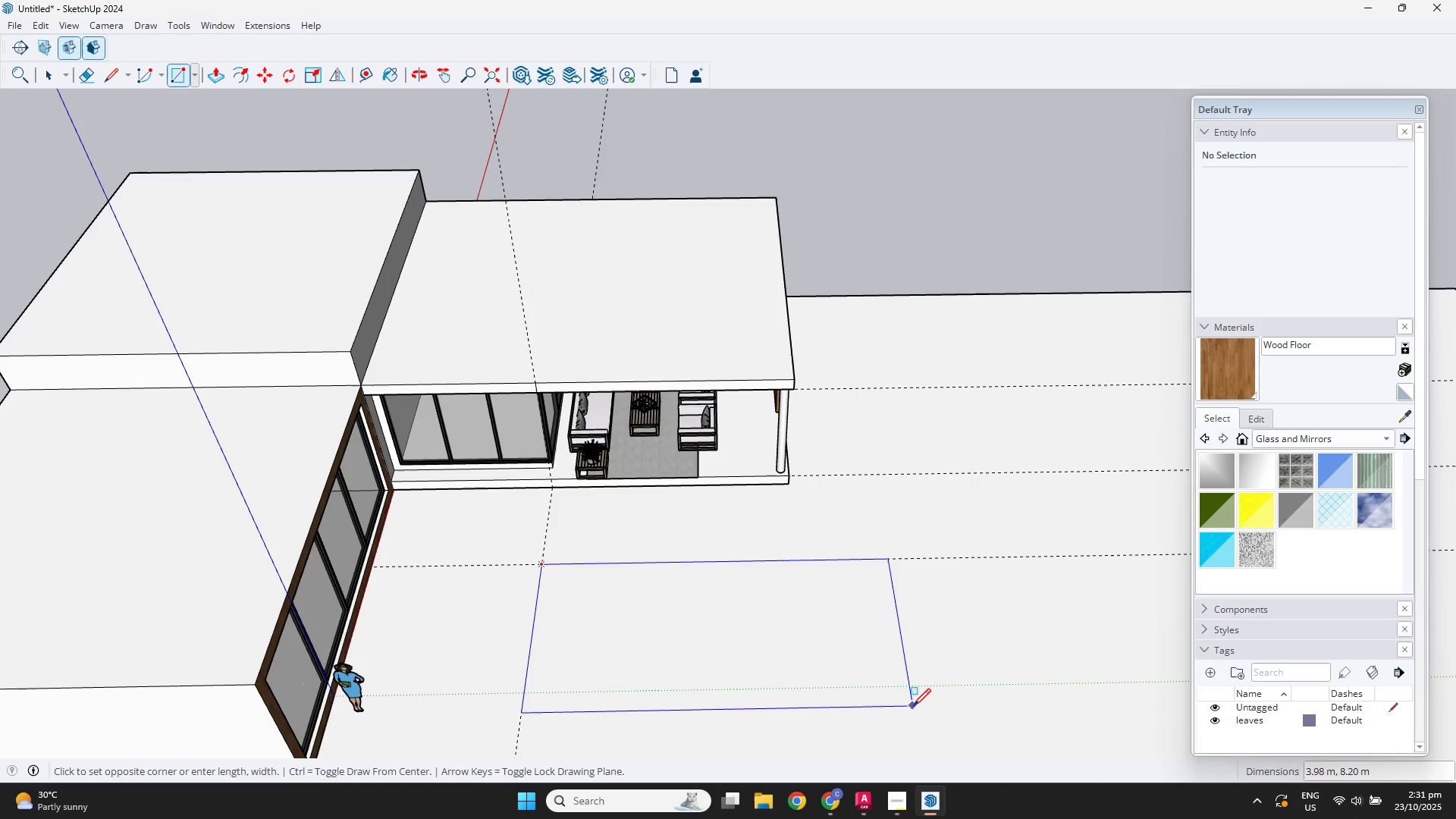 
hold_key(key=ShiftLeft, duration=0.55)
 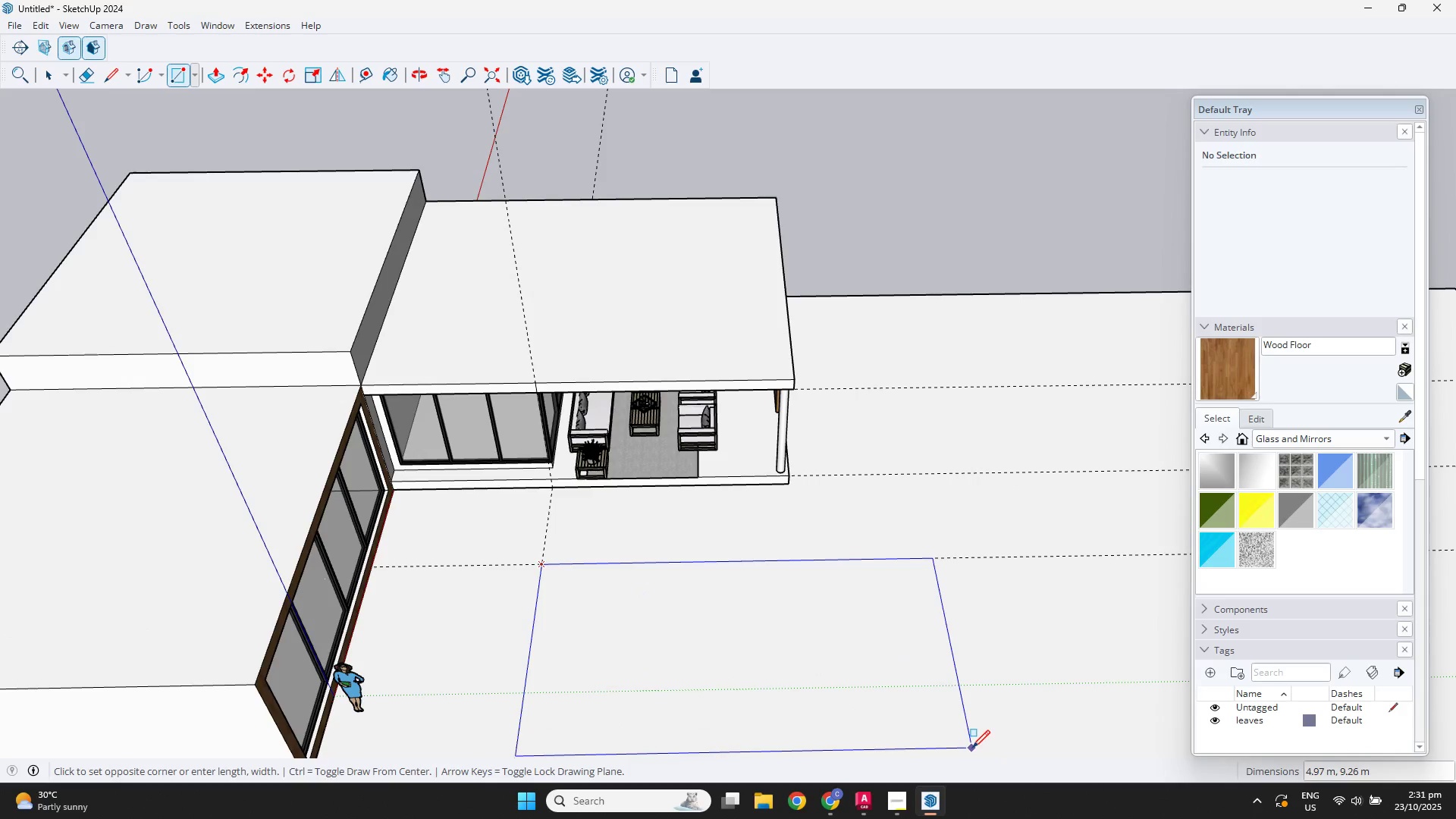 
scroll: coordinate [972, 748], scroll_direction: down, amount: 1.0
 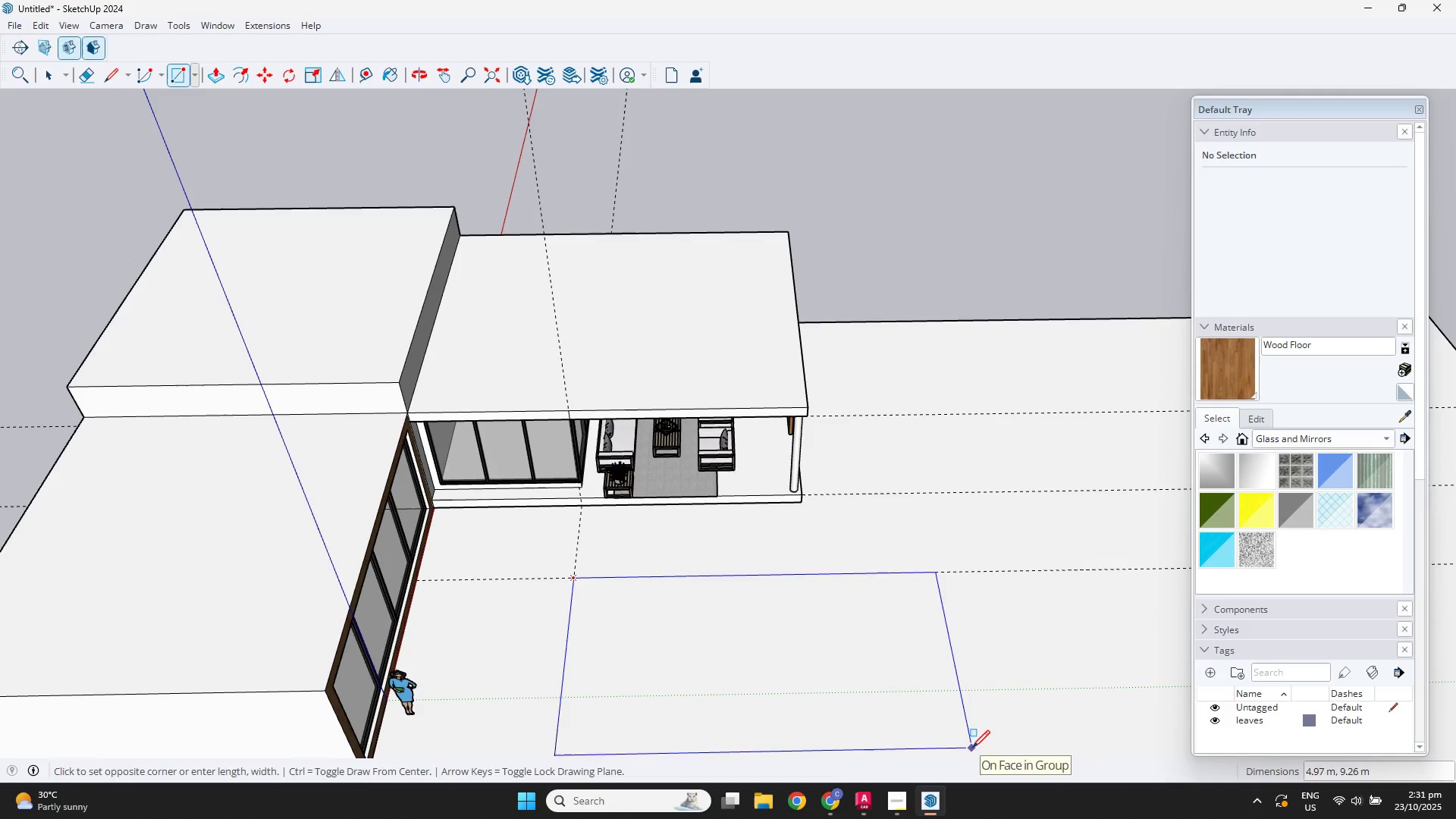 
hold_key(key=ShiftLeft, duration=0.48)
 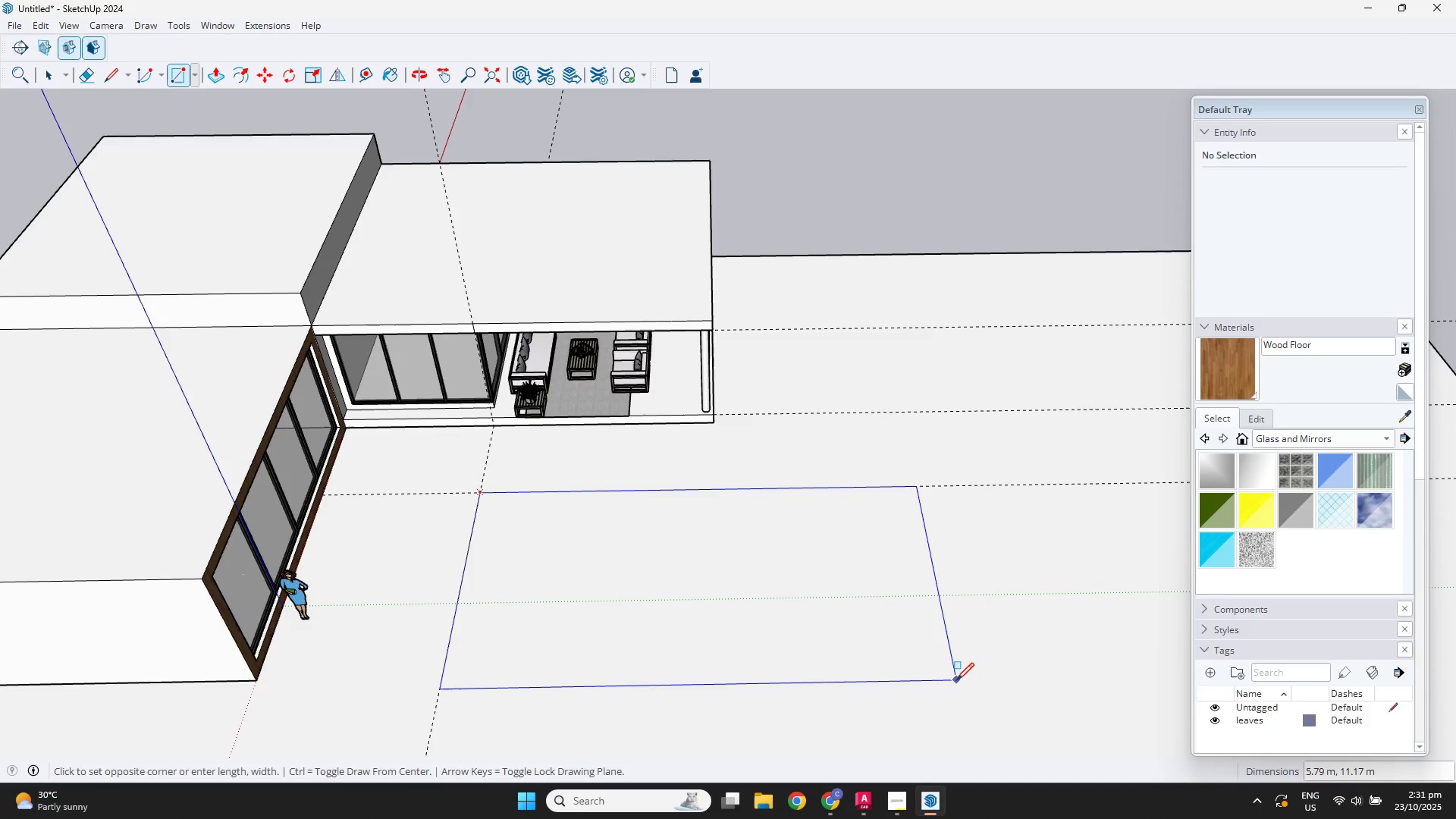 
hold_key(key=ShiftLeft, duration=0.52)
 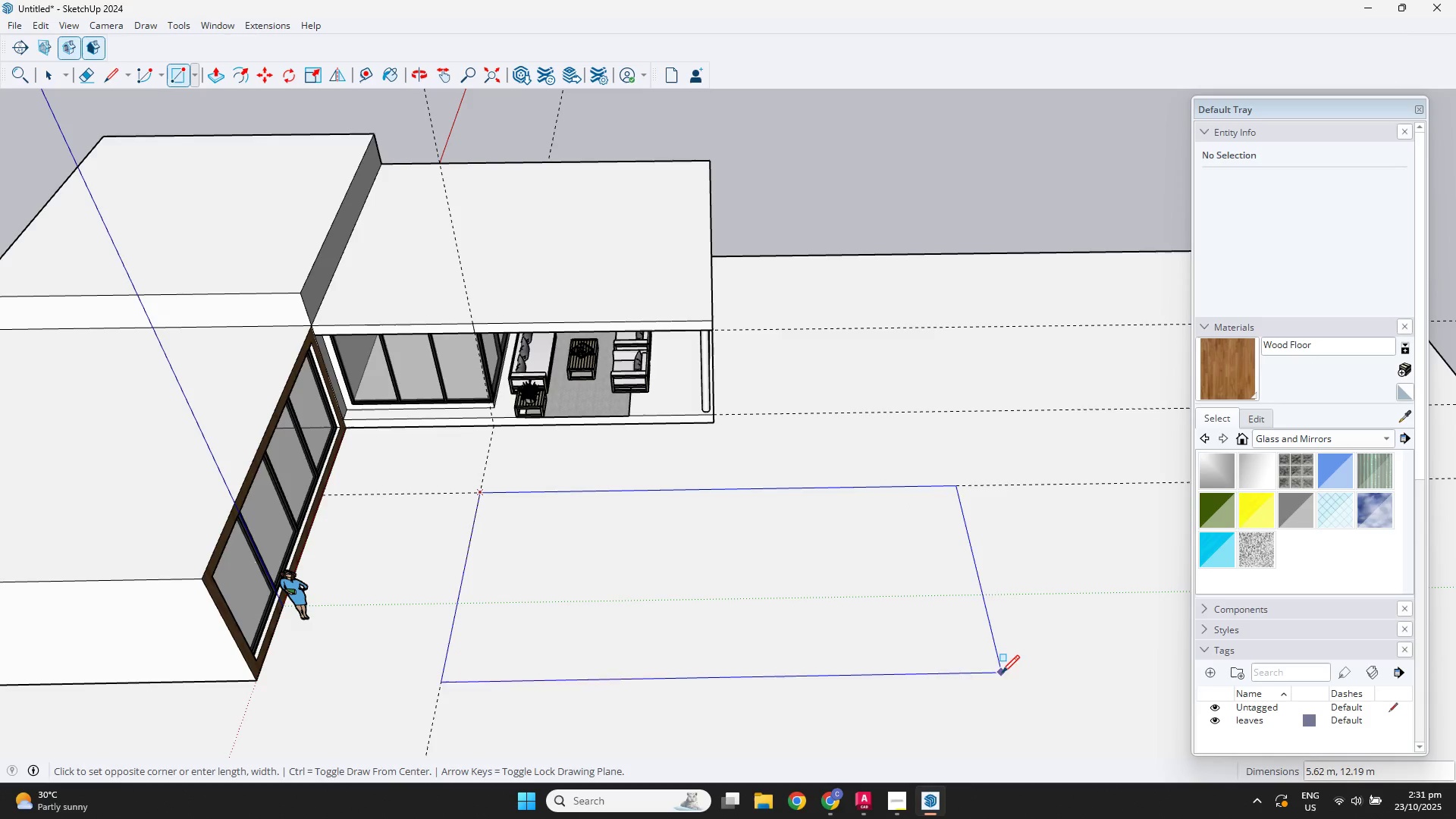 
hold_key(key=ShiftLeft, duration=1.08)
 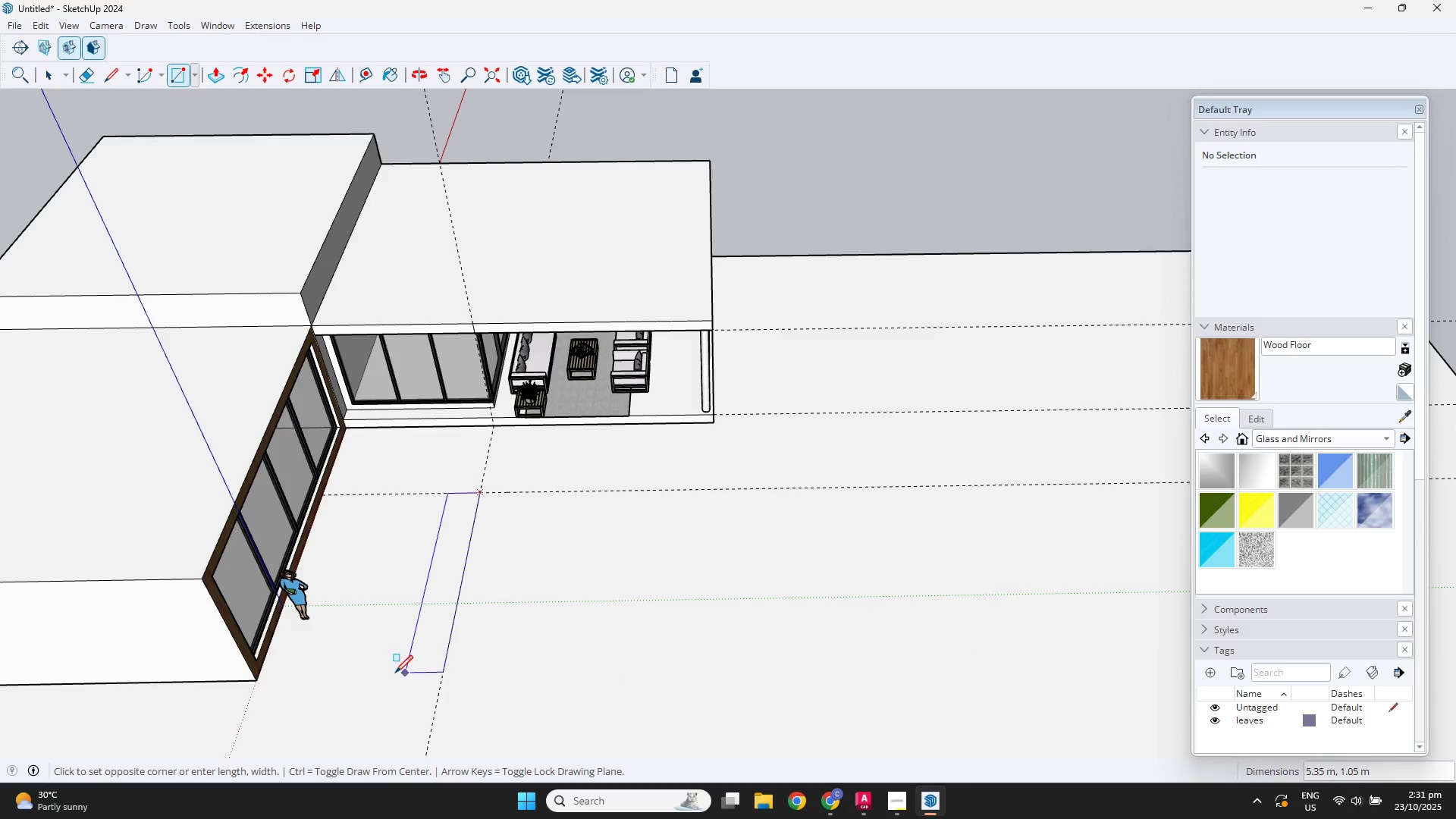 
hold_key(key=ShiftLeft, duration=1.05)
 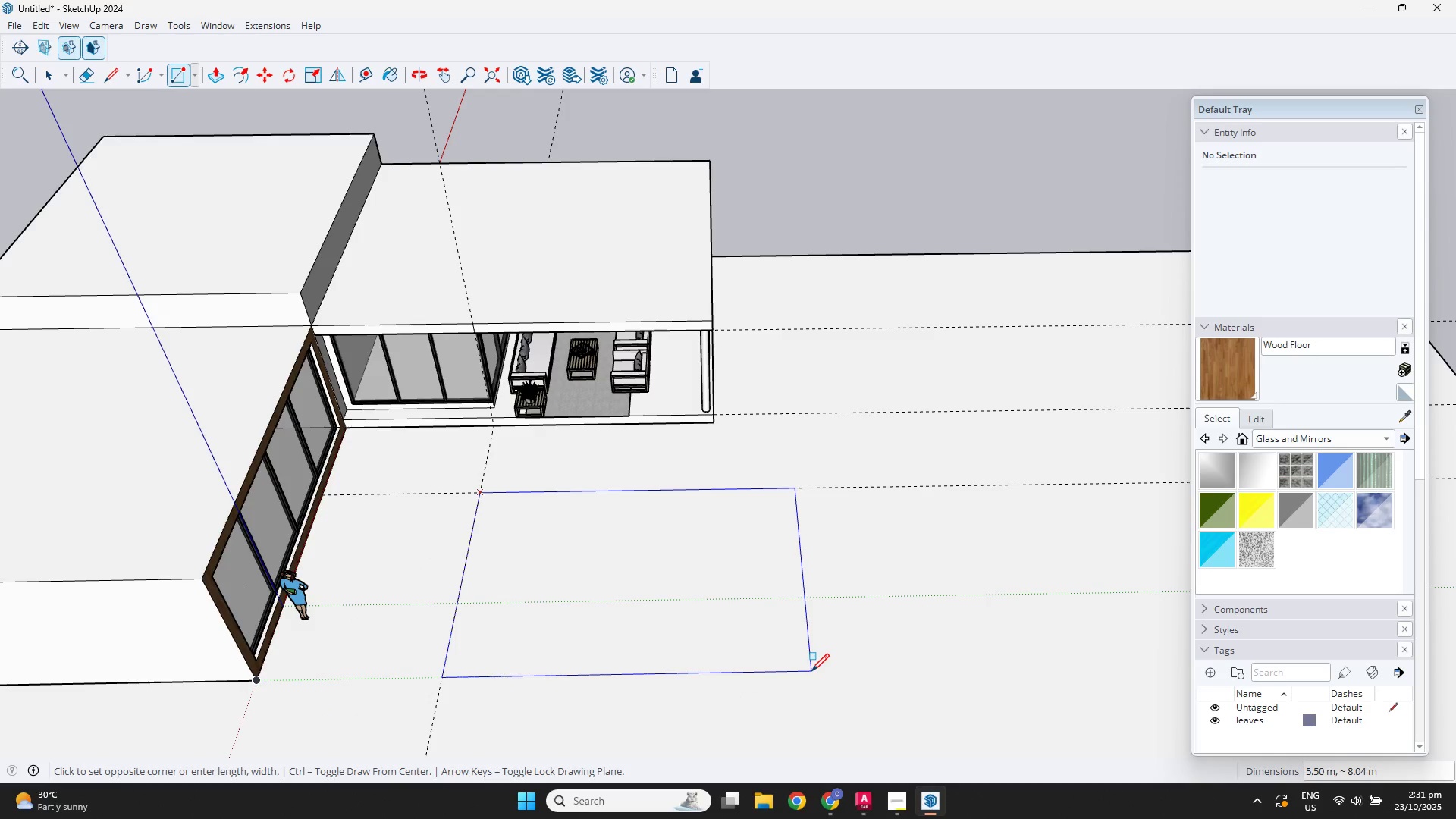 
hold_key(key=ShiftLeft, duration=4.45)
 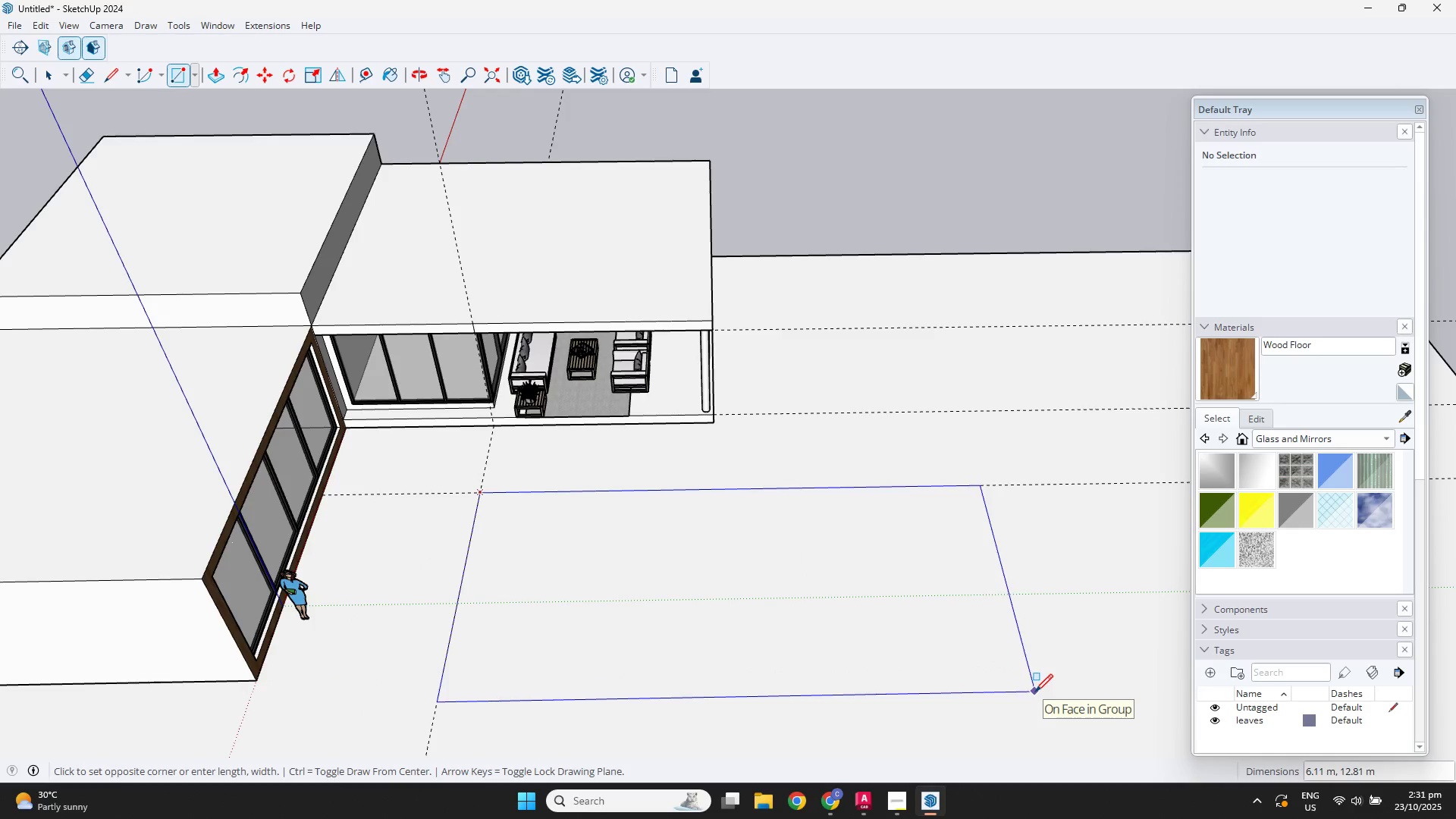 
key(Numpad5)
 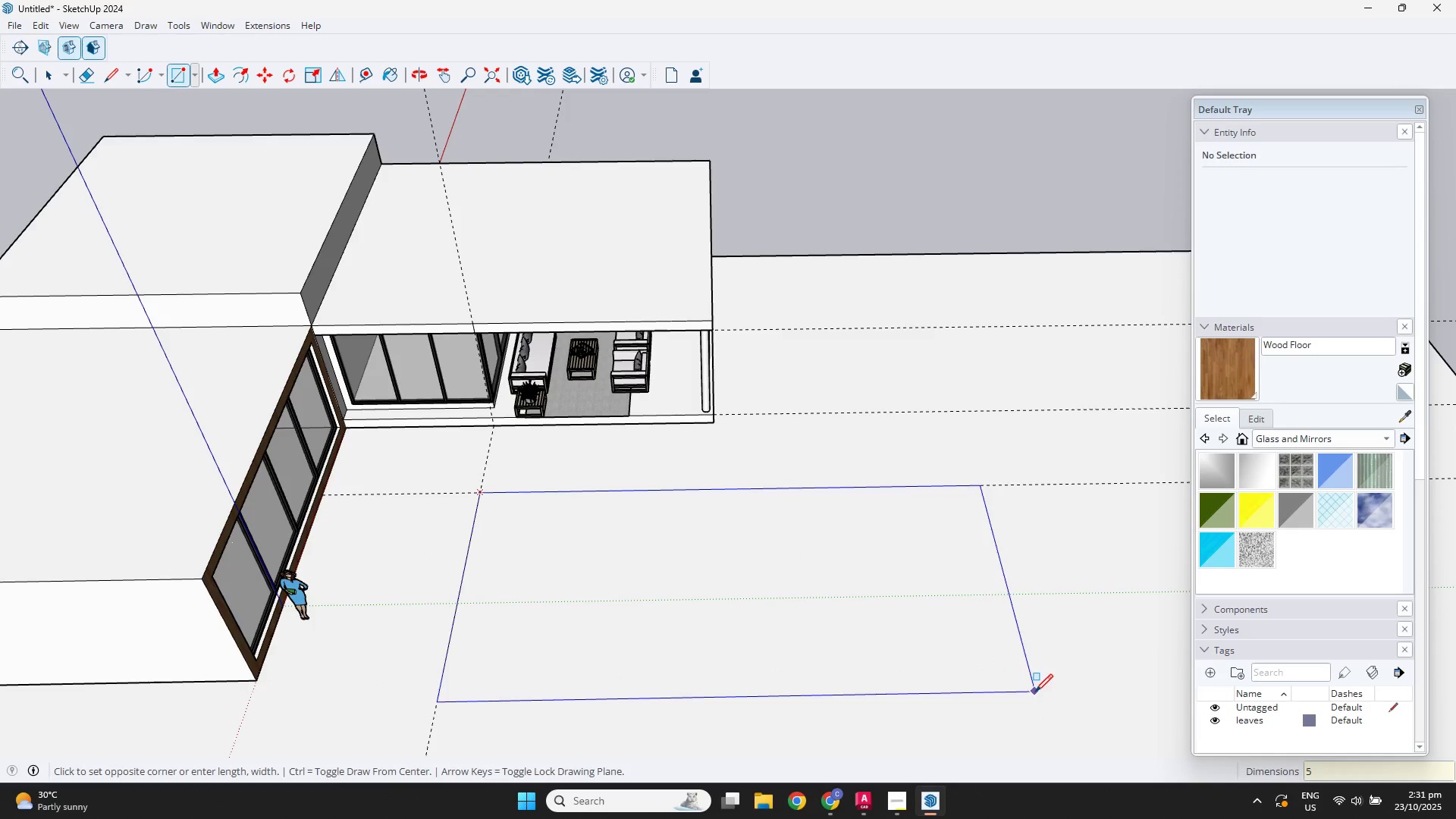 
key(NumpadDecimal)
 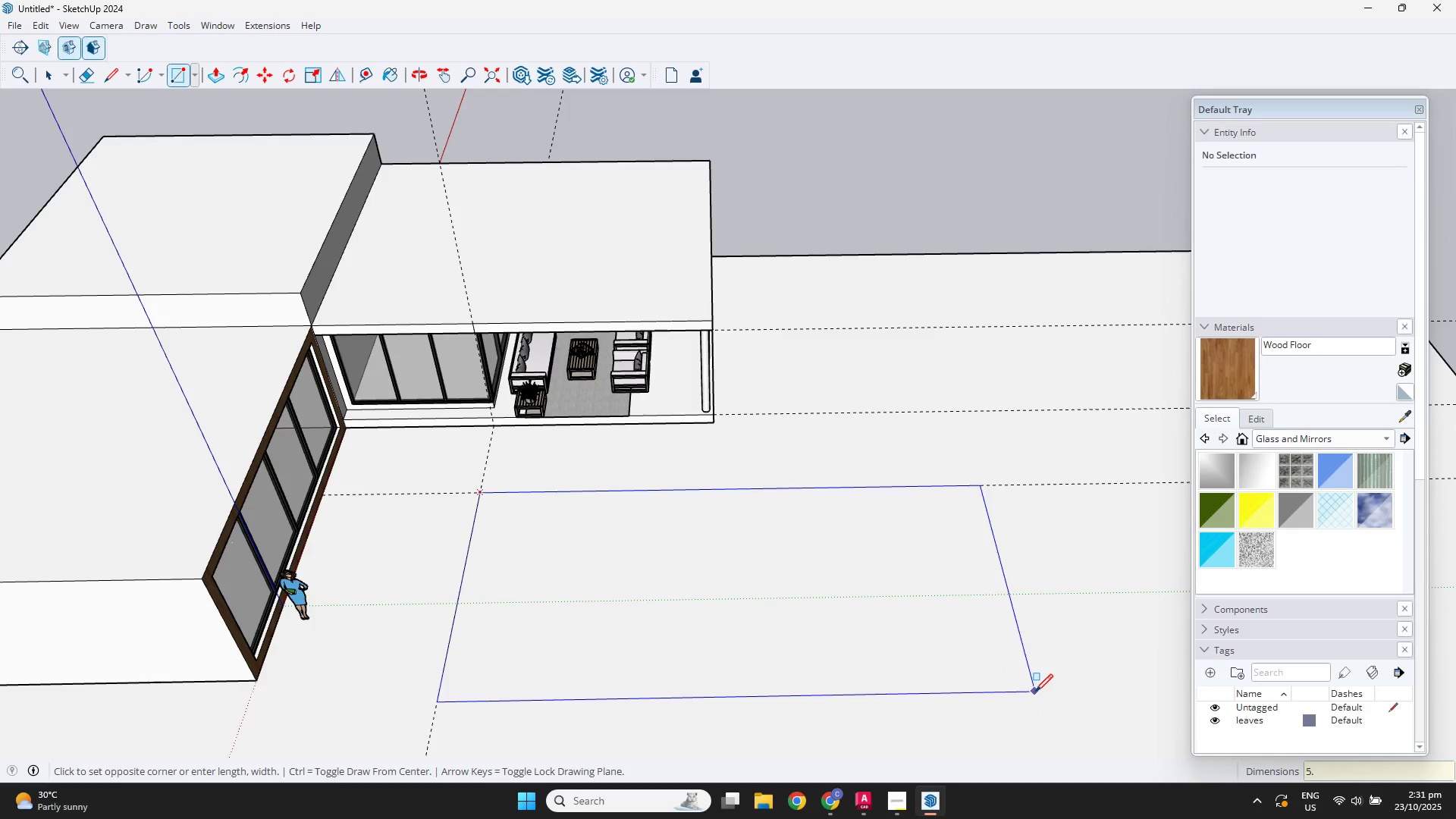 
key(Numpad5)
 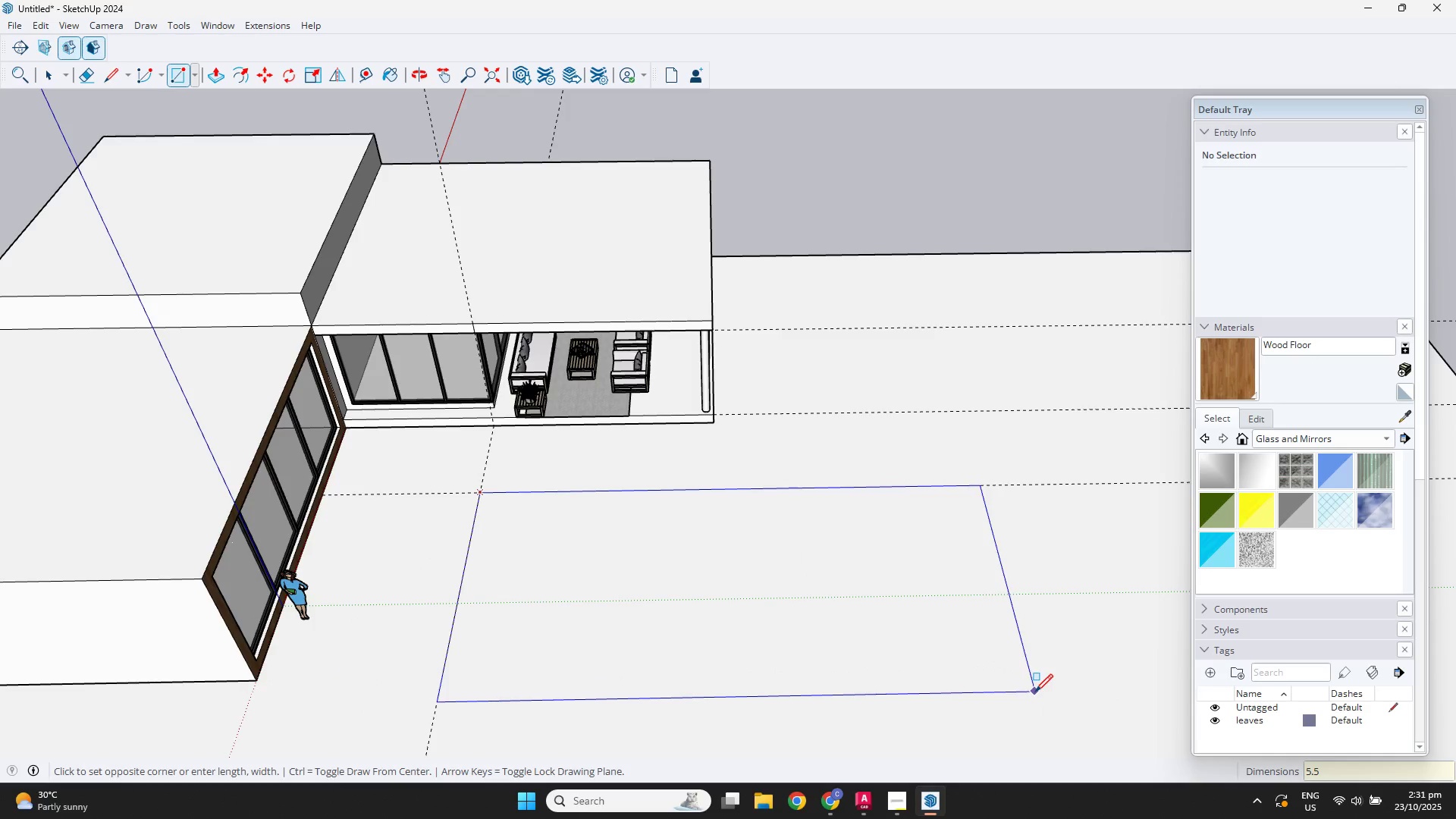 
key(Comma)
 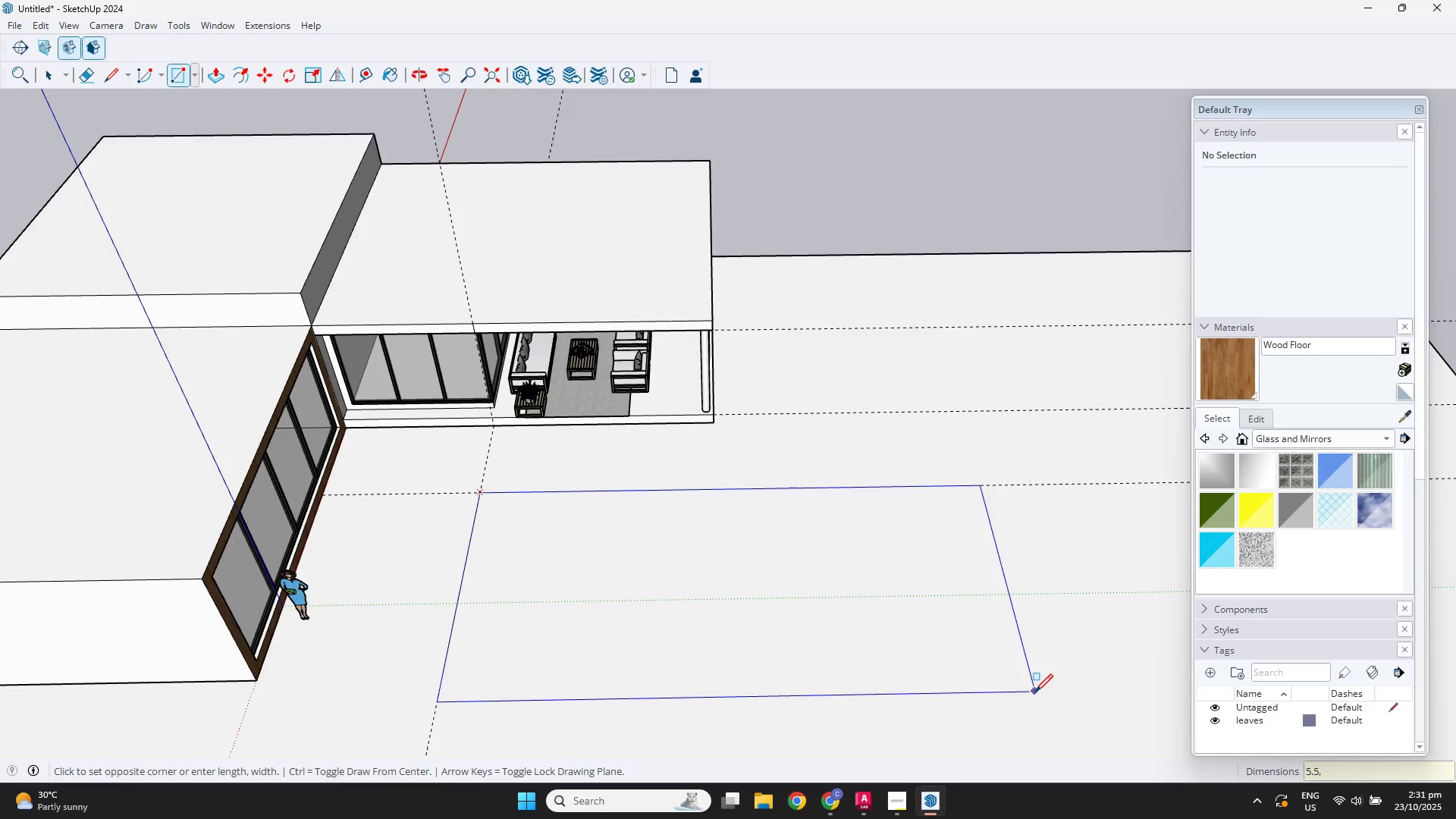 
key(Numpad1)
 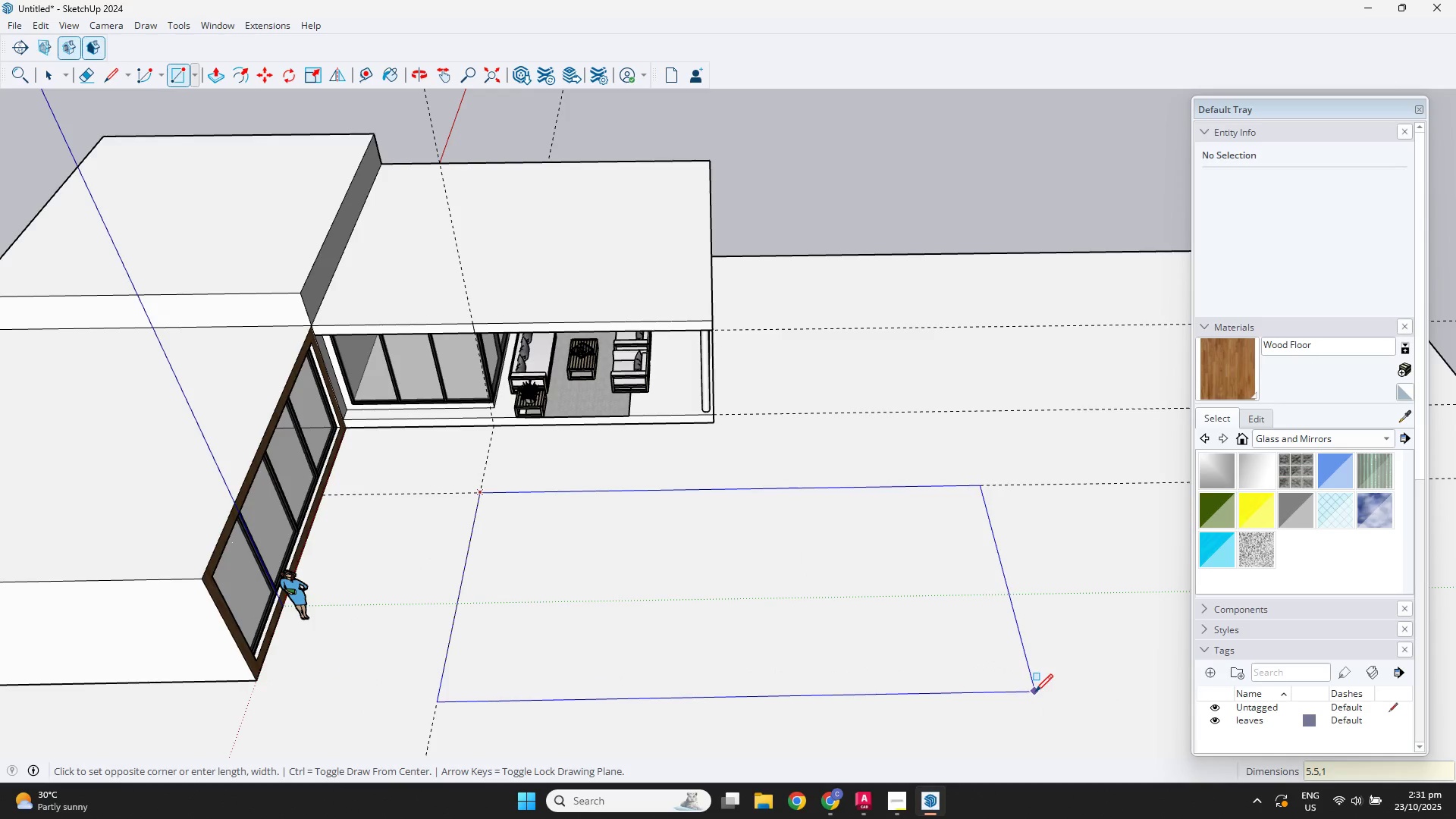 
key(Numpad2)
 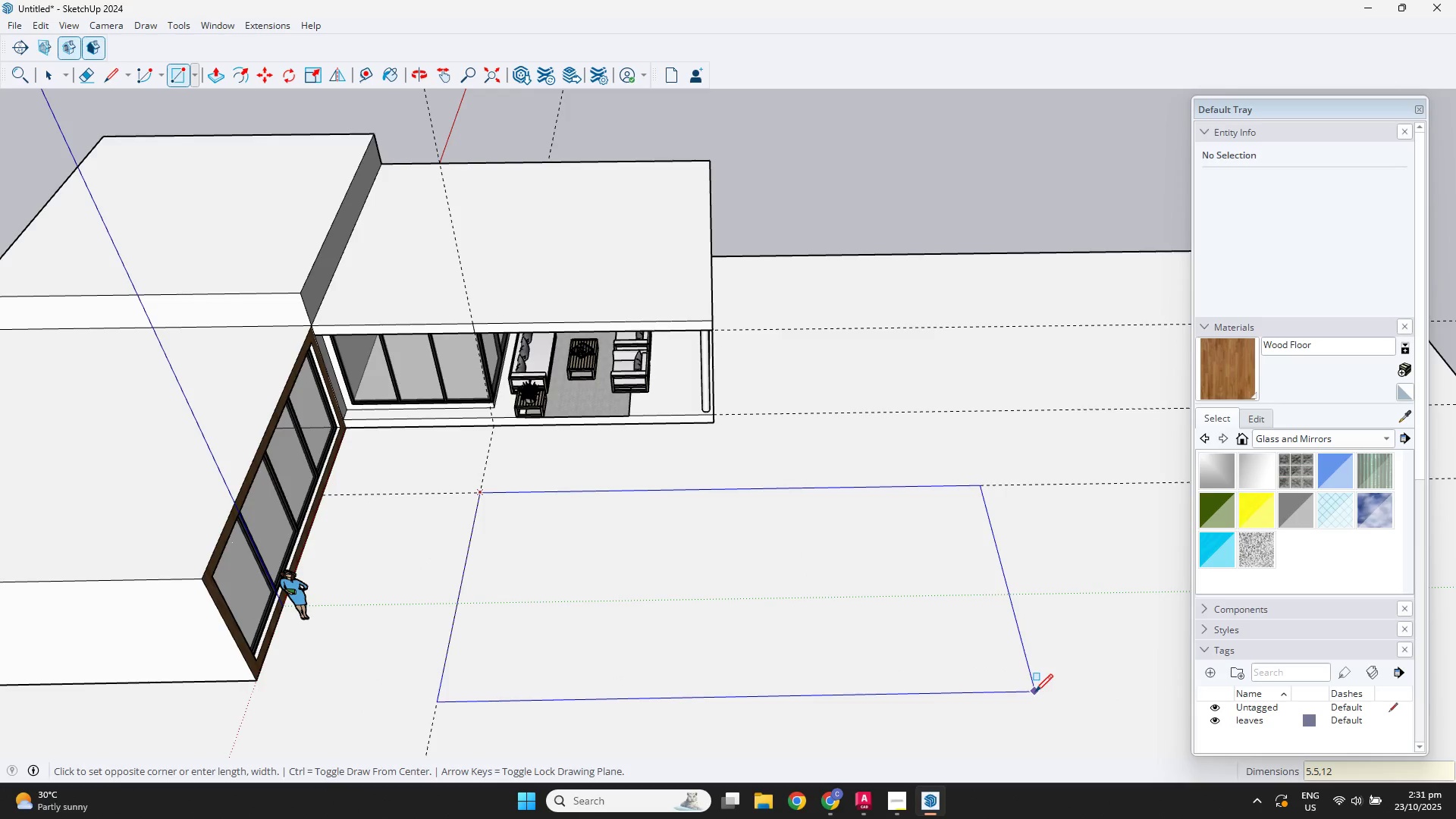 
key(NumpadEnter)
 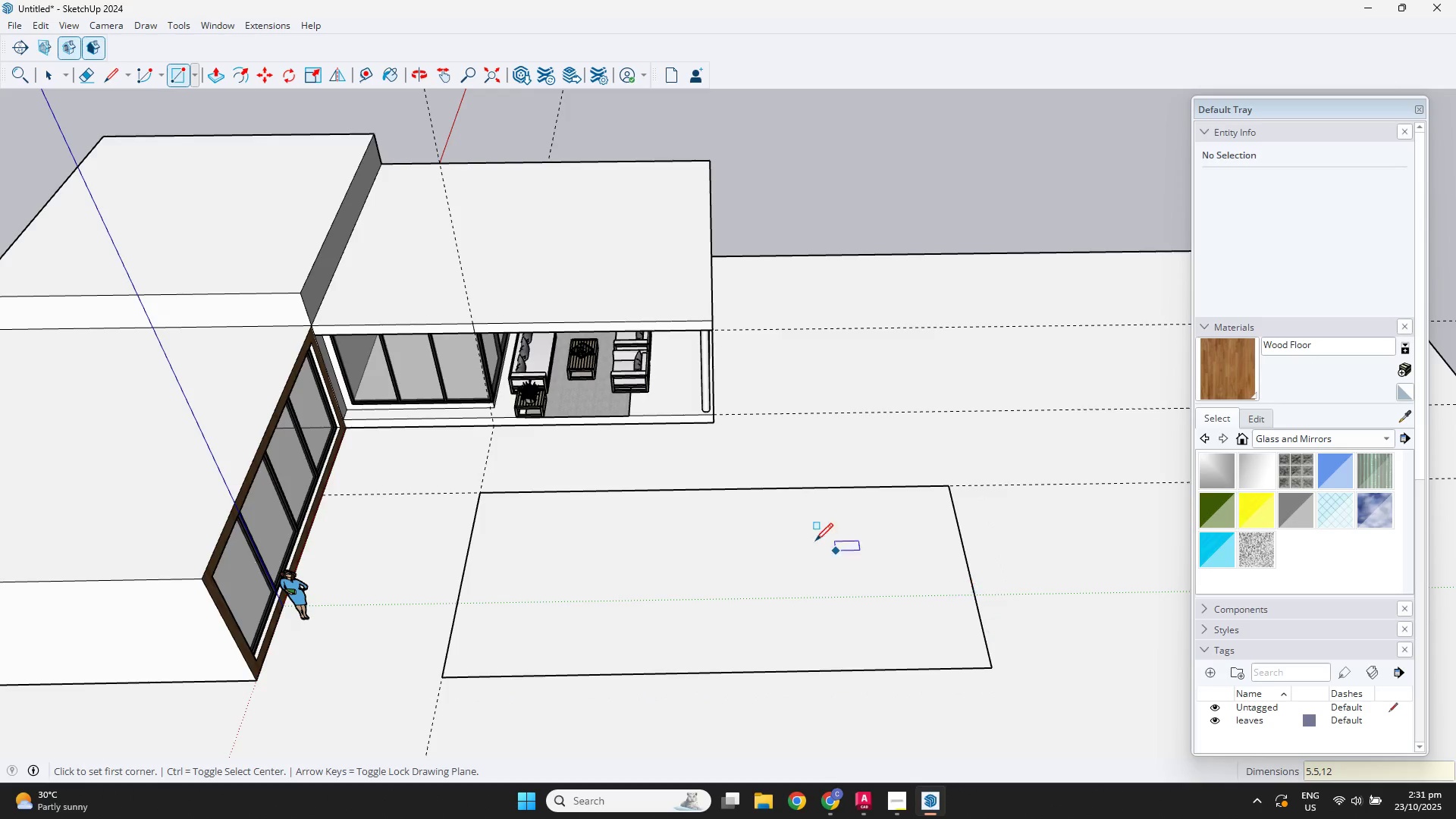 
key(Space)
 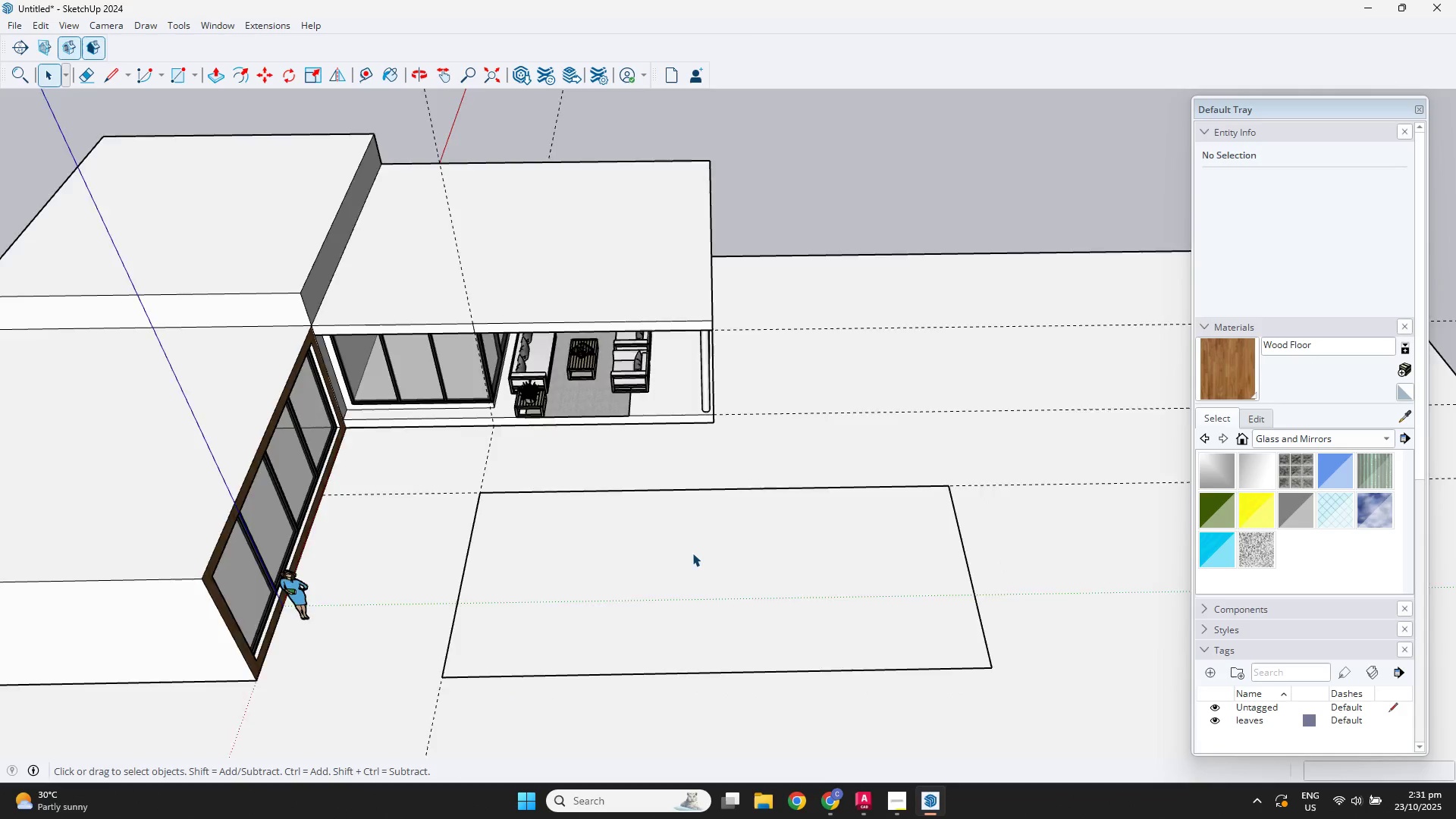 
scroll: coordinate [692, 554], scroll_direction: down, amount: 3.0
 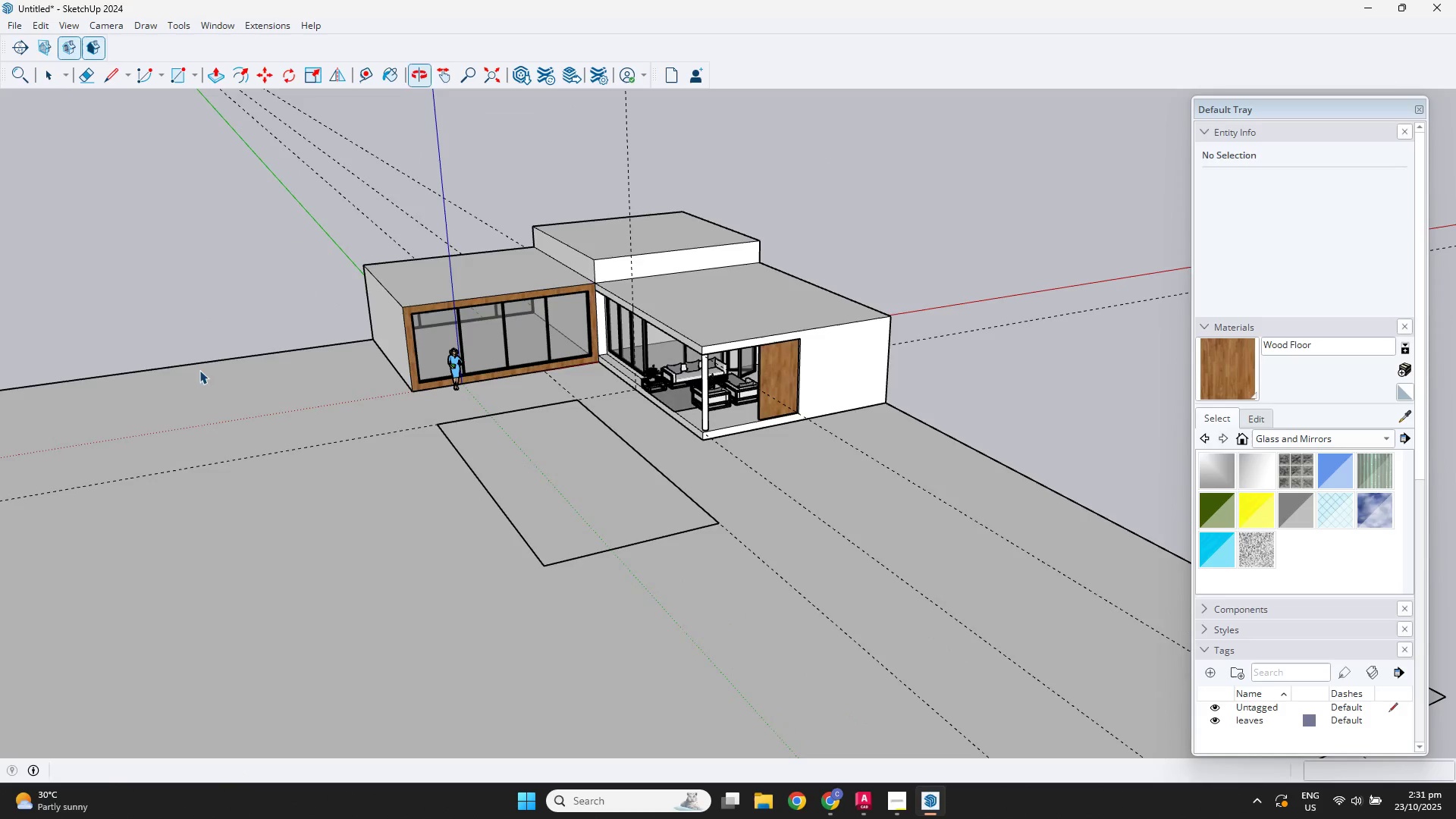 
scroll: coordinate [722, 406], scroll_direction: up, amount: 8.0
 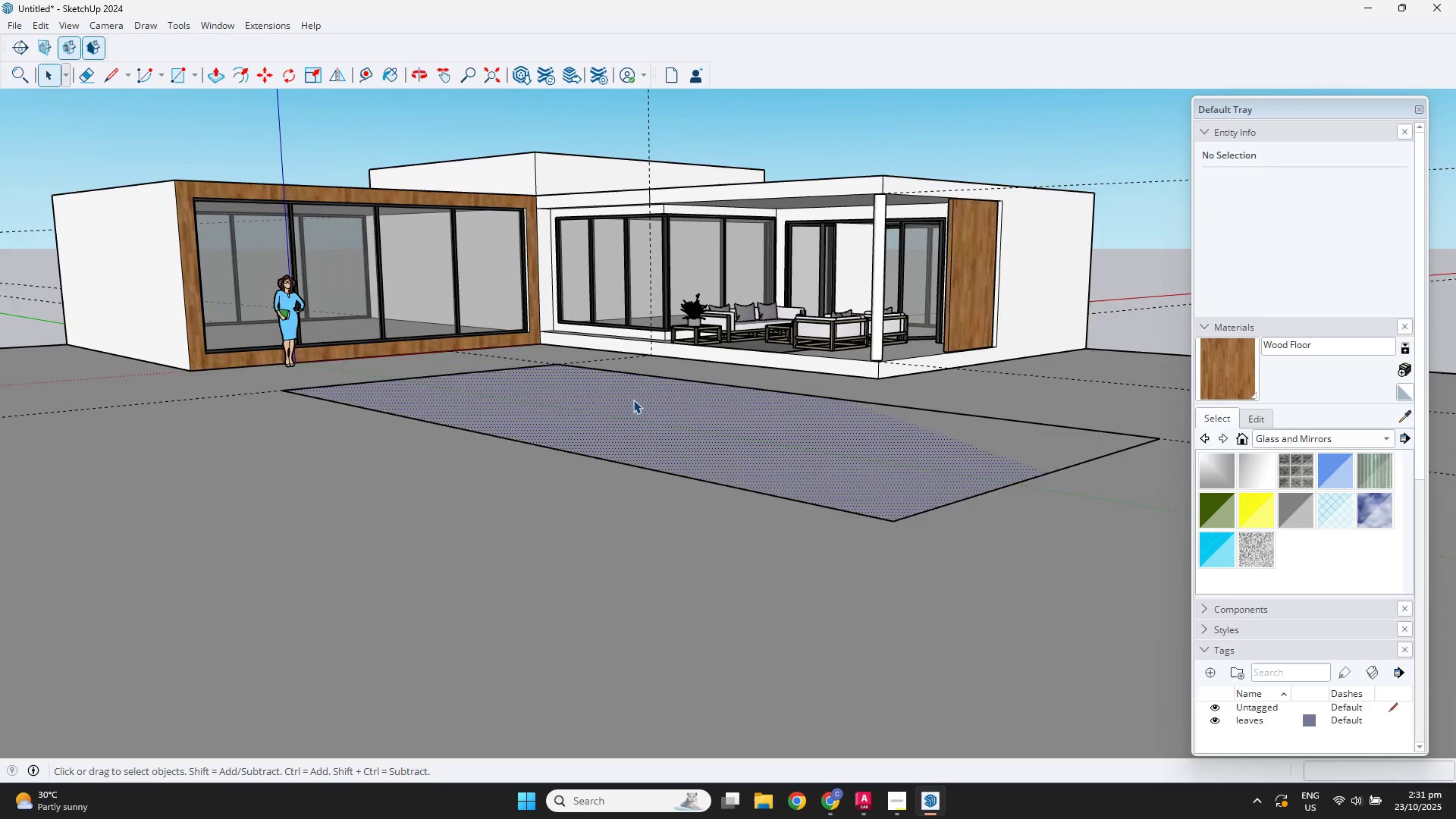 
double_click([633, 400])
 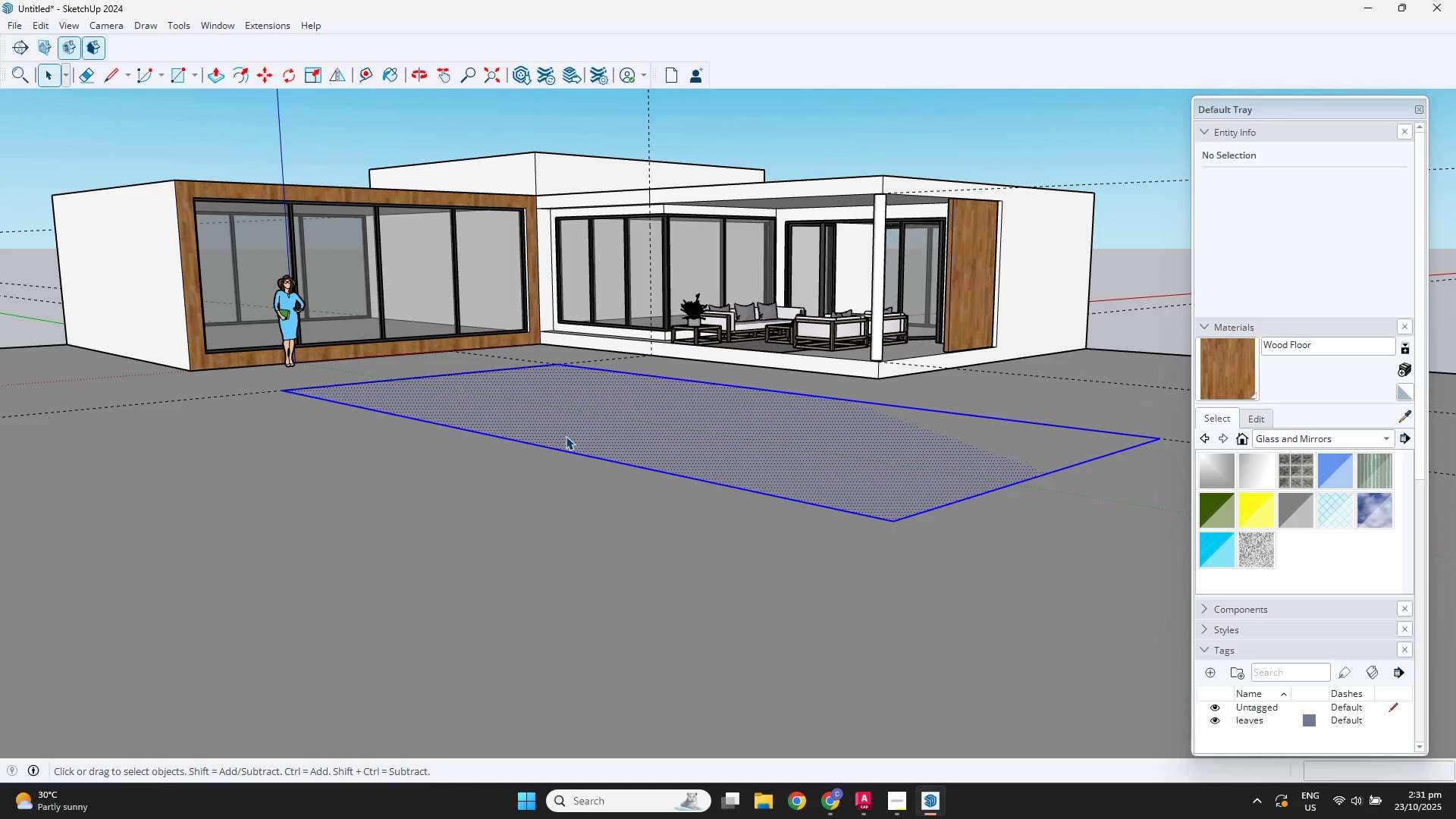 
scroll: coordinate [566, 436], scroll_direction: down, amount: 1.0
 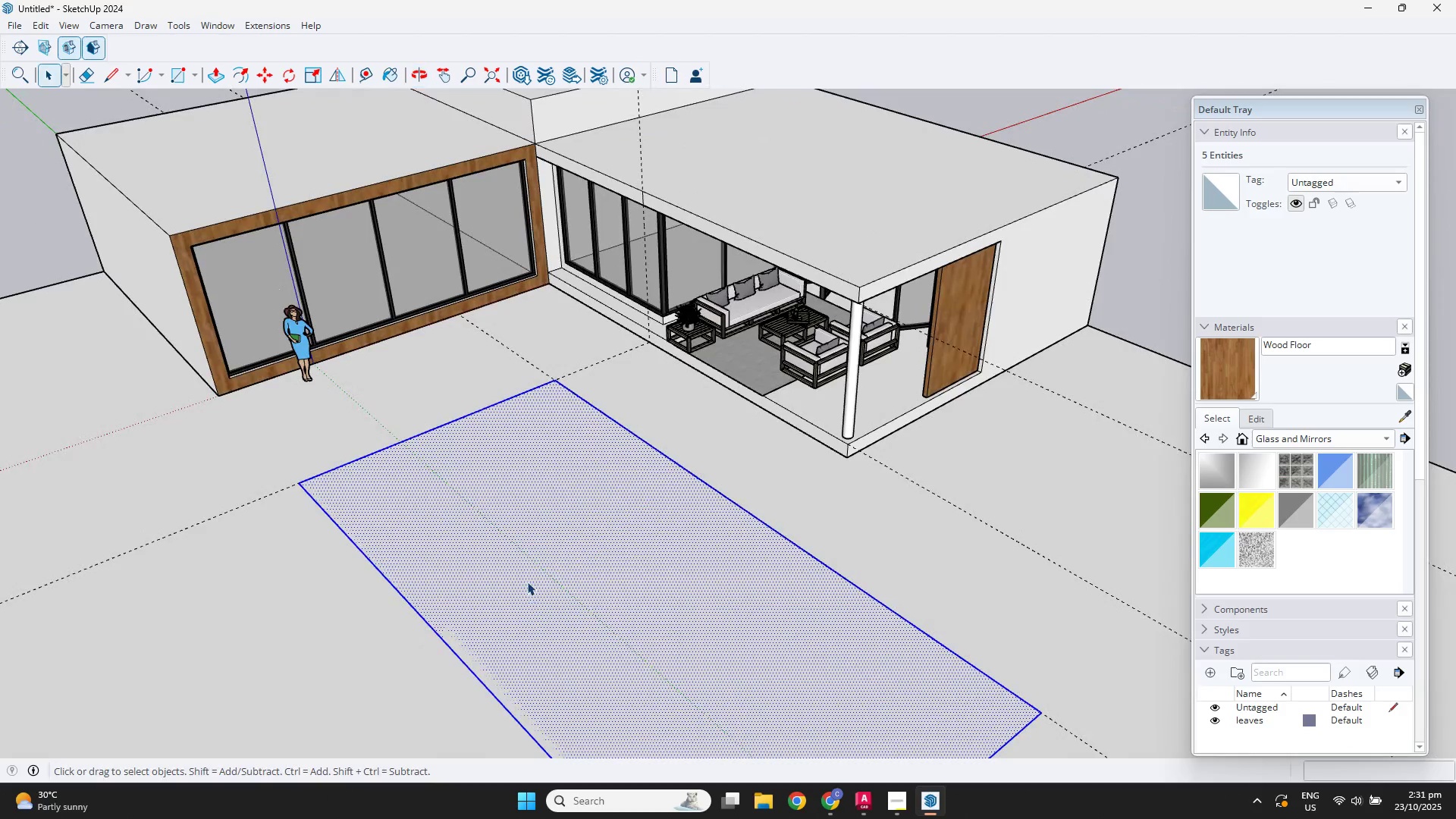 
right_click([525, 560])
 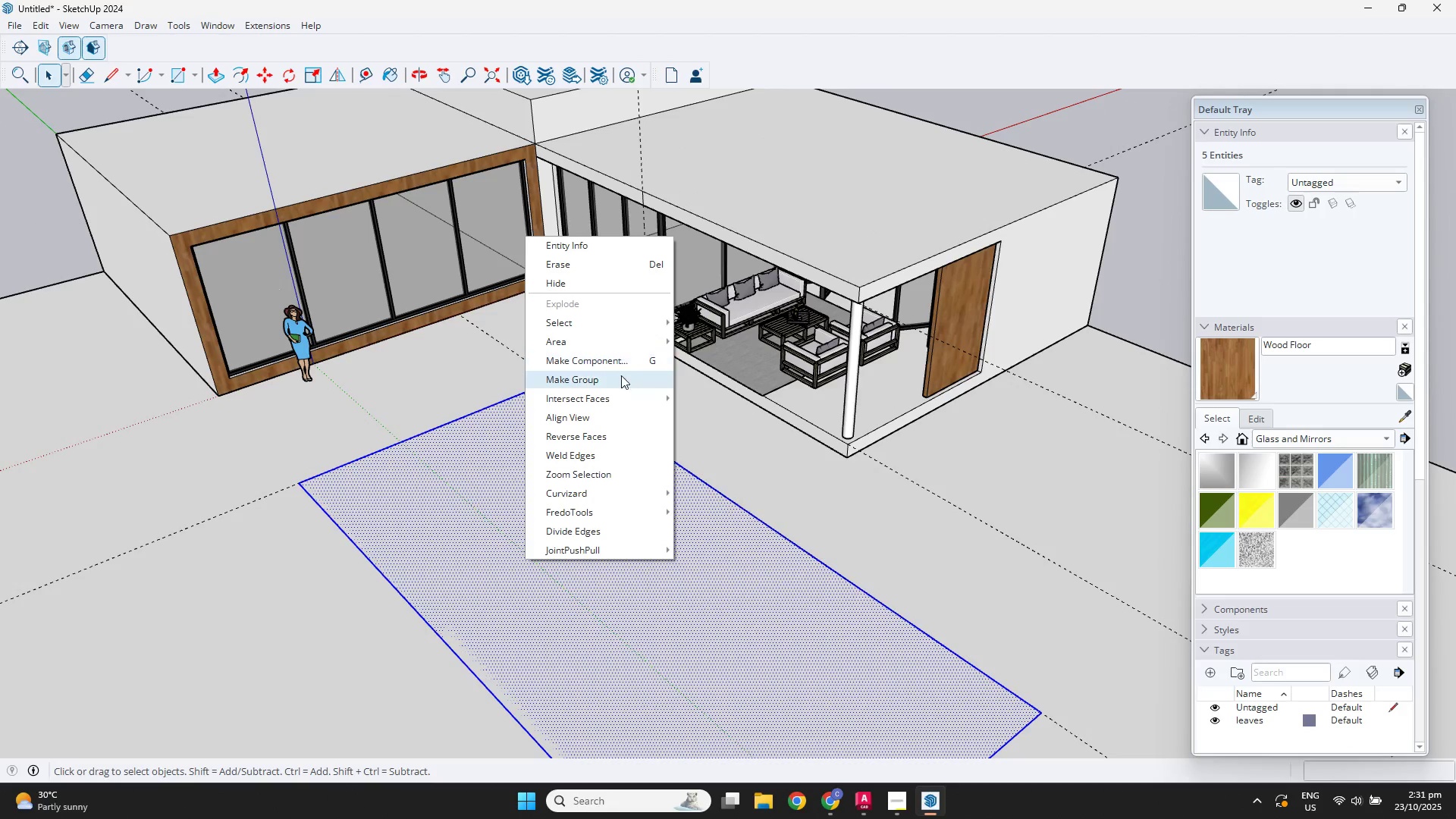 
left_click([612, 381])
 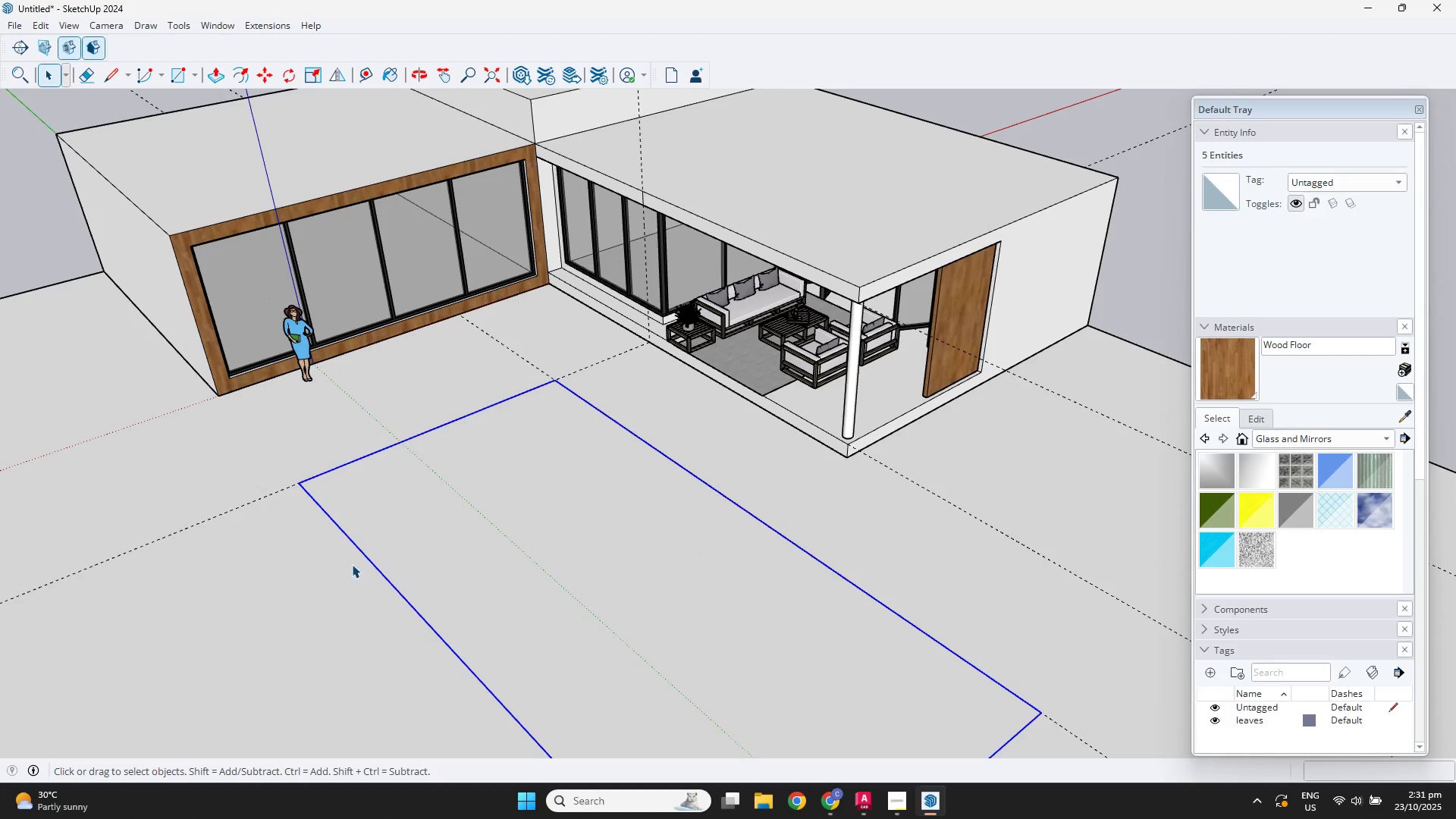 
left_click([351, 565])
 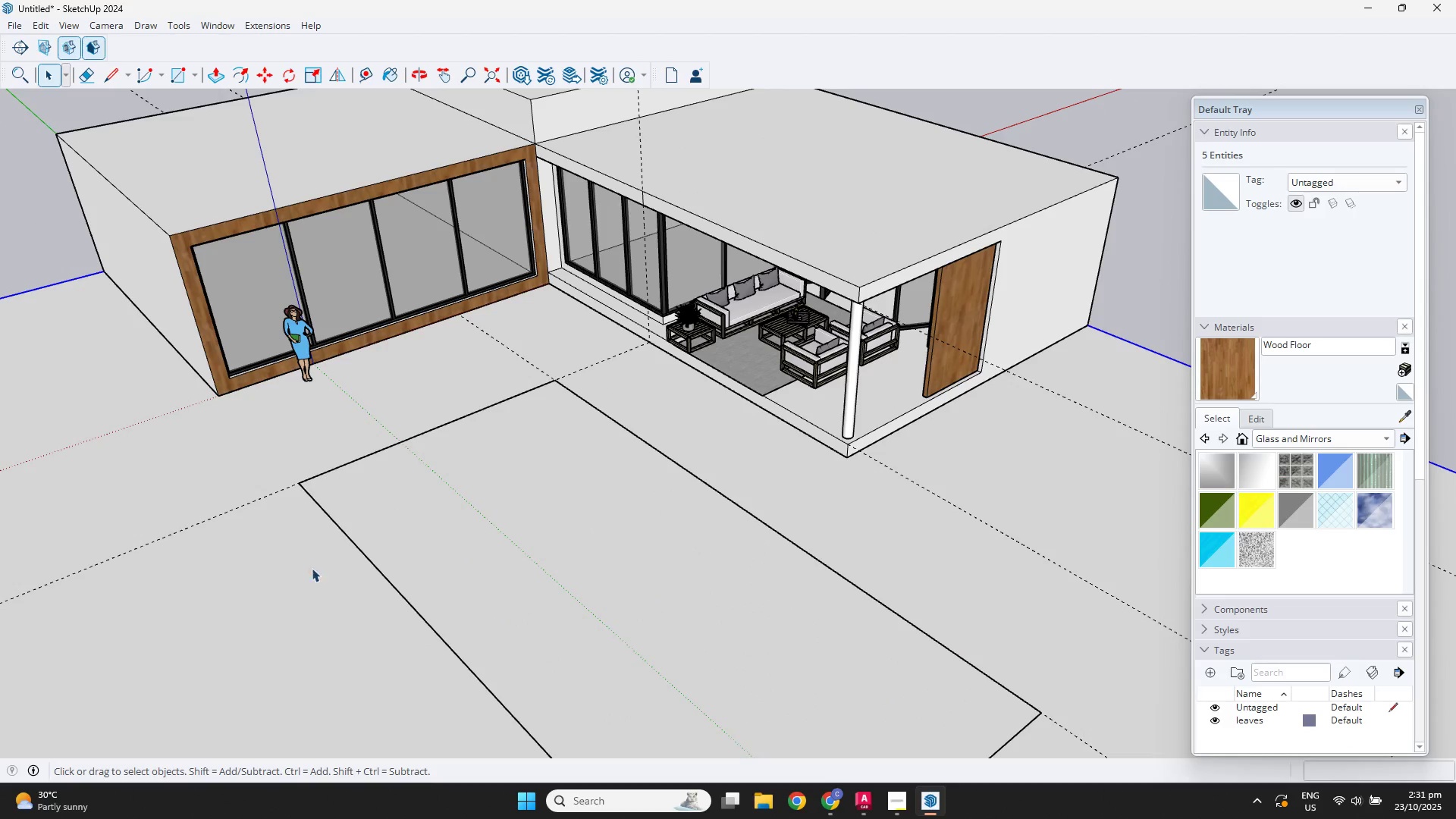 
scroll: coordinate [231, 576], scroll_direction: down, amount: 3.0
 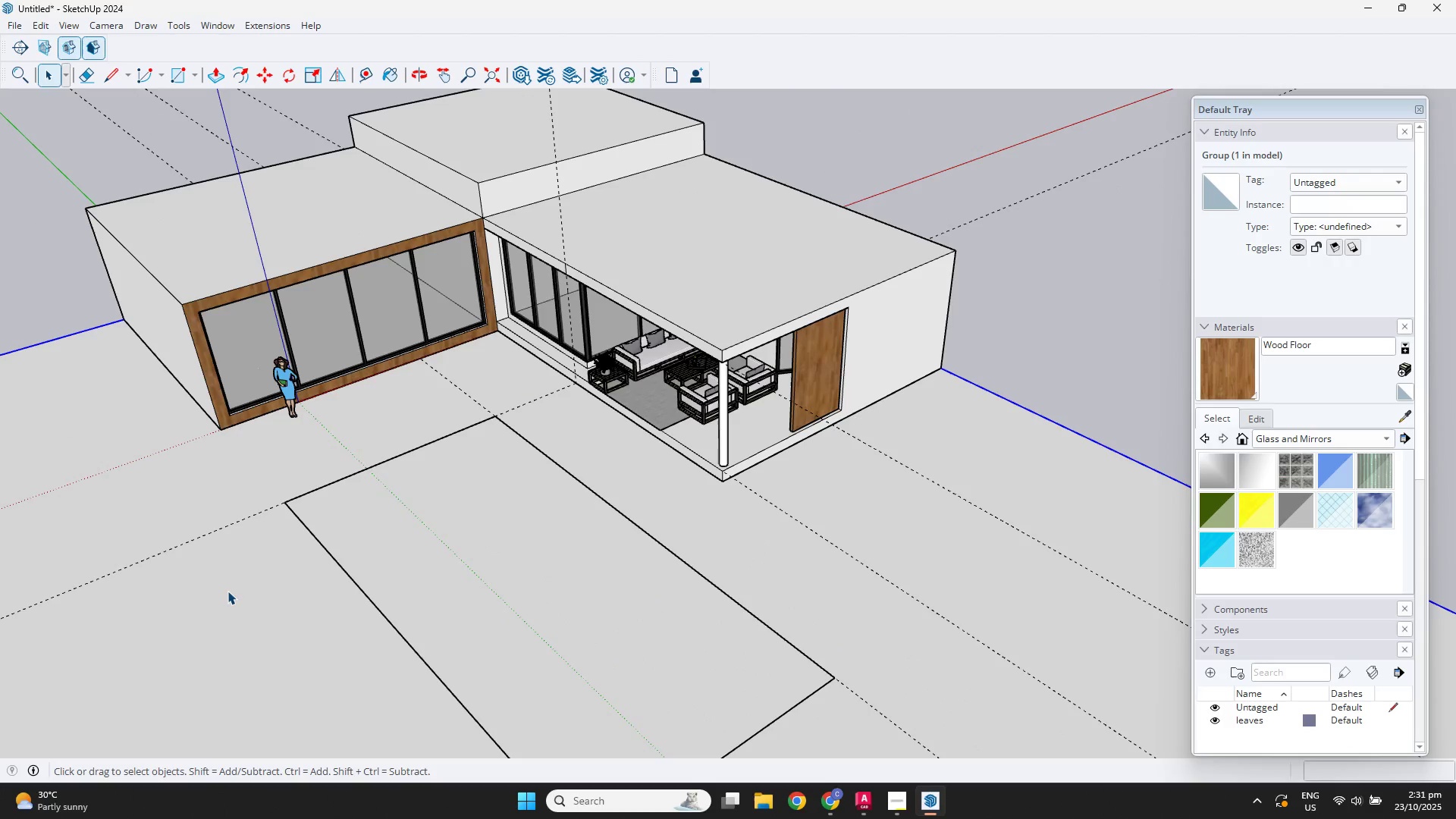 
left_click([228, 591])
 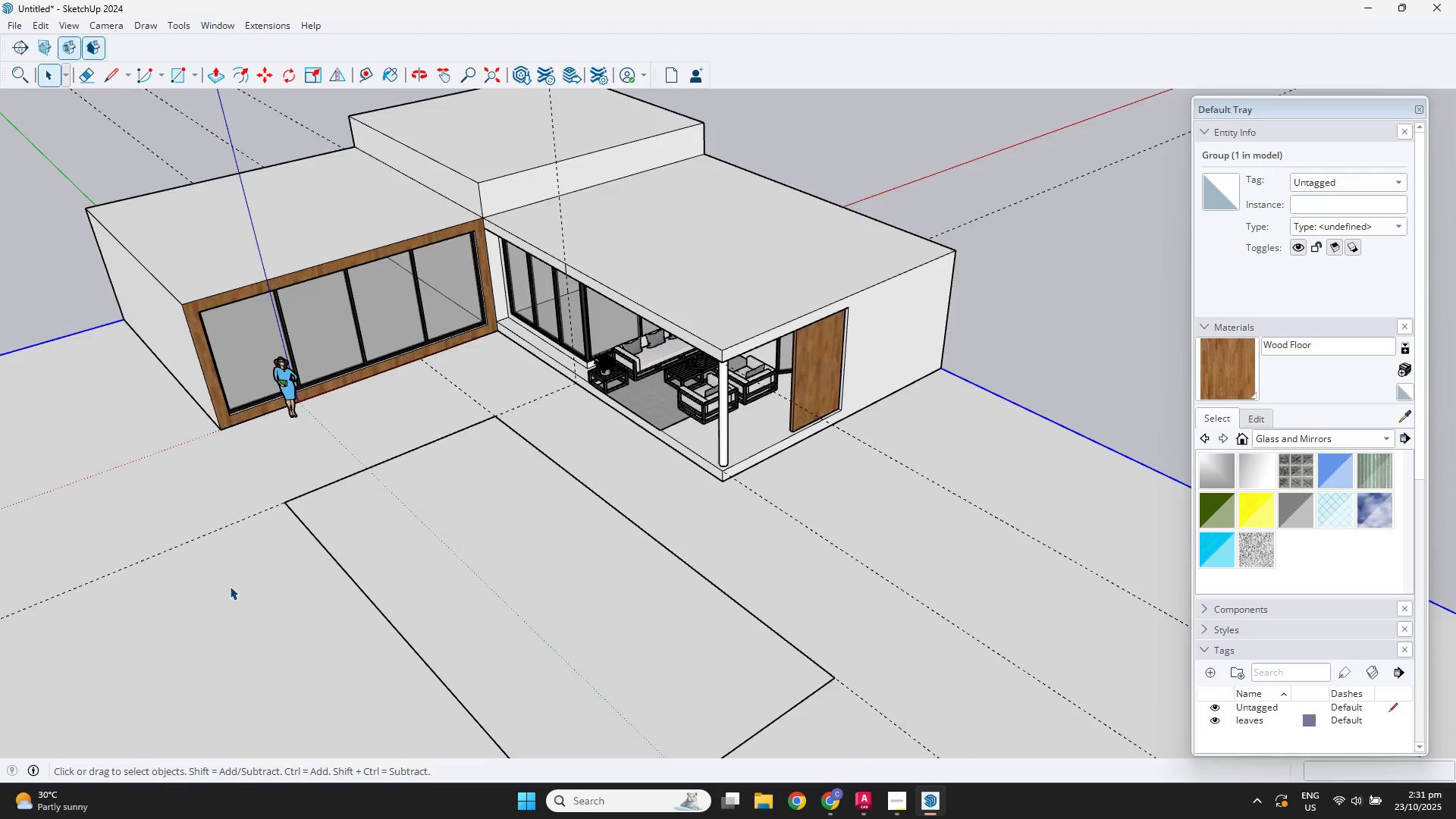 
scroll: coordinate [242, 585], scroll_direction: down, amount: 2.0
 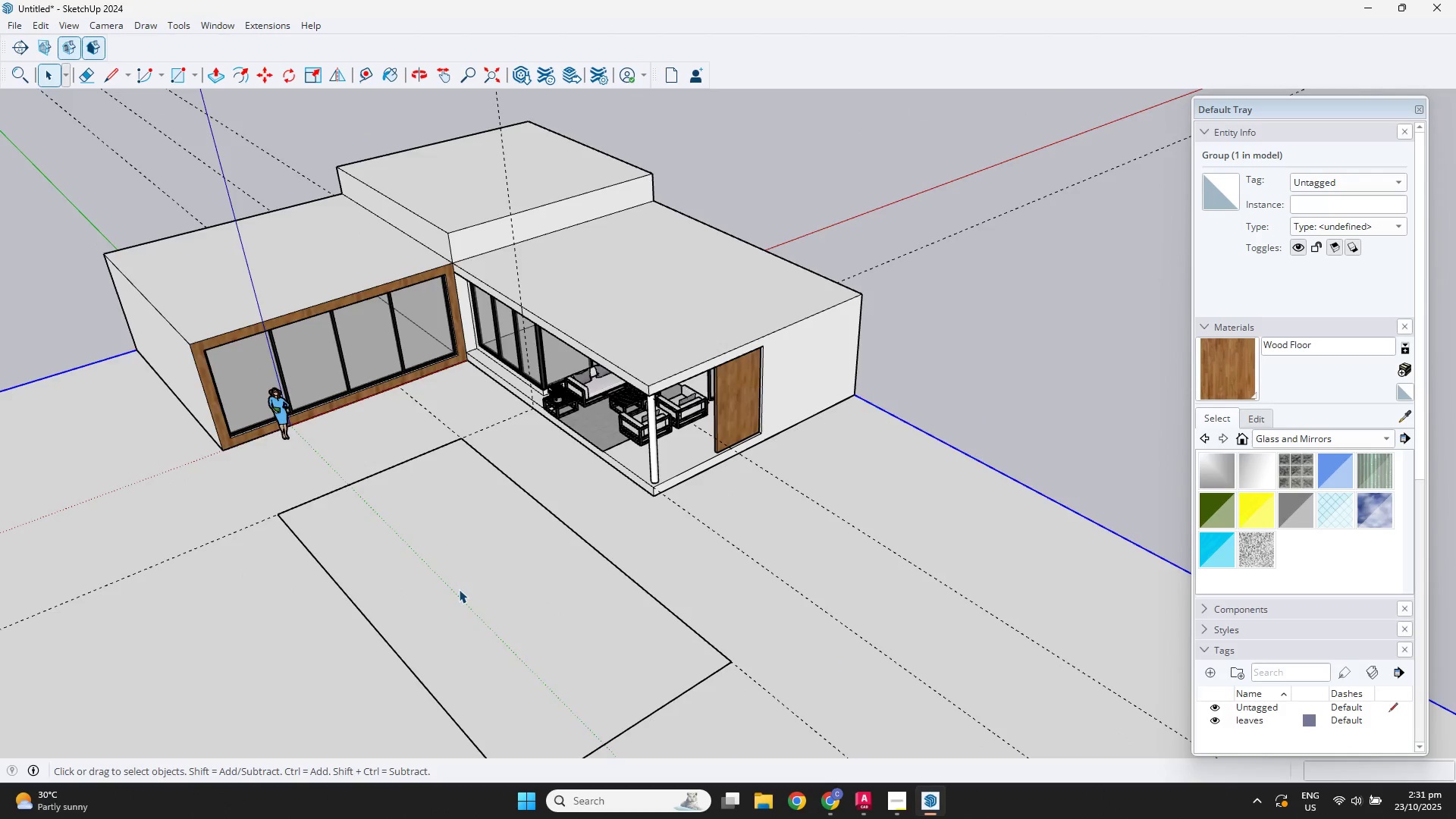 
double_click([459, 589])
 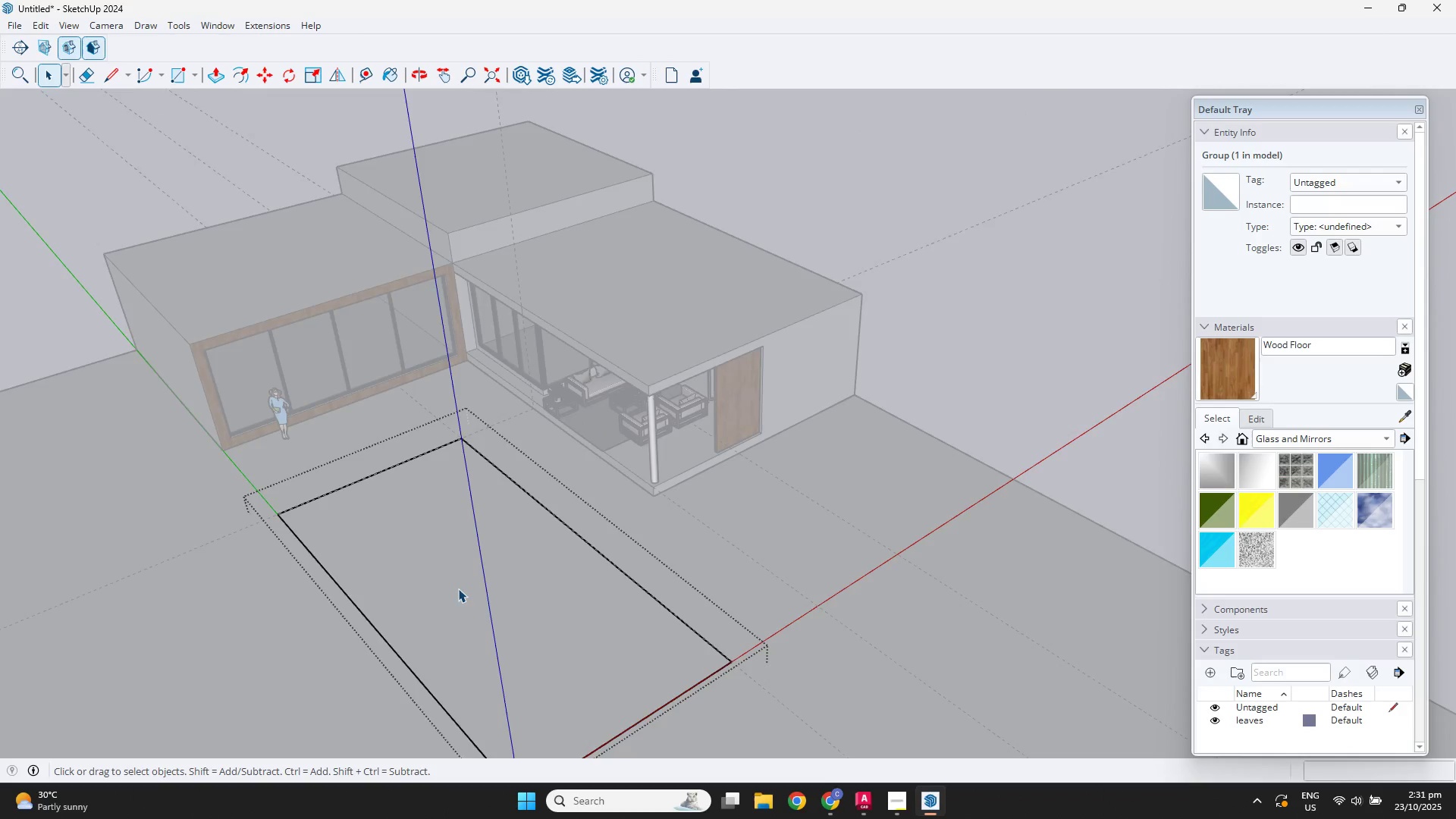 
scroll: coordinate [457, 587], scroll_direction: down, amount: 2.0
 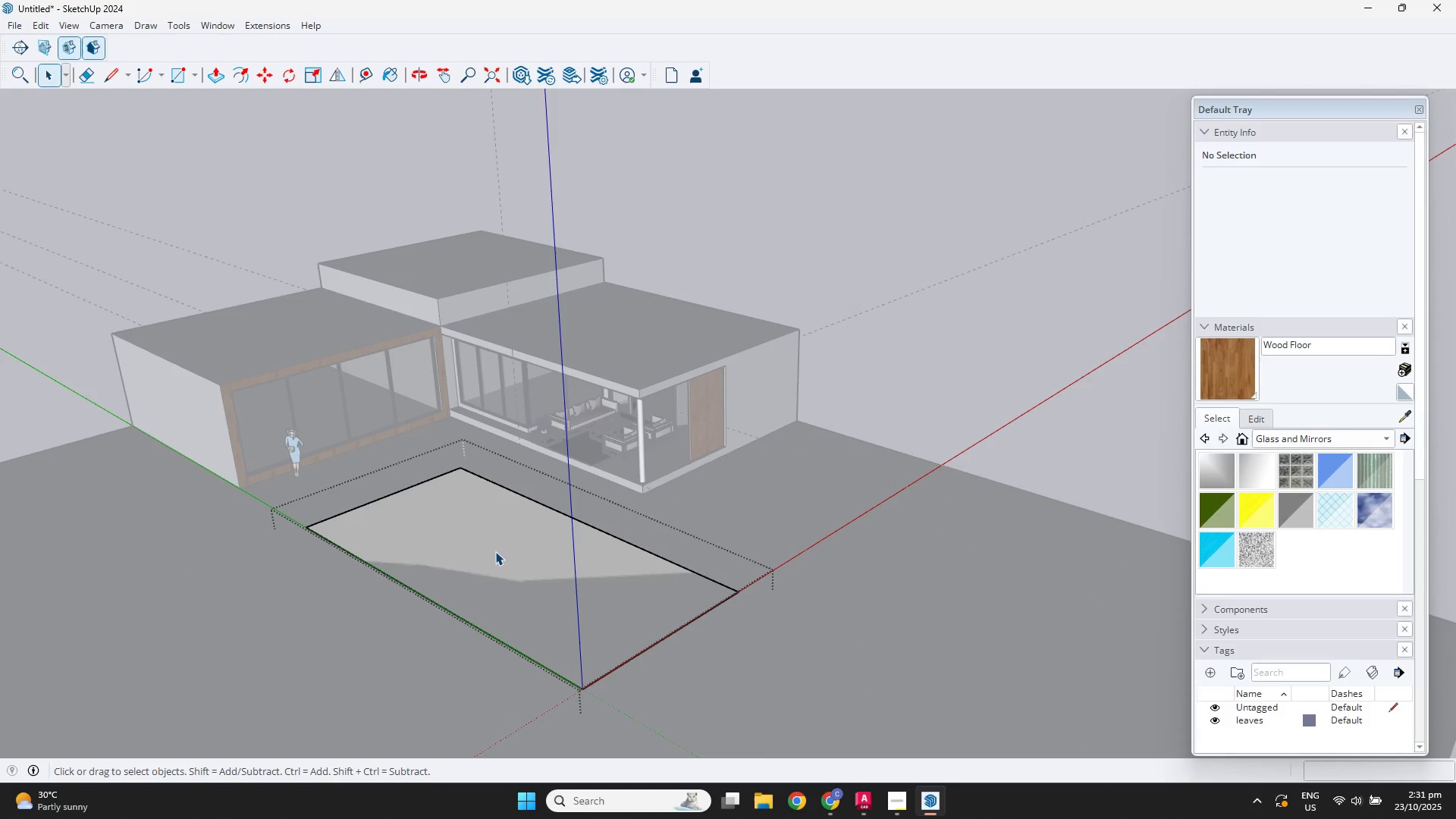 
double_click([495, 551])
 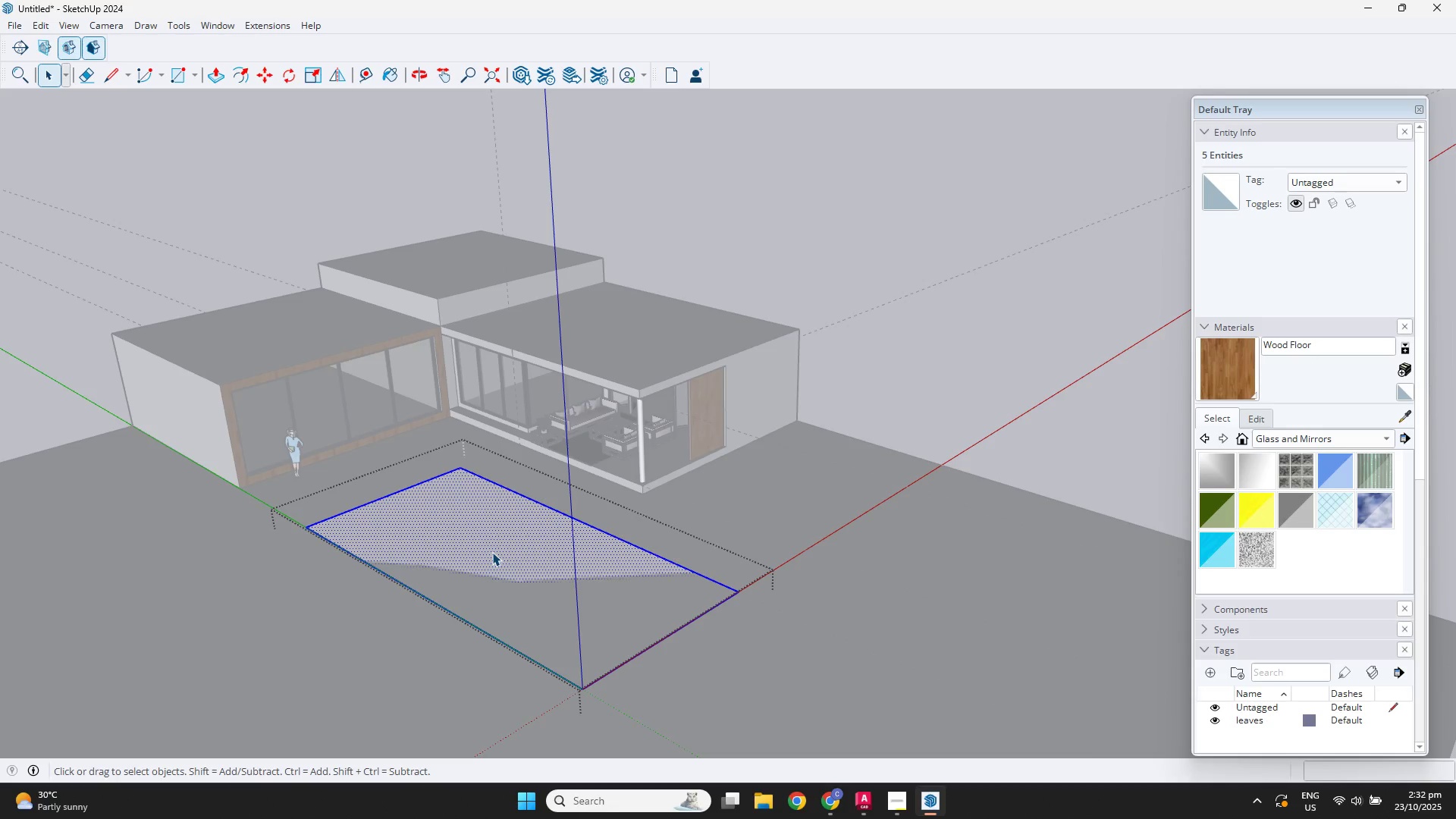 
scroll: coordinate [504, 541], scroll_direction: up, amount: 3.0
 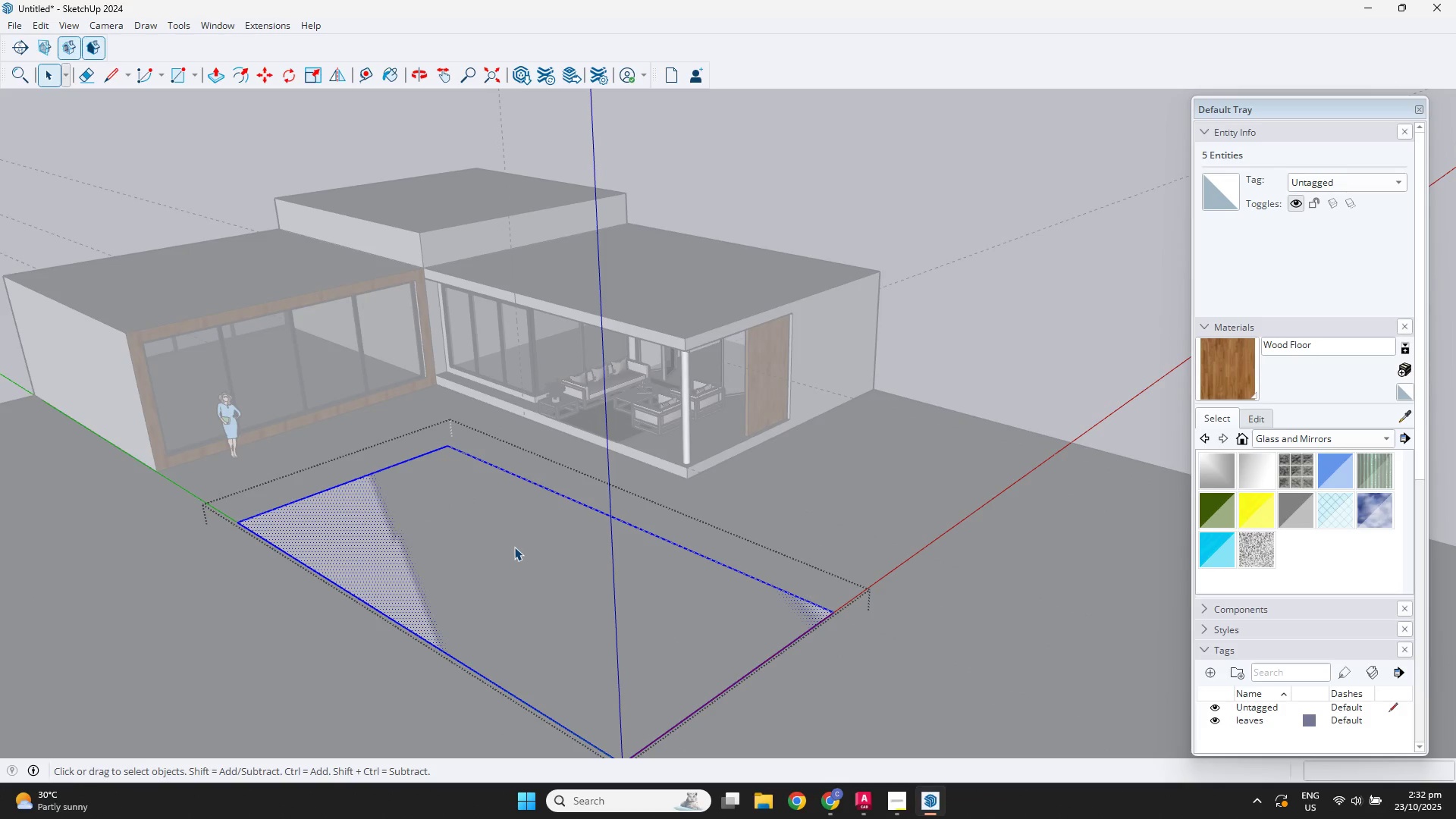 
key(F)
 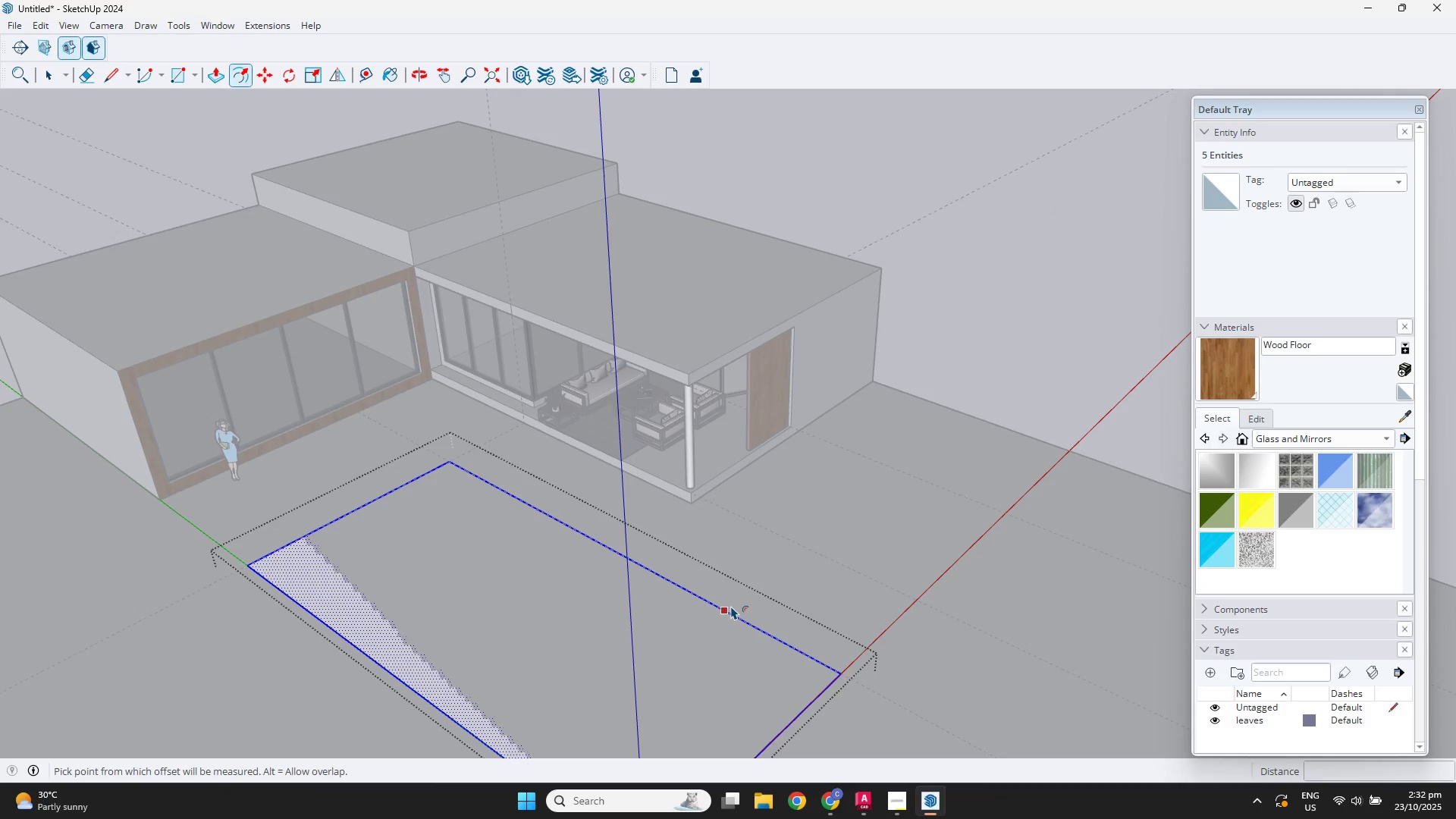 
left_click([731, 606])
 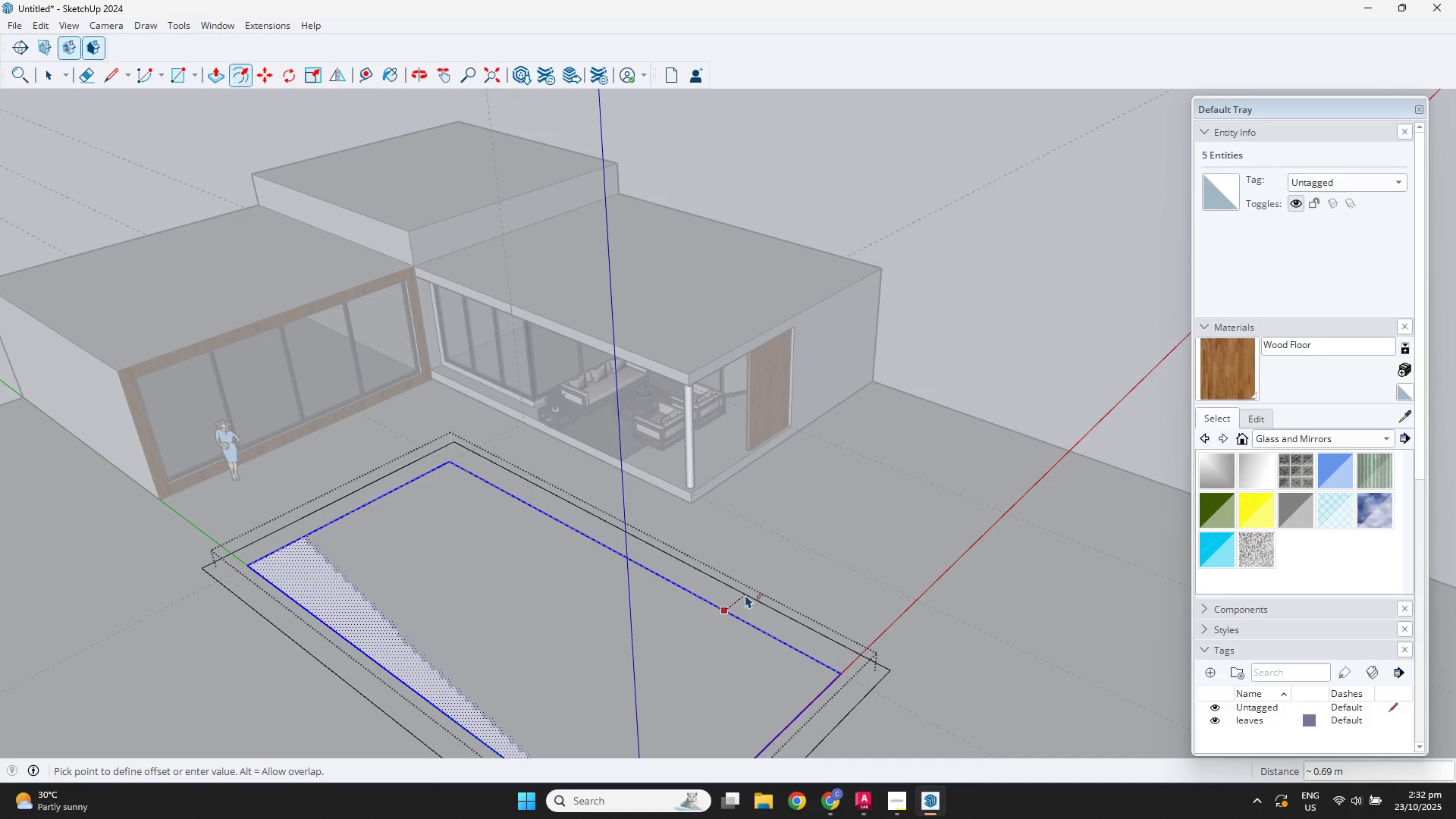 
key(NumpadDecimal)
 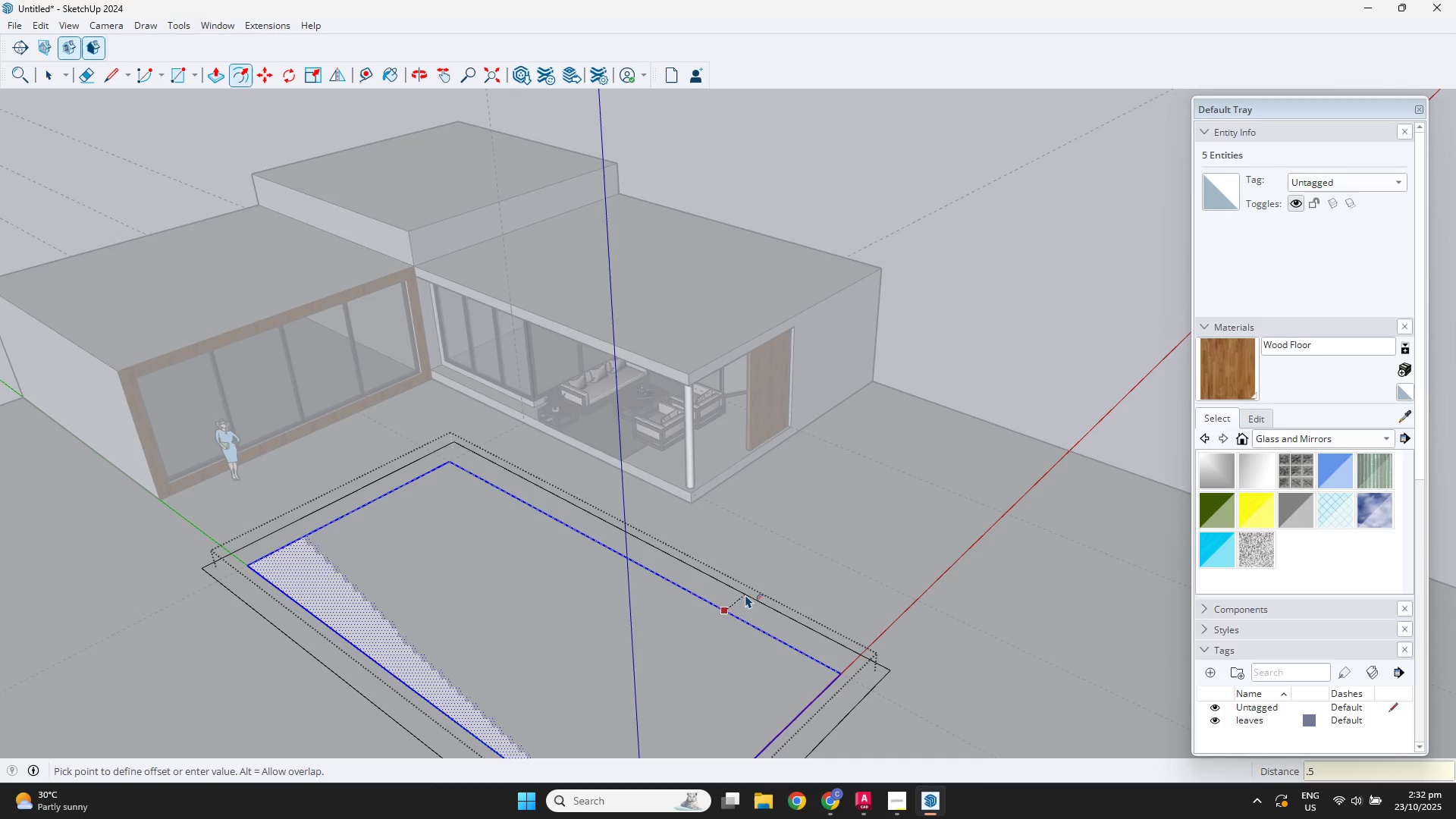 
key(Numpad5)
 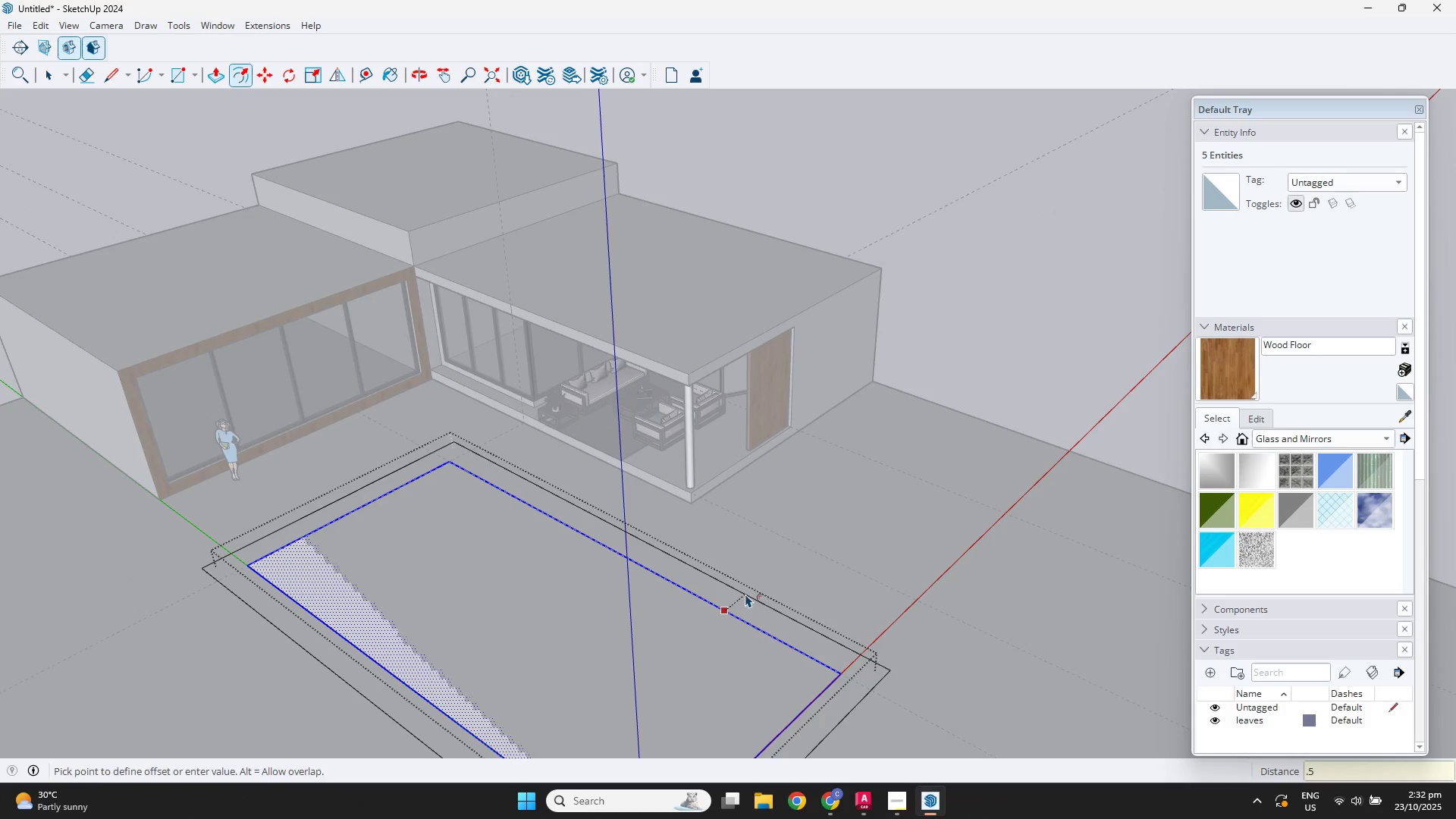 
key(NumpadEnter)
 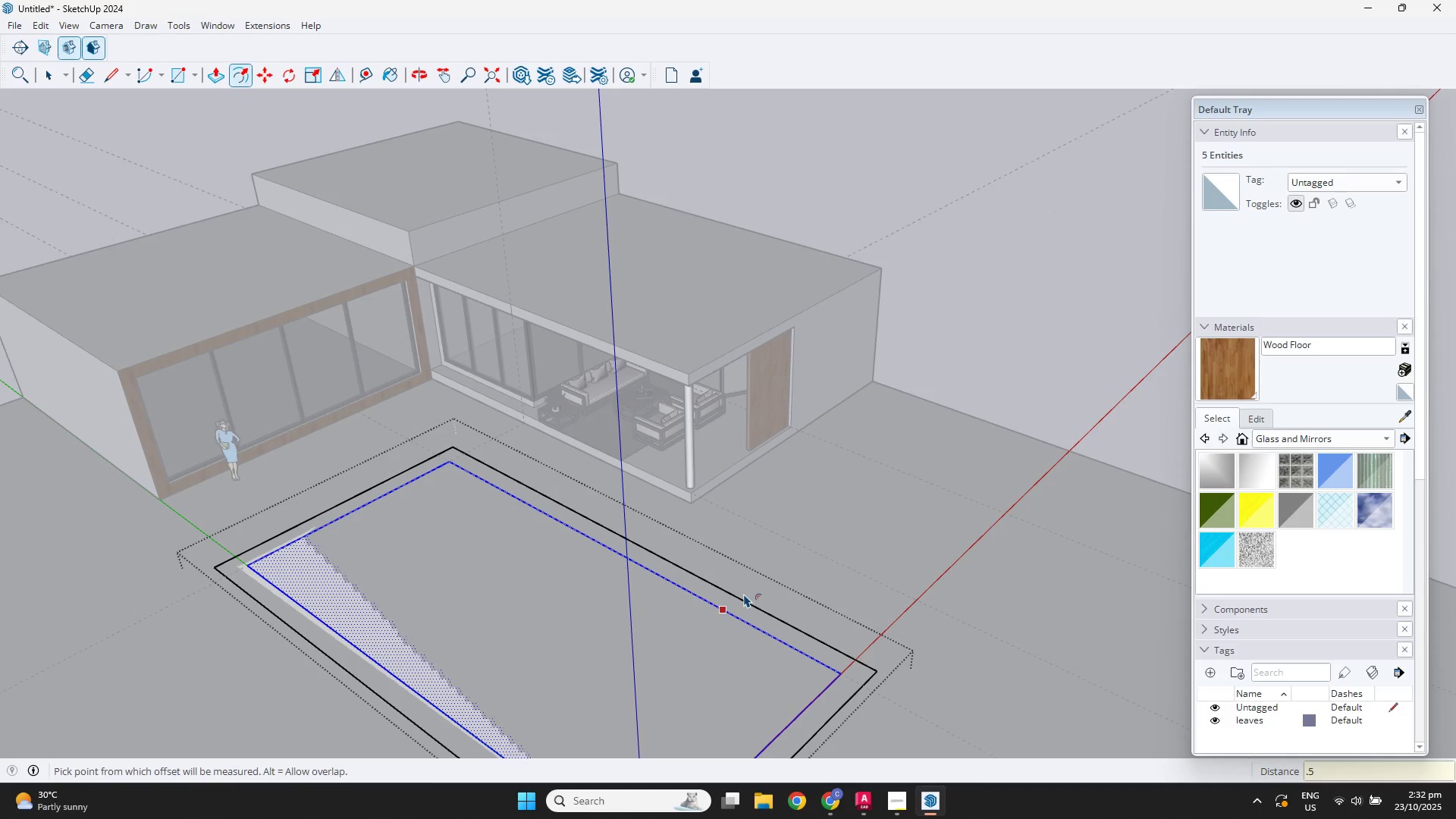 
scroll: coordinate [751, 592], scroll_direction: down, amount: 3.0
 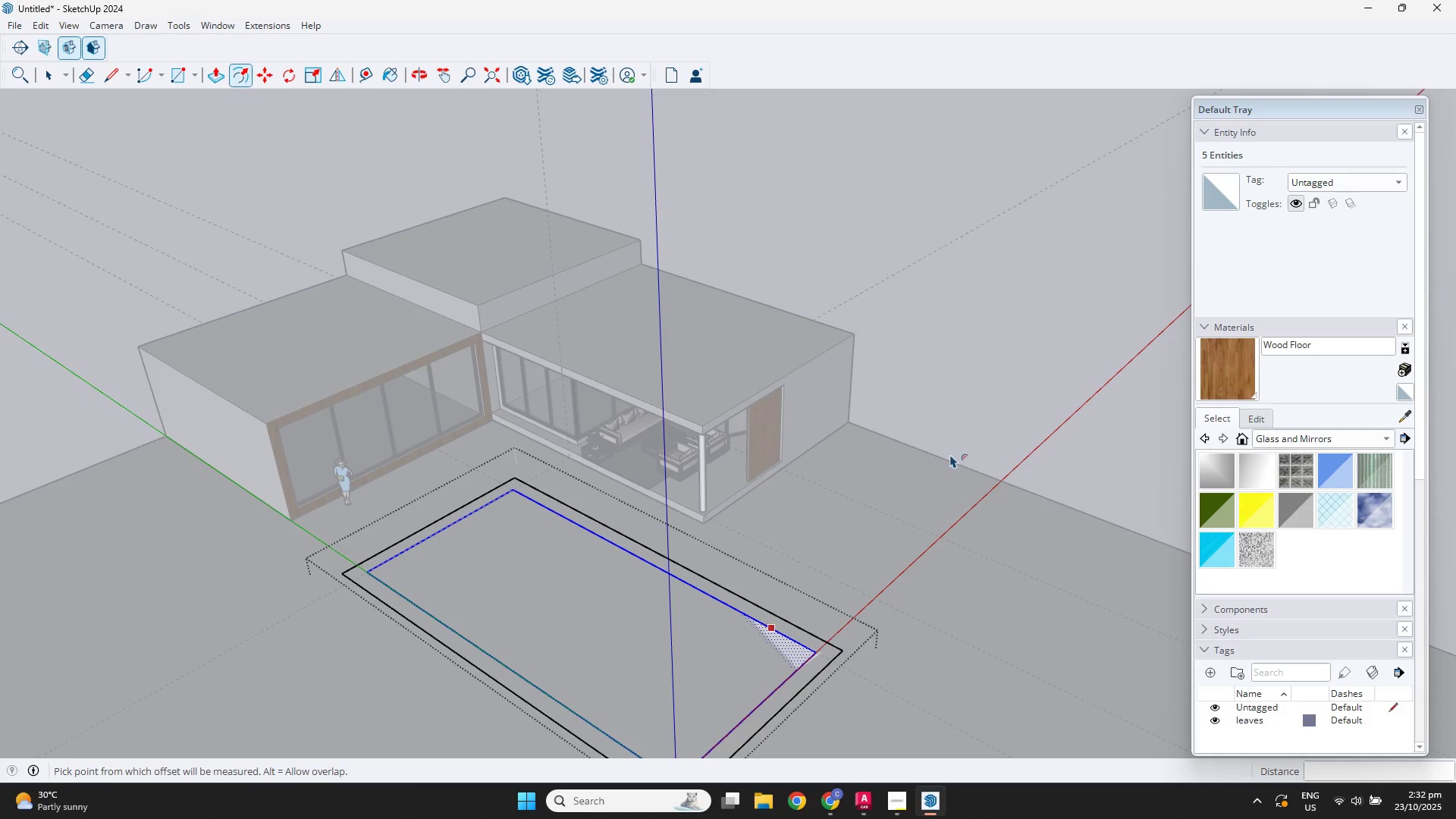 
key(Space)
 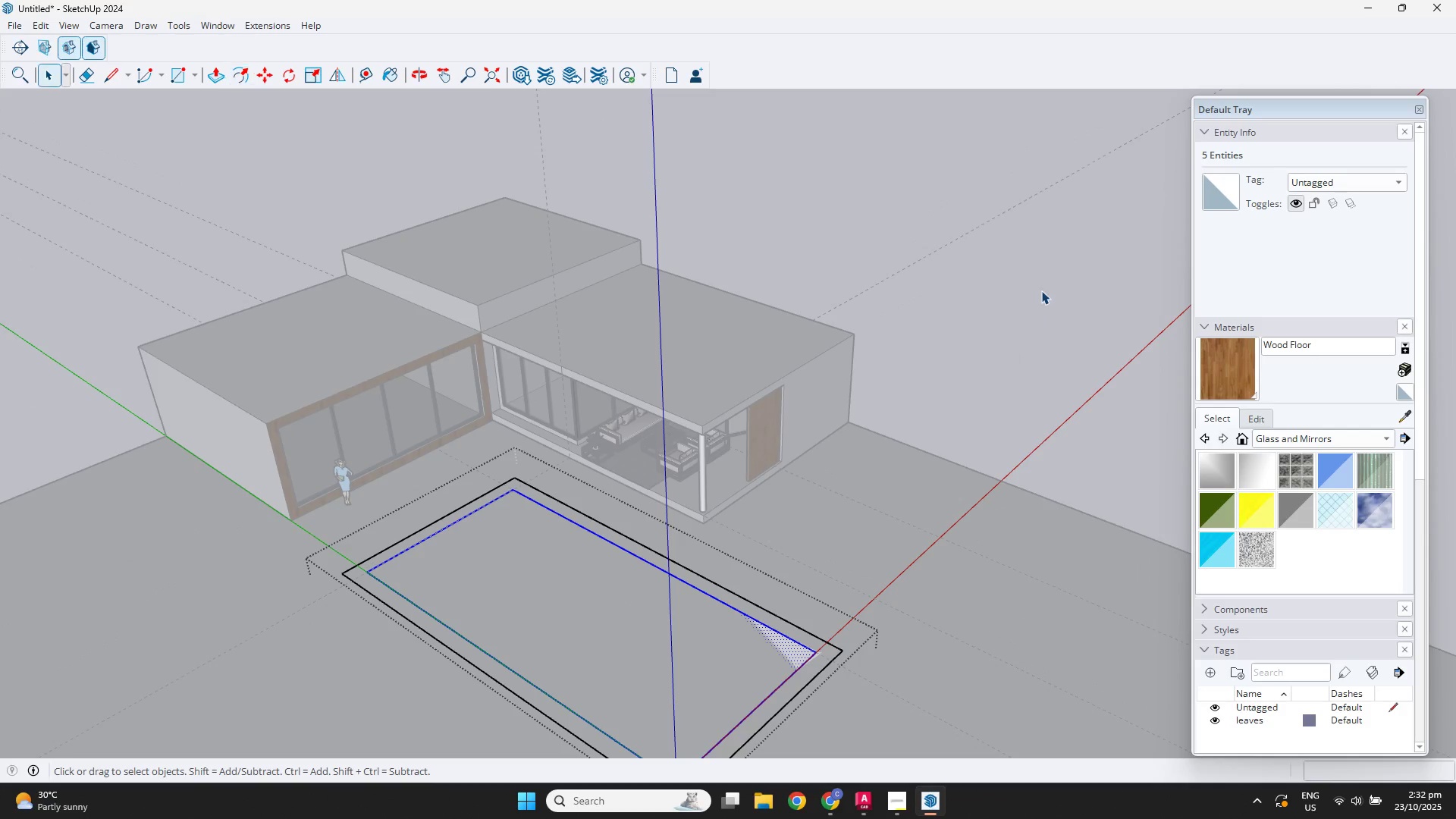 
left_click([1041, 290])
 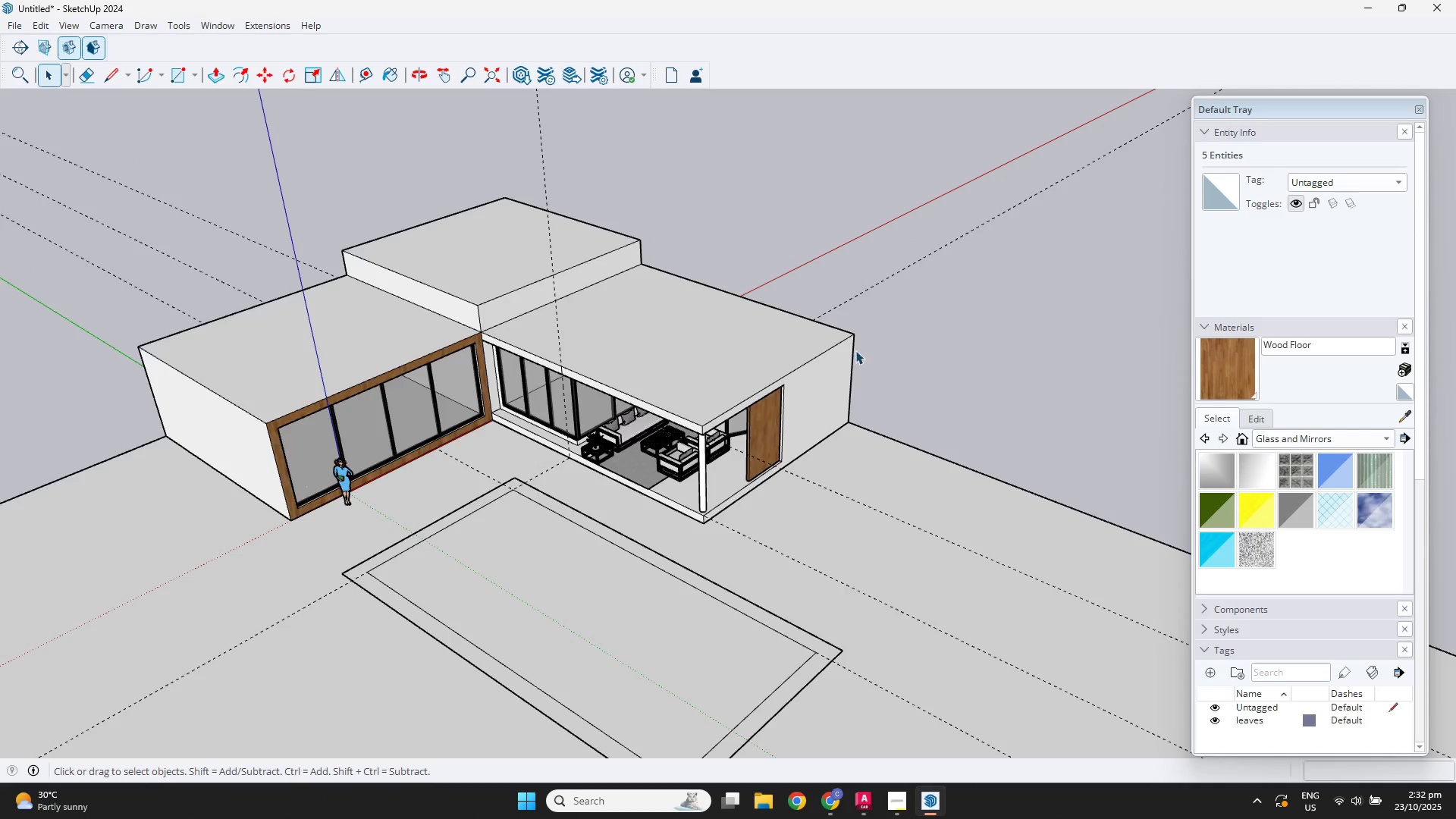 
scroll: coordinate [444, 639], scroll_direction: up, amount: 2.0
 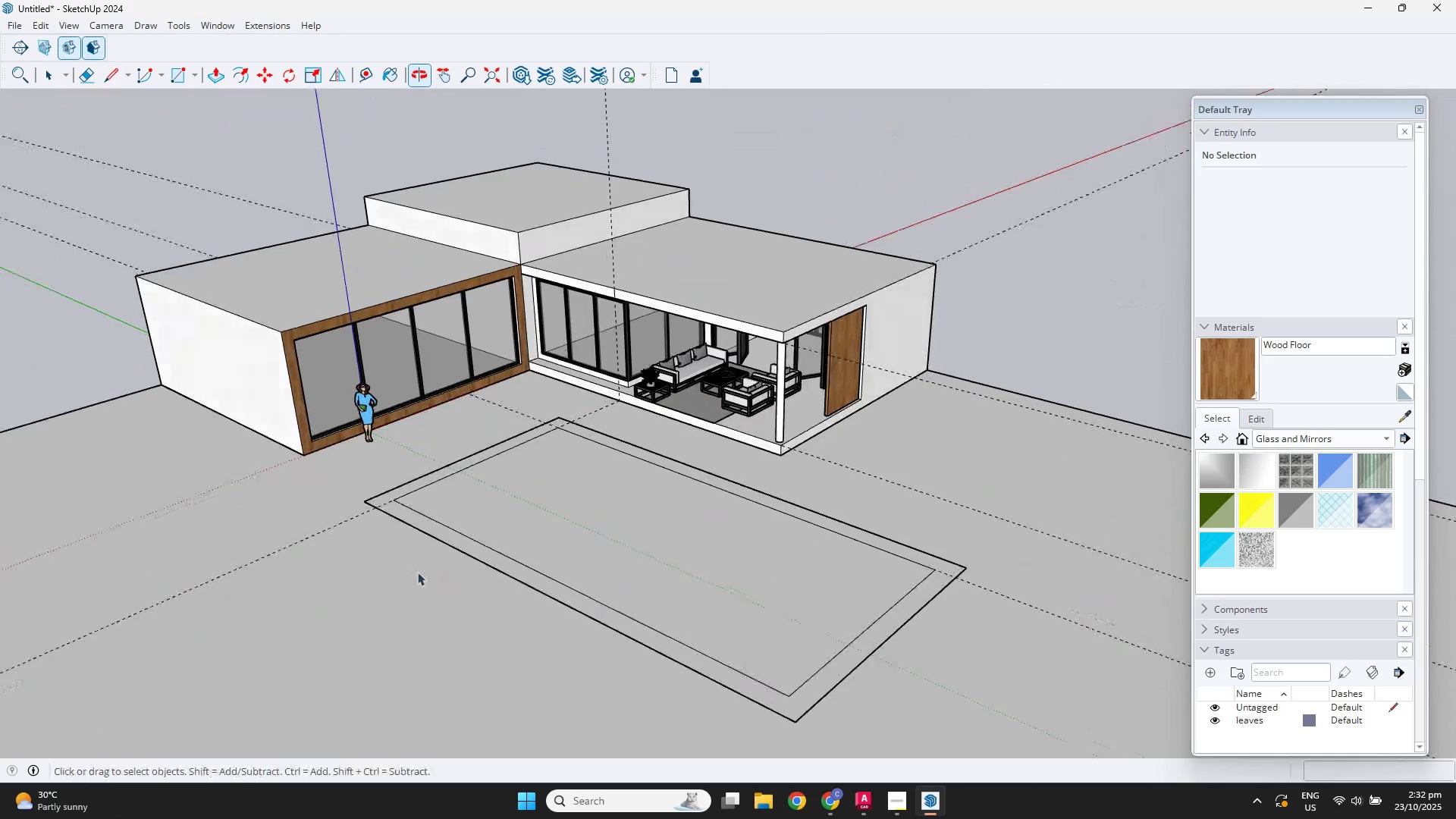 
double_click([386, 507])
 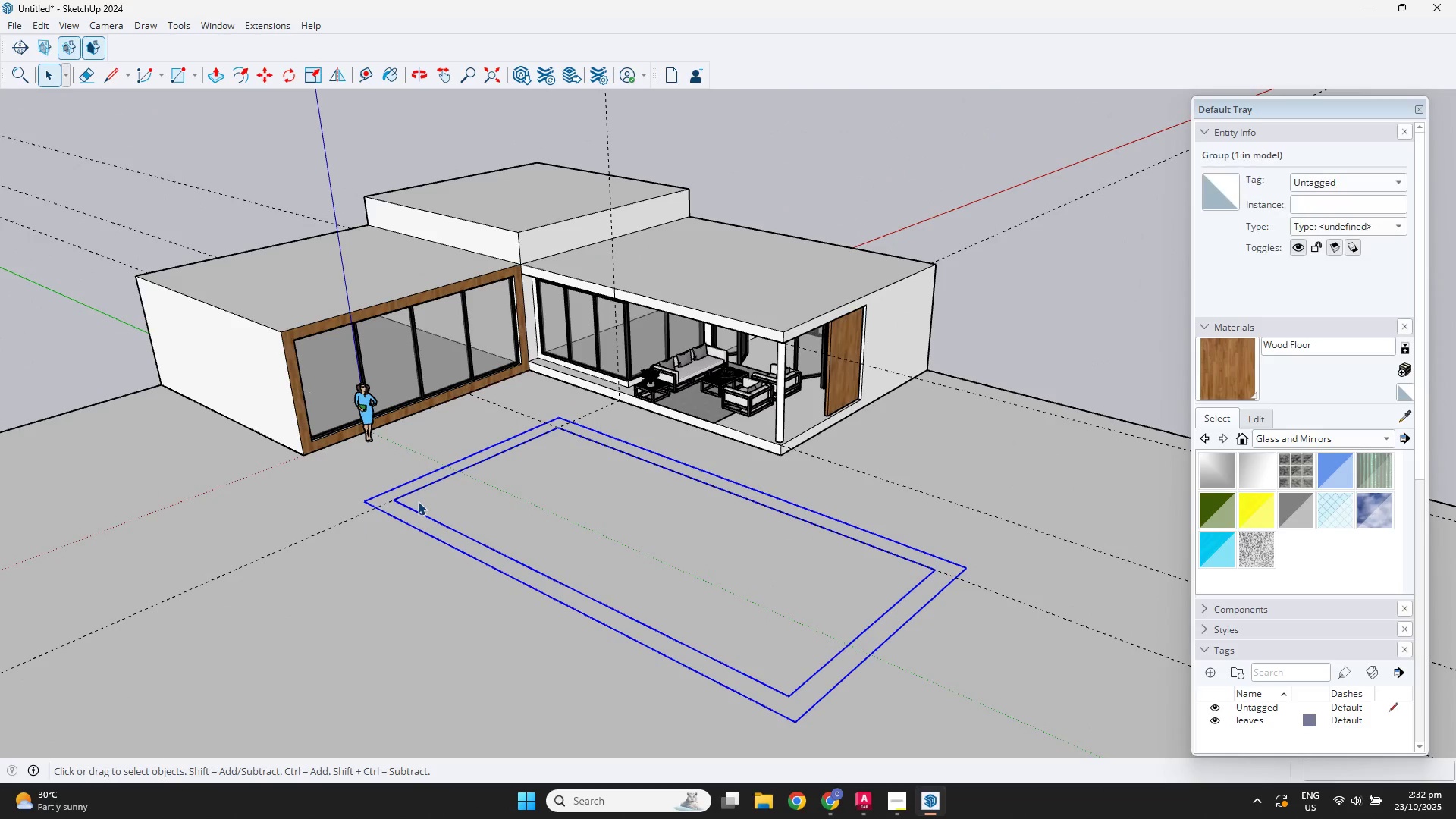 
scroll: coordinate [506, 500], scroll_direction: none, amount: 0.0
 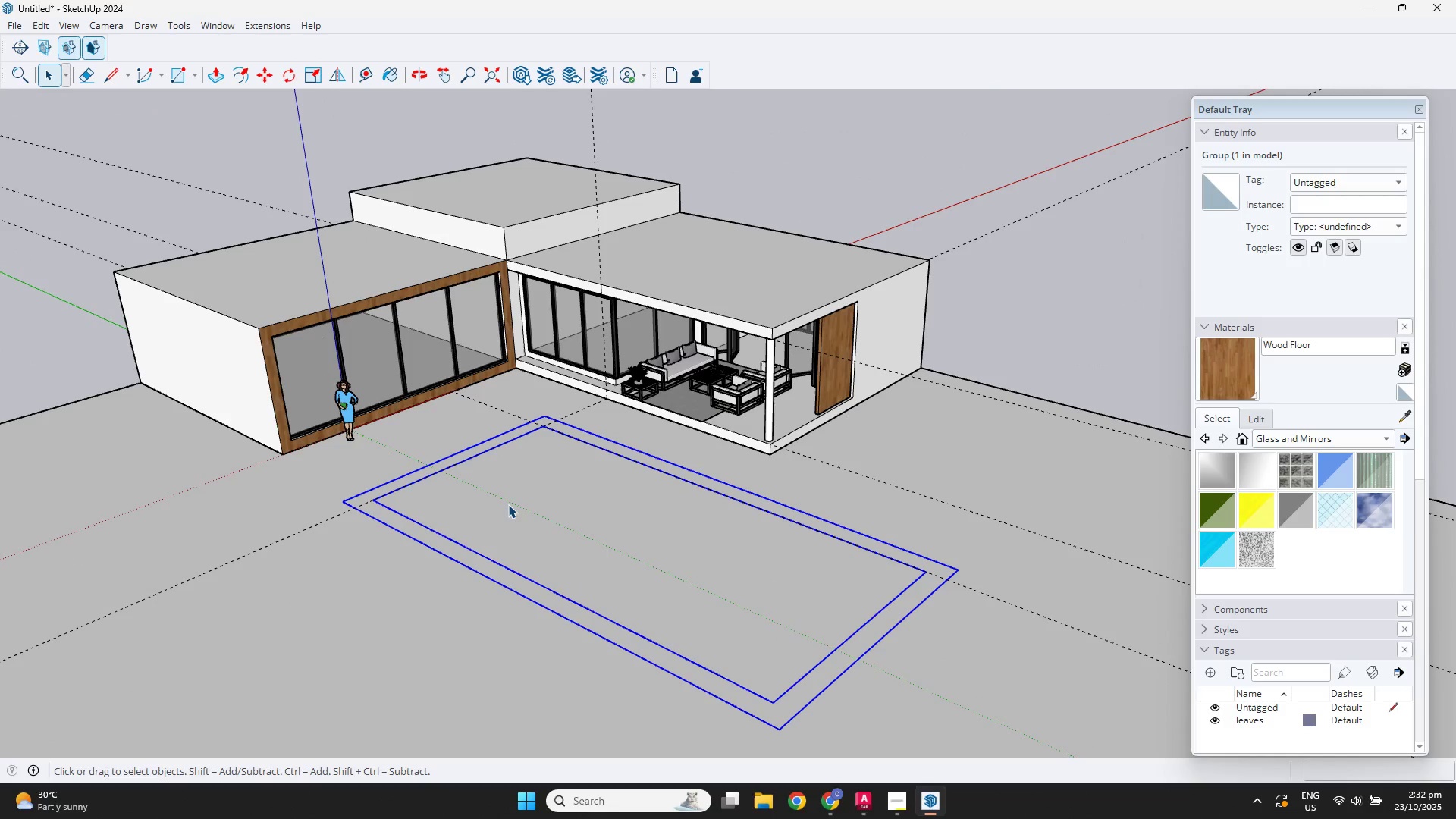 
double_click([508, 504])
 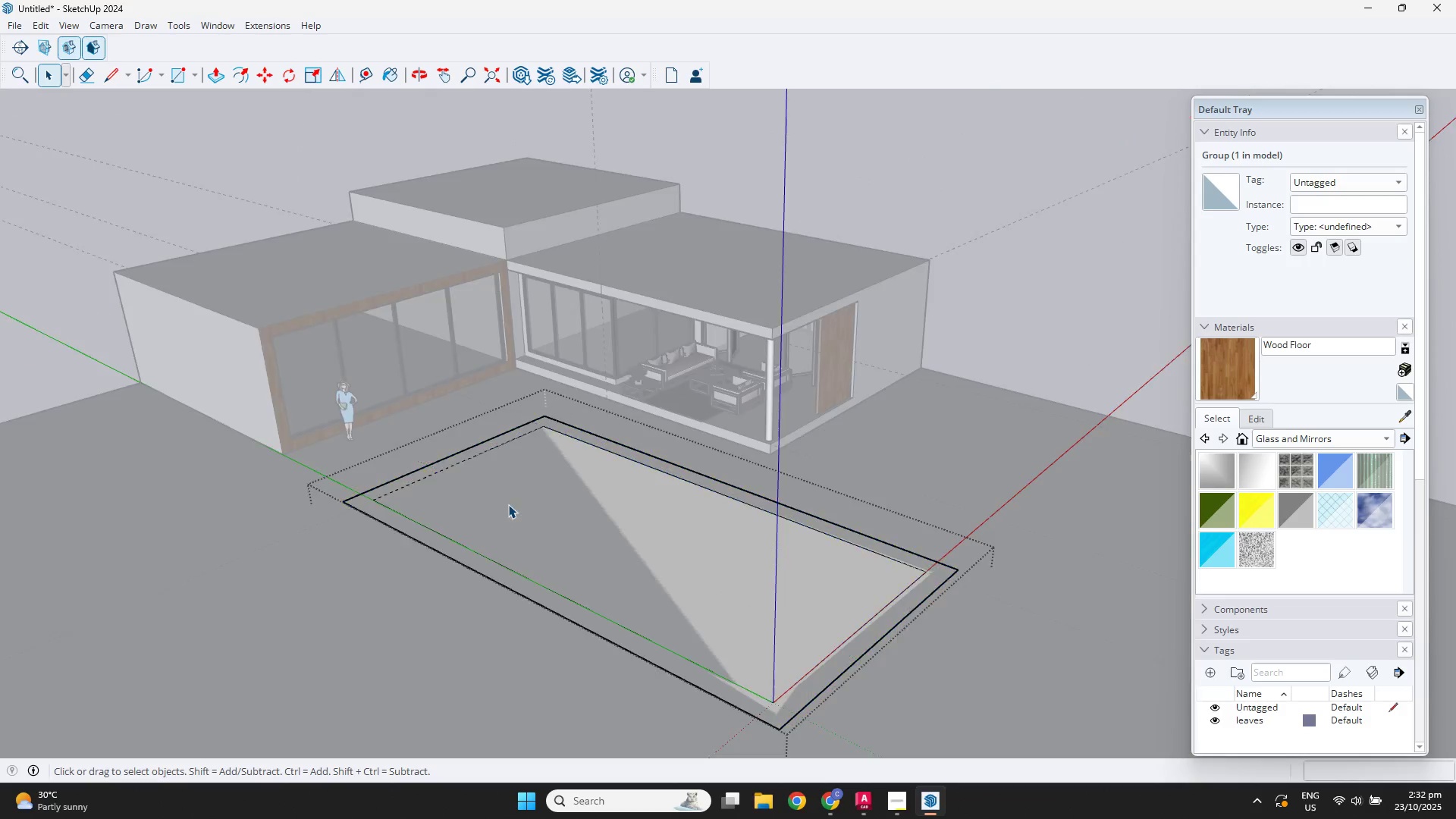 
triple_click([508, 504])
 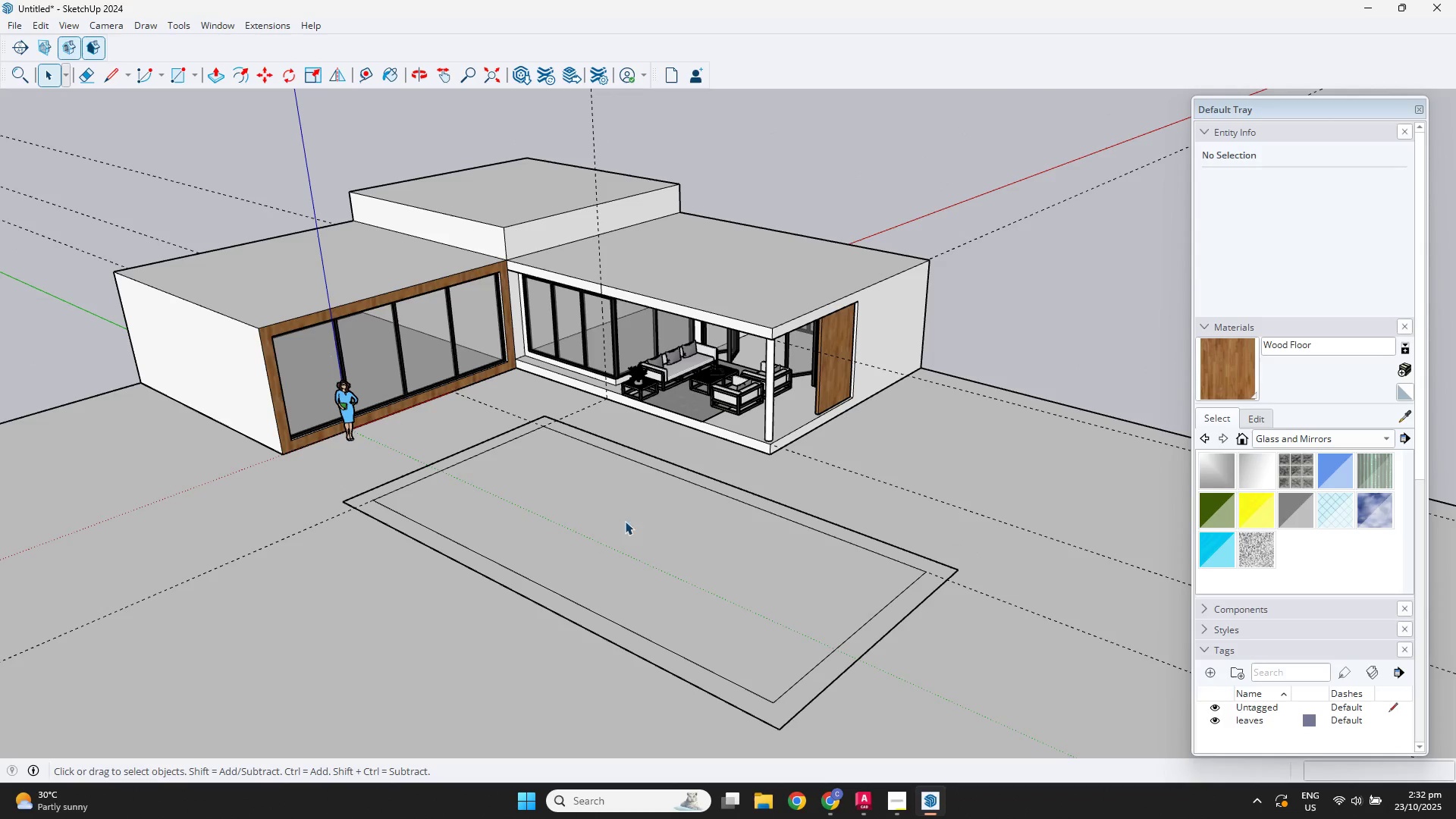 
double_click([647, 515])
 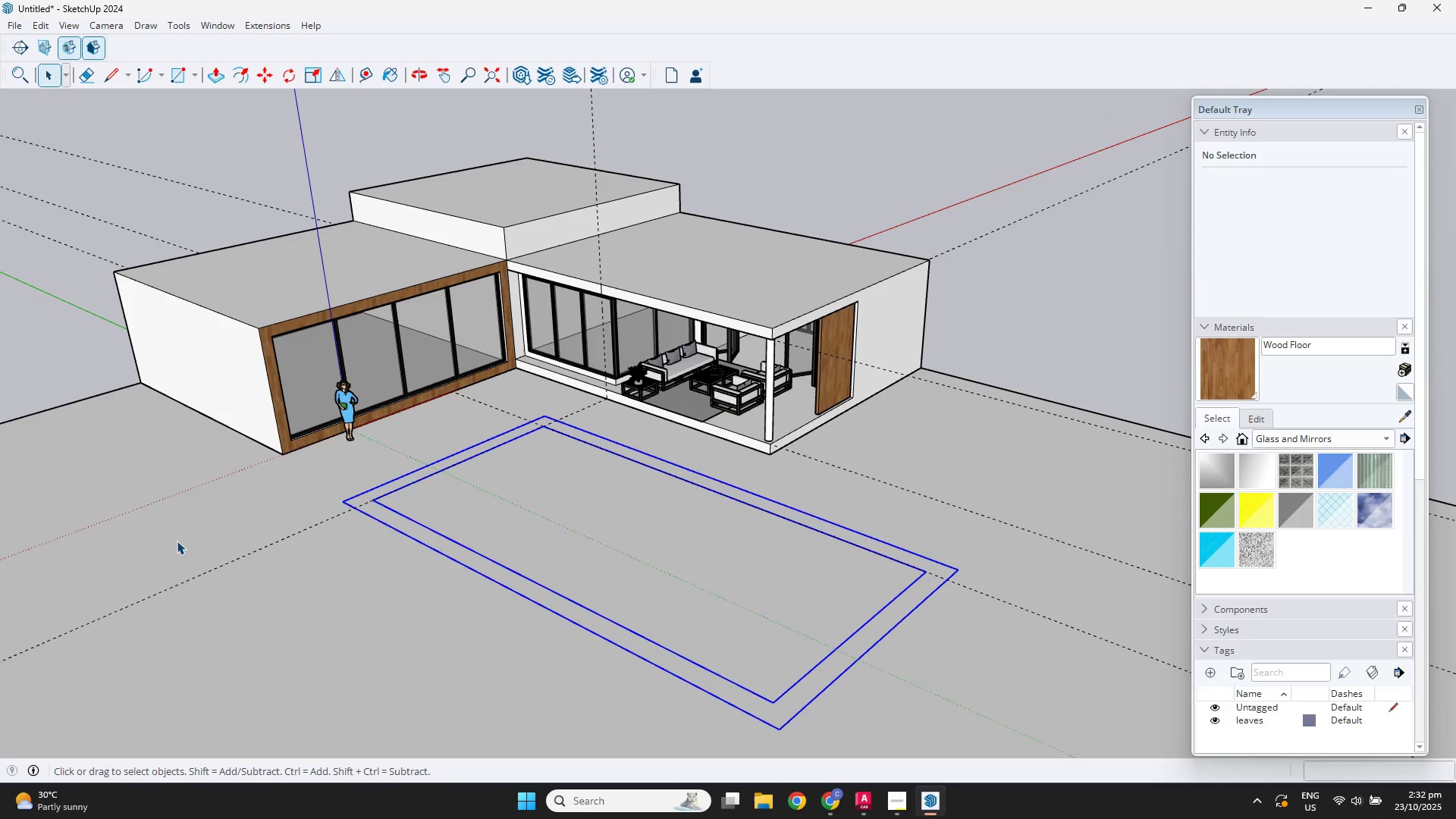 
triple_click([177, 541])
 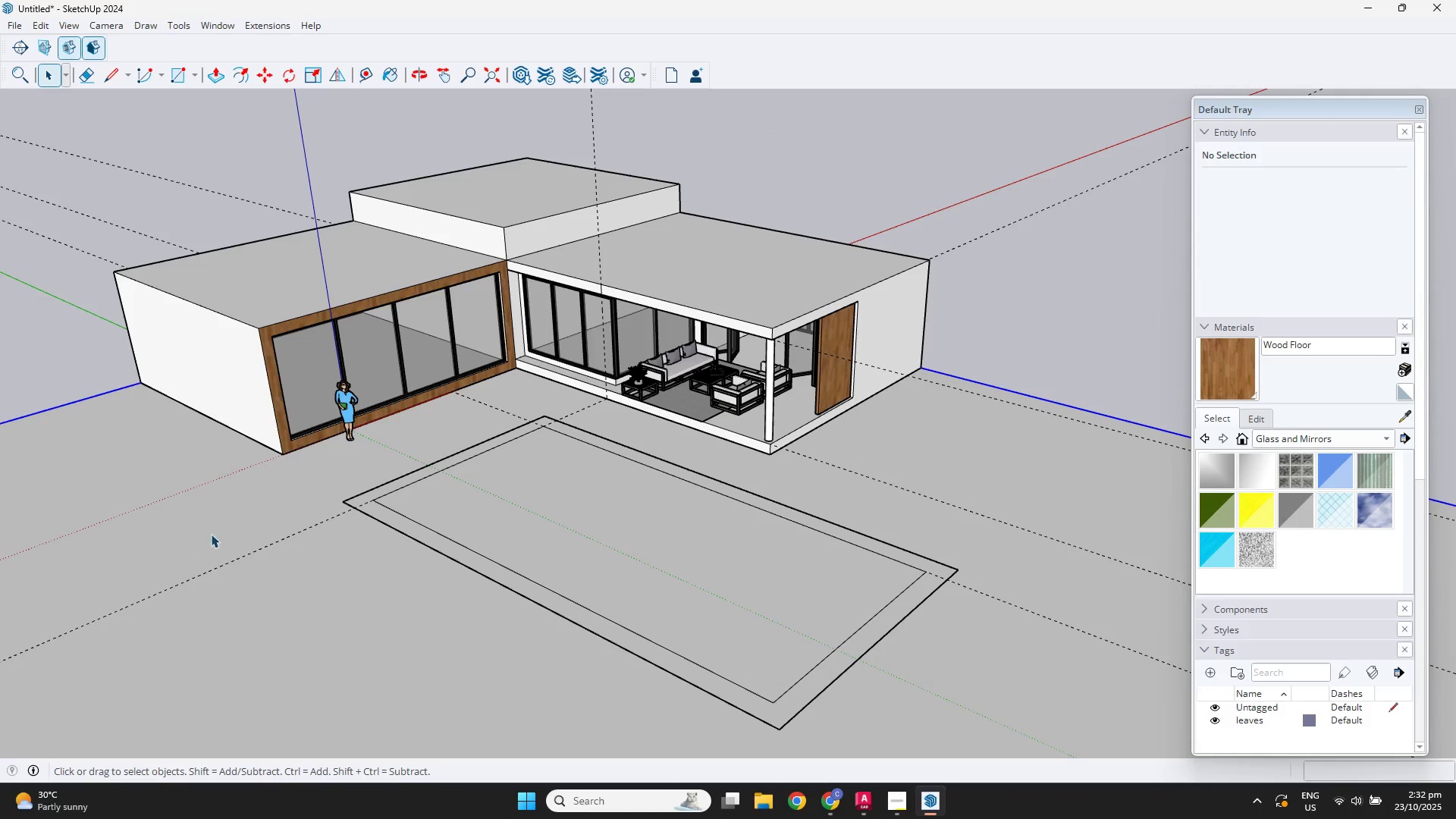 
scroll: coordinate [250, 530], scroll_direction: down, amount: 3.0
 